 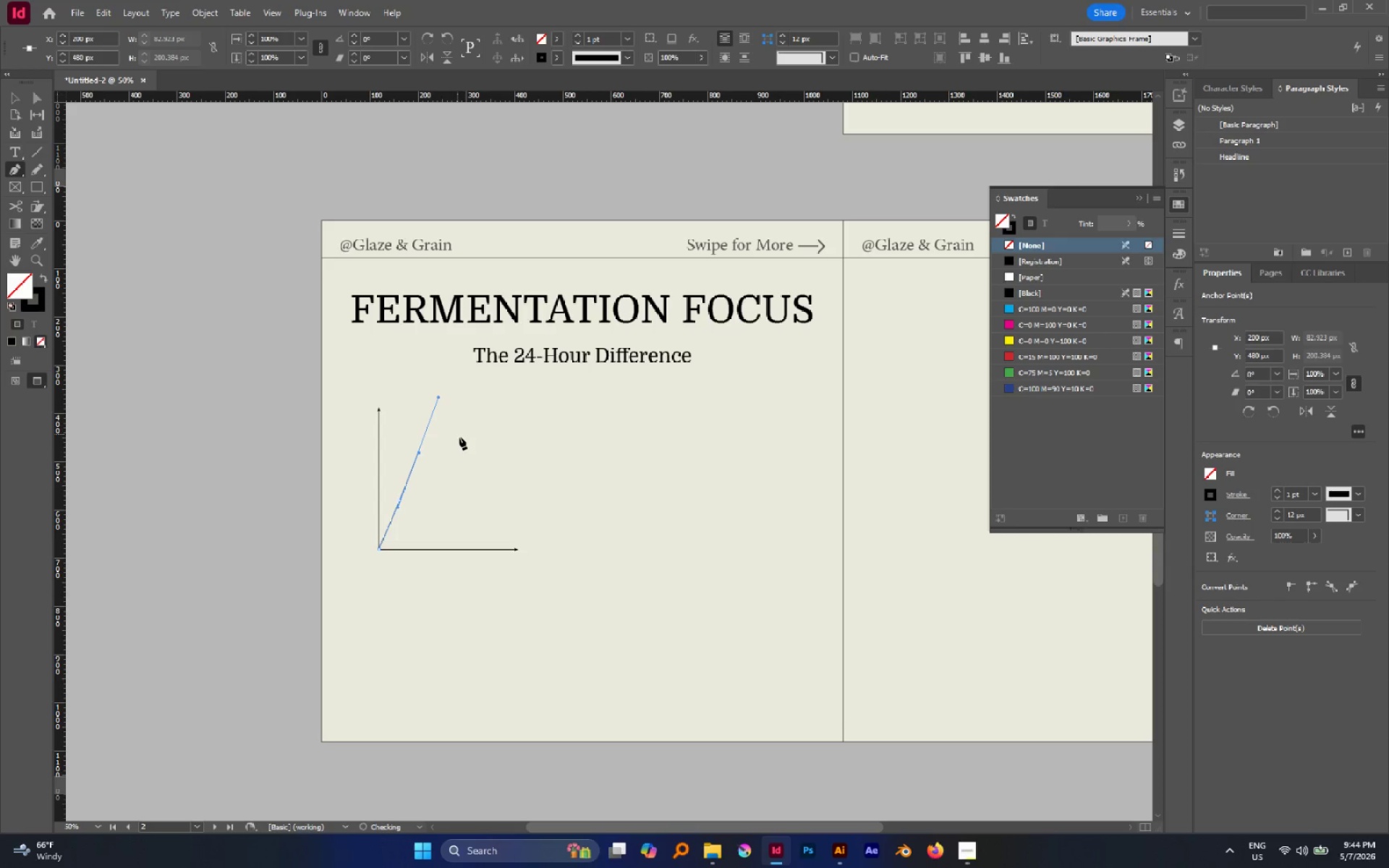 
left_click_drag(start_coordinate=[449, 437], to_coordinate=[449, 493])
 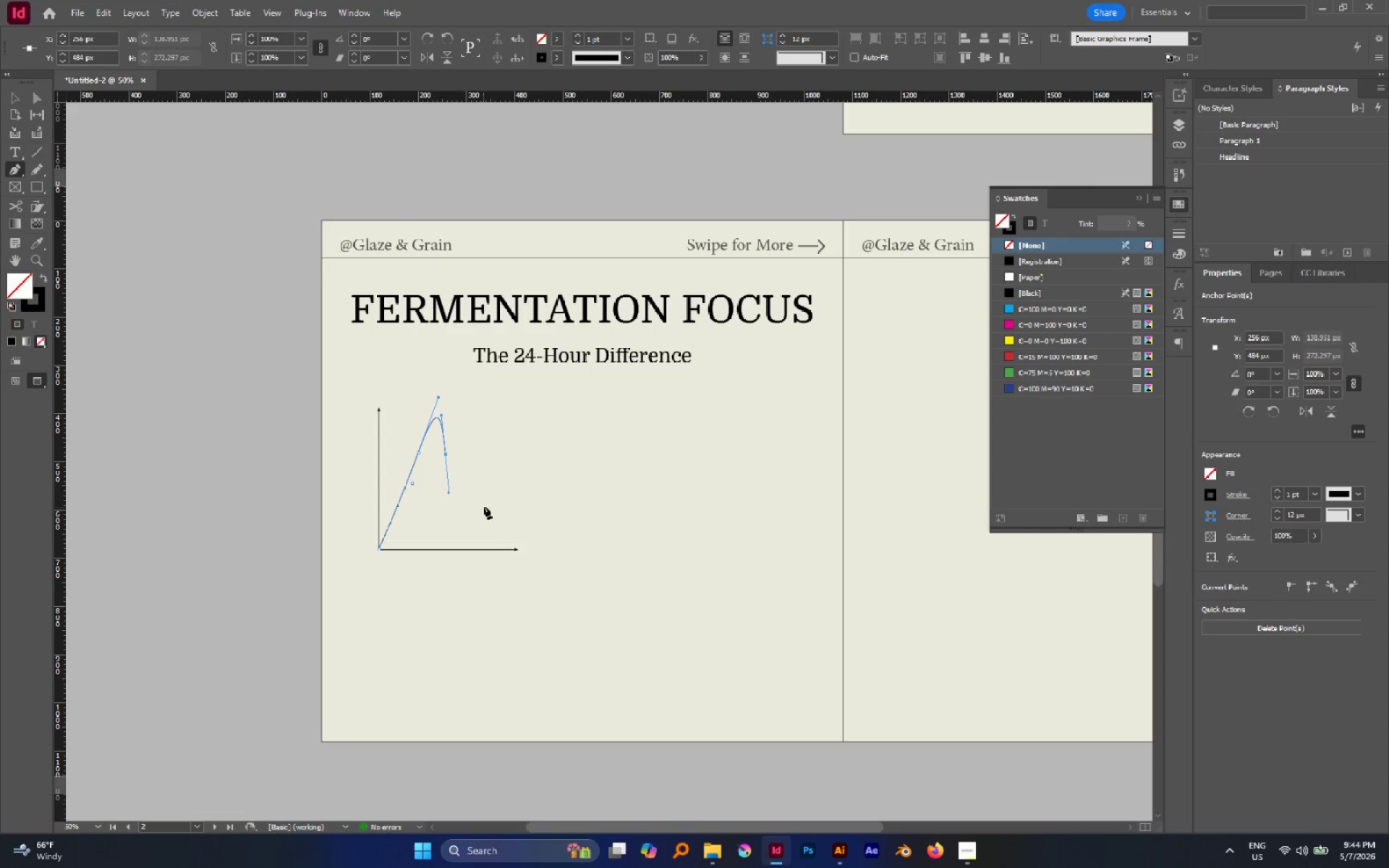 
hold_key(key=Space, duration=1.5)
 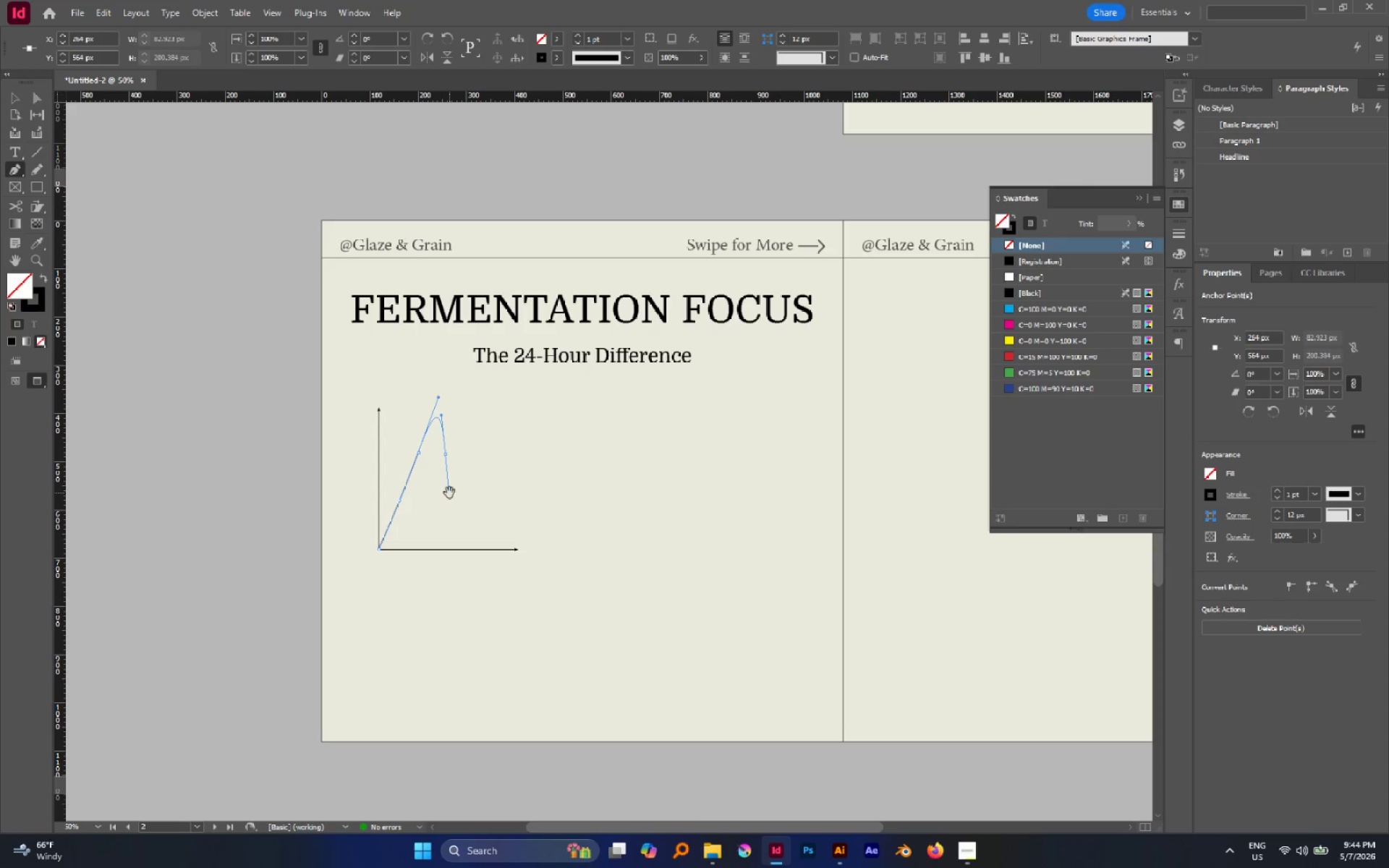 
hold_key(key=Space, duration=0.88)
 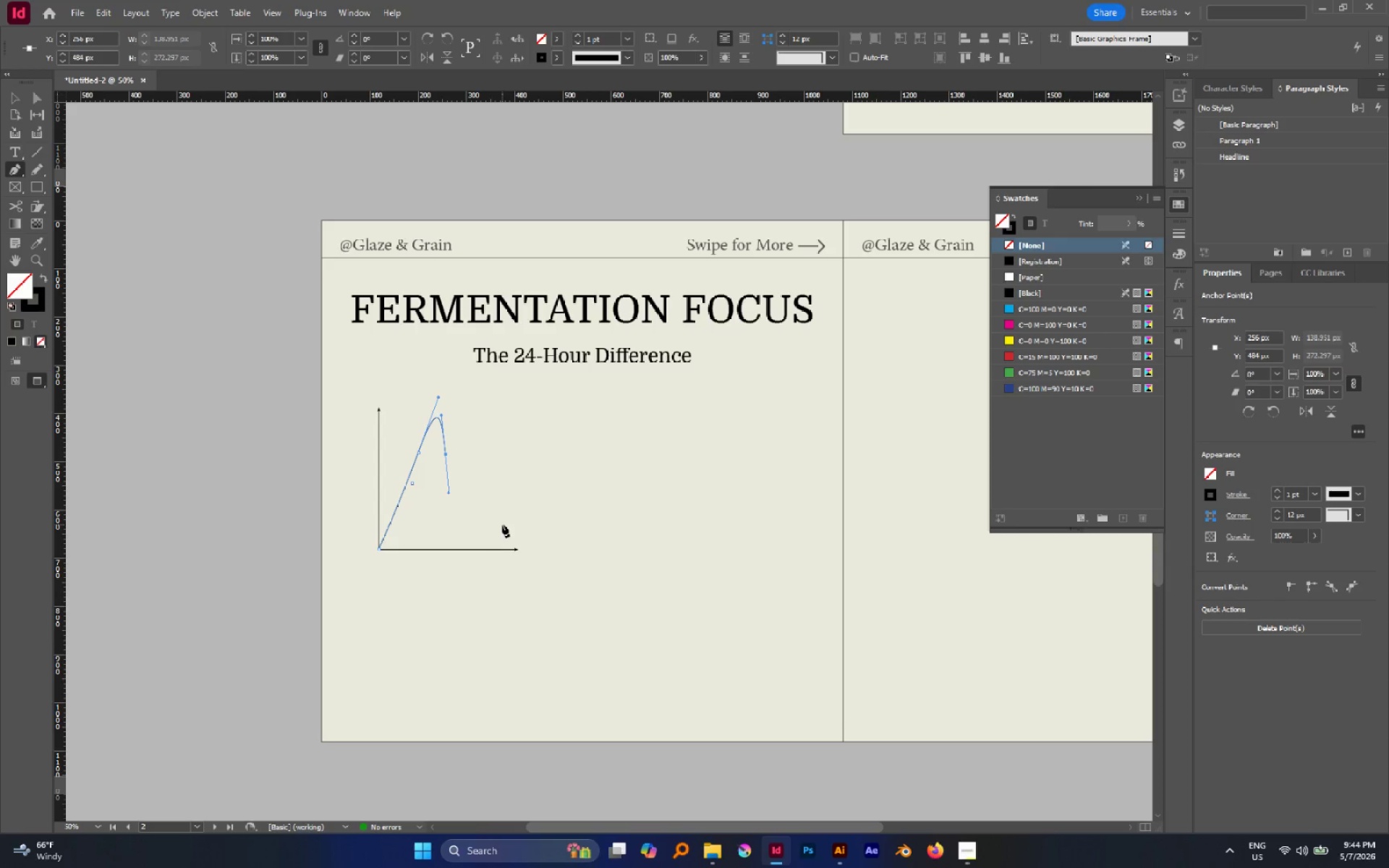 
left_click_drag(start_coordinate=[504, 524], to_coordinate=[544, 522])
 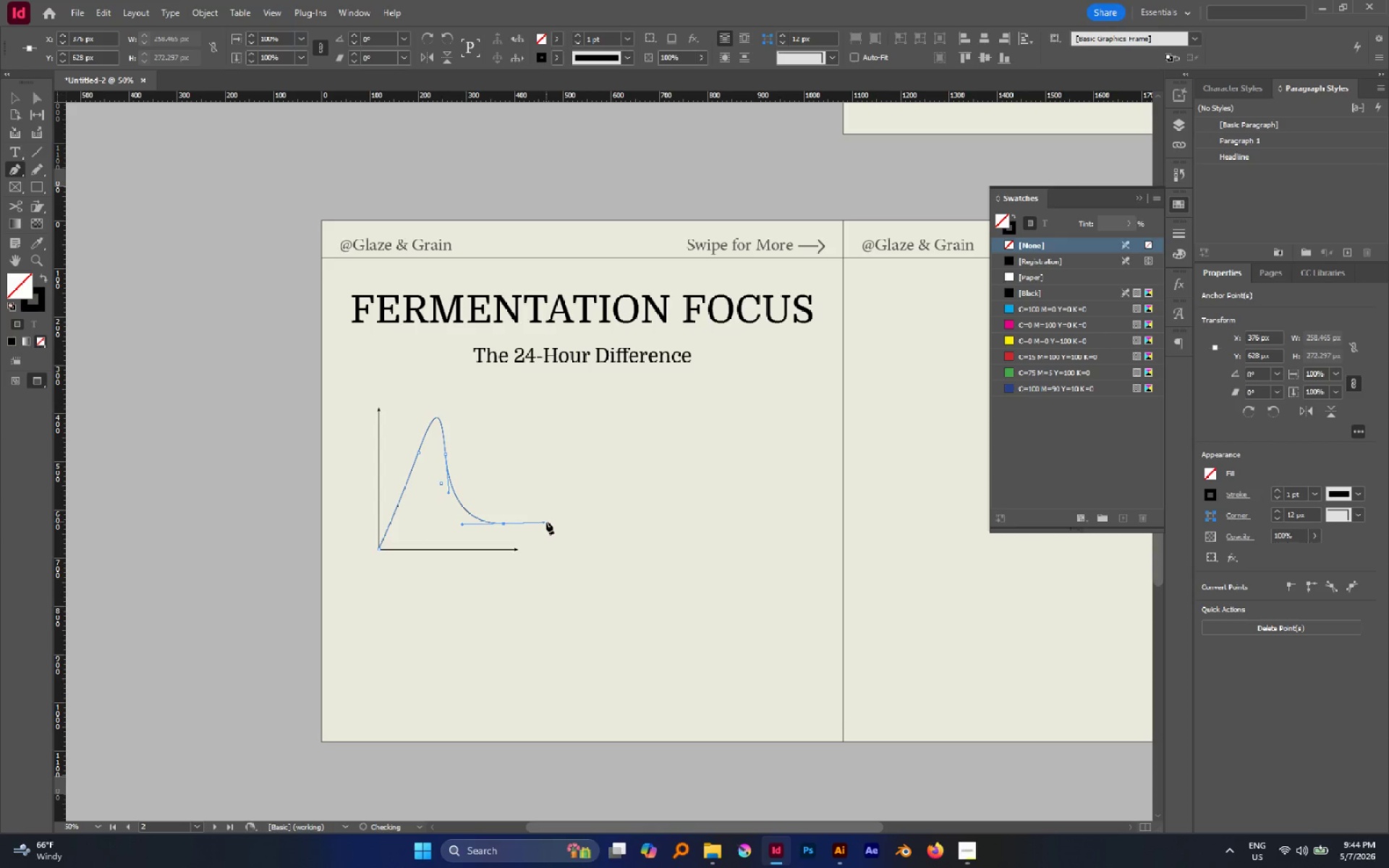 
hold_key(key=Space, duration=1.08)
 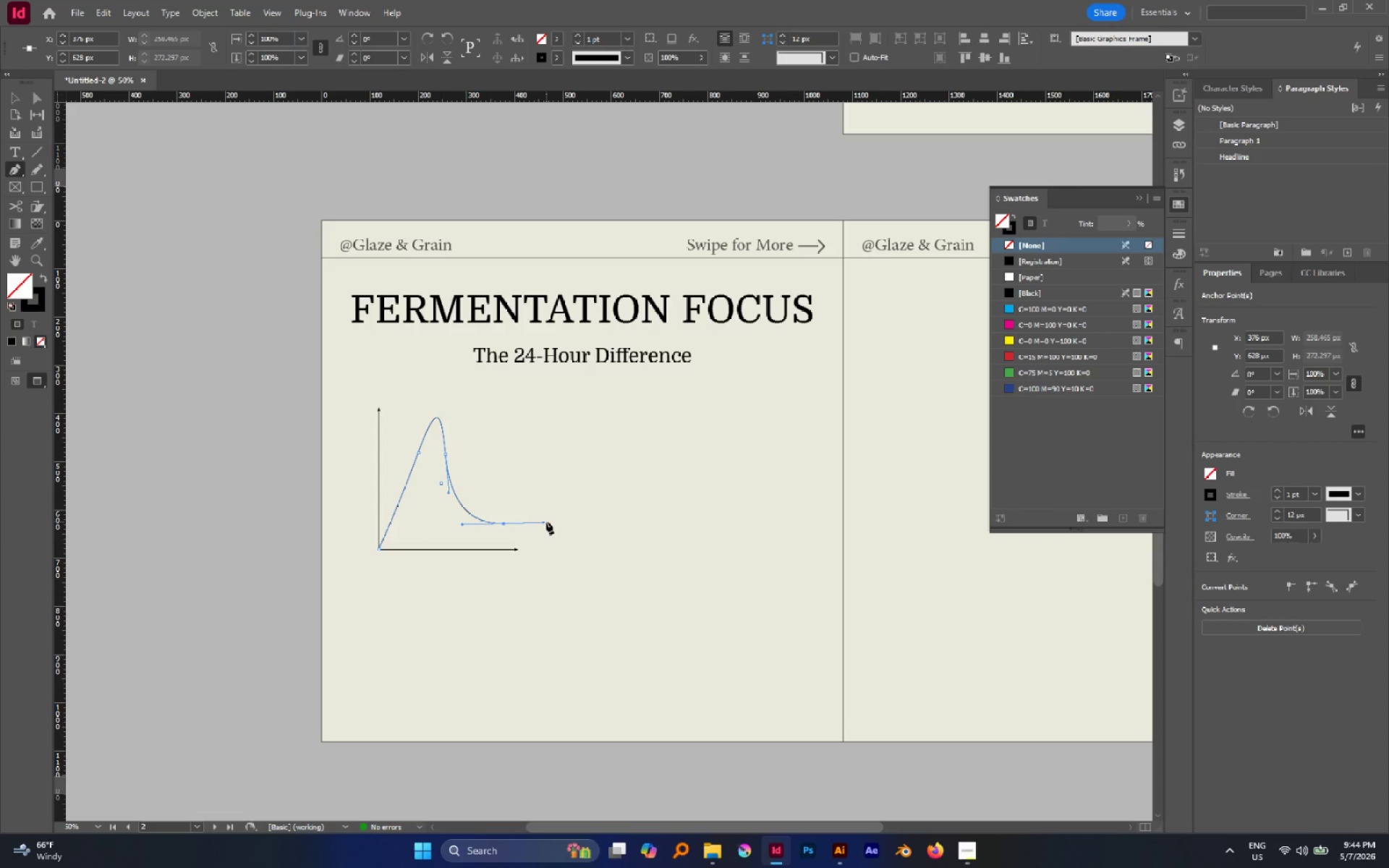 
wait(6.34)
 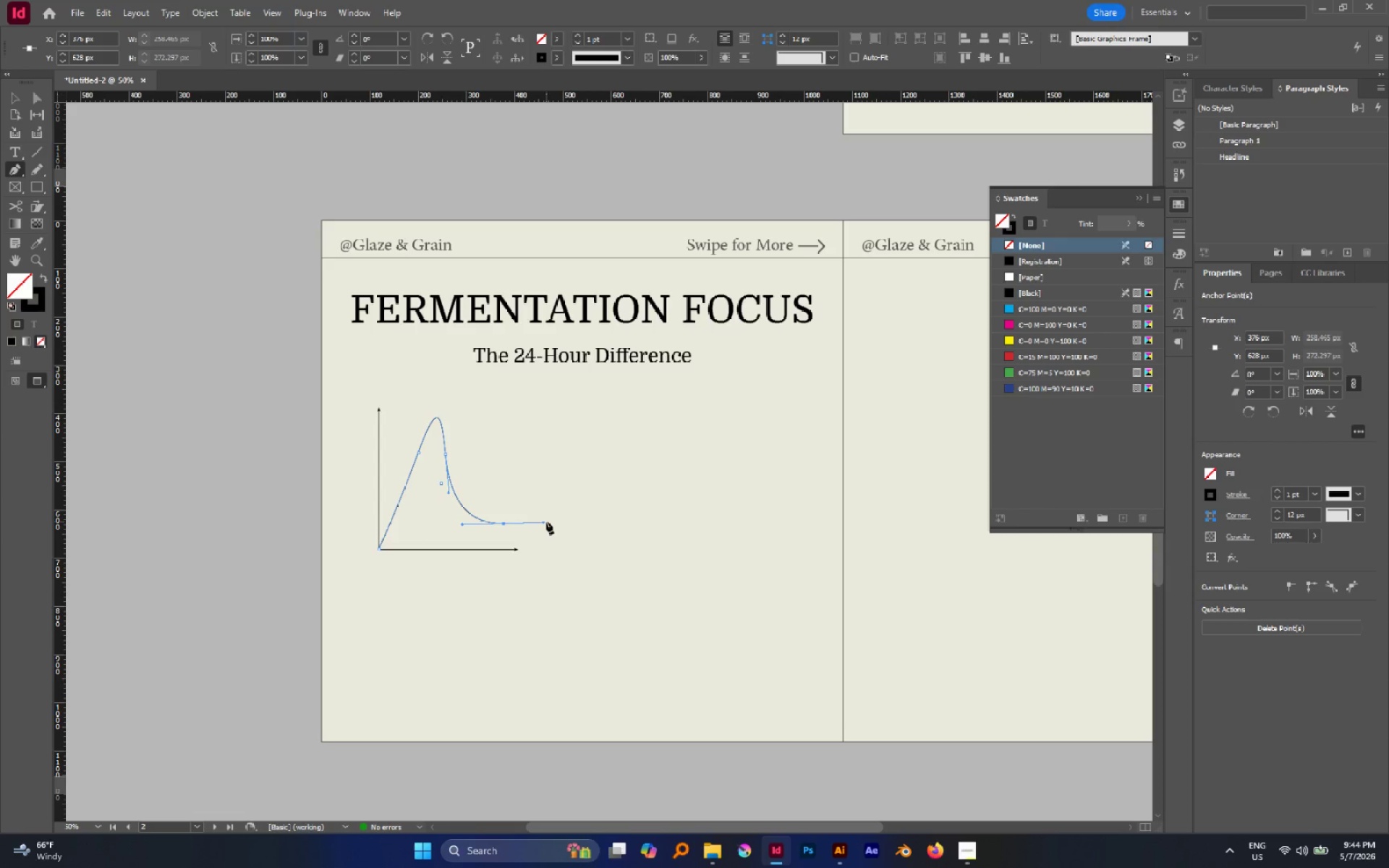 
key(Control+C)
 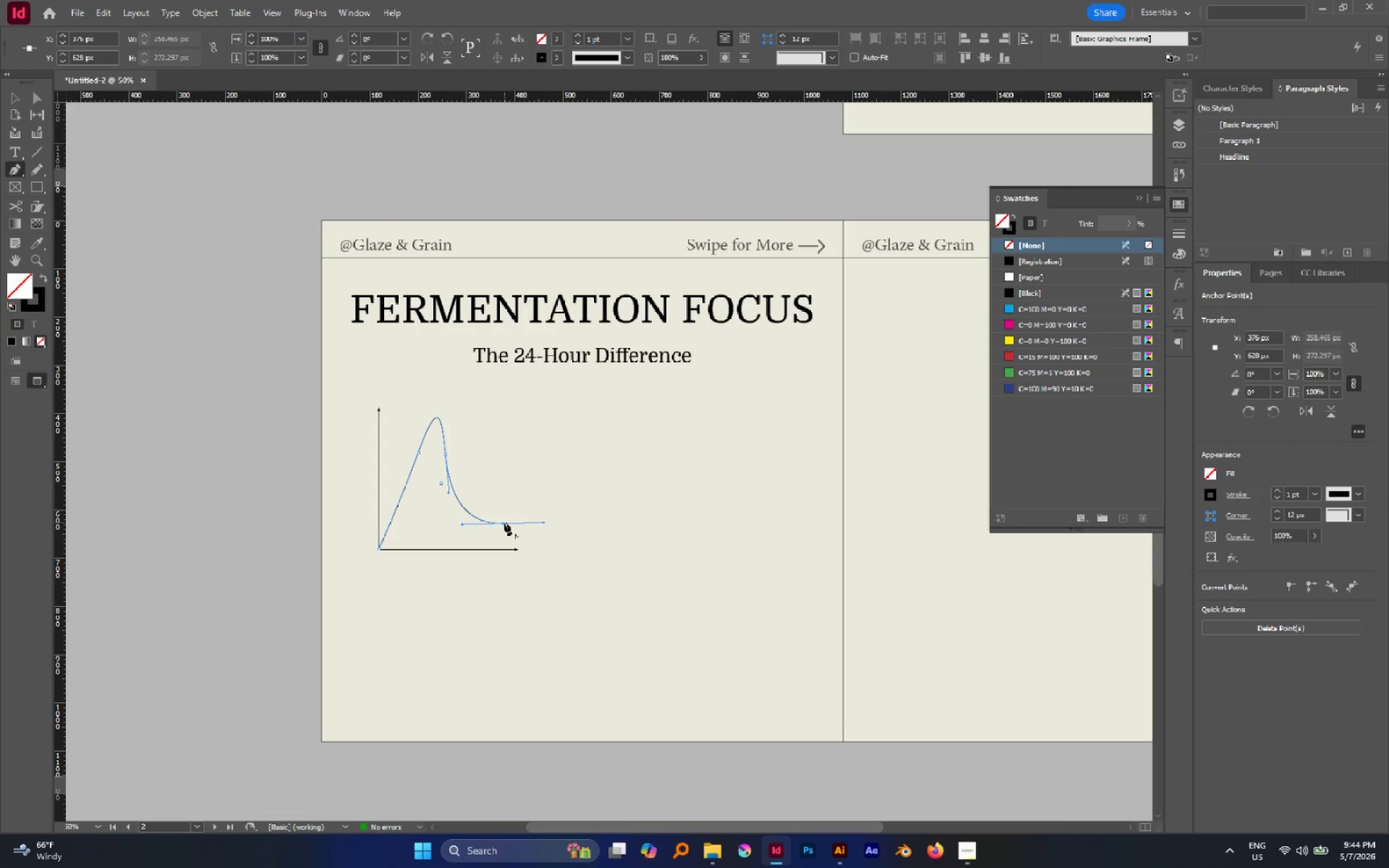 
left_click([504, 522])
 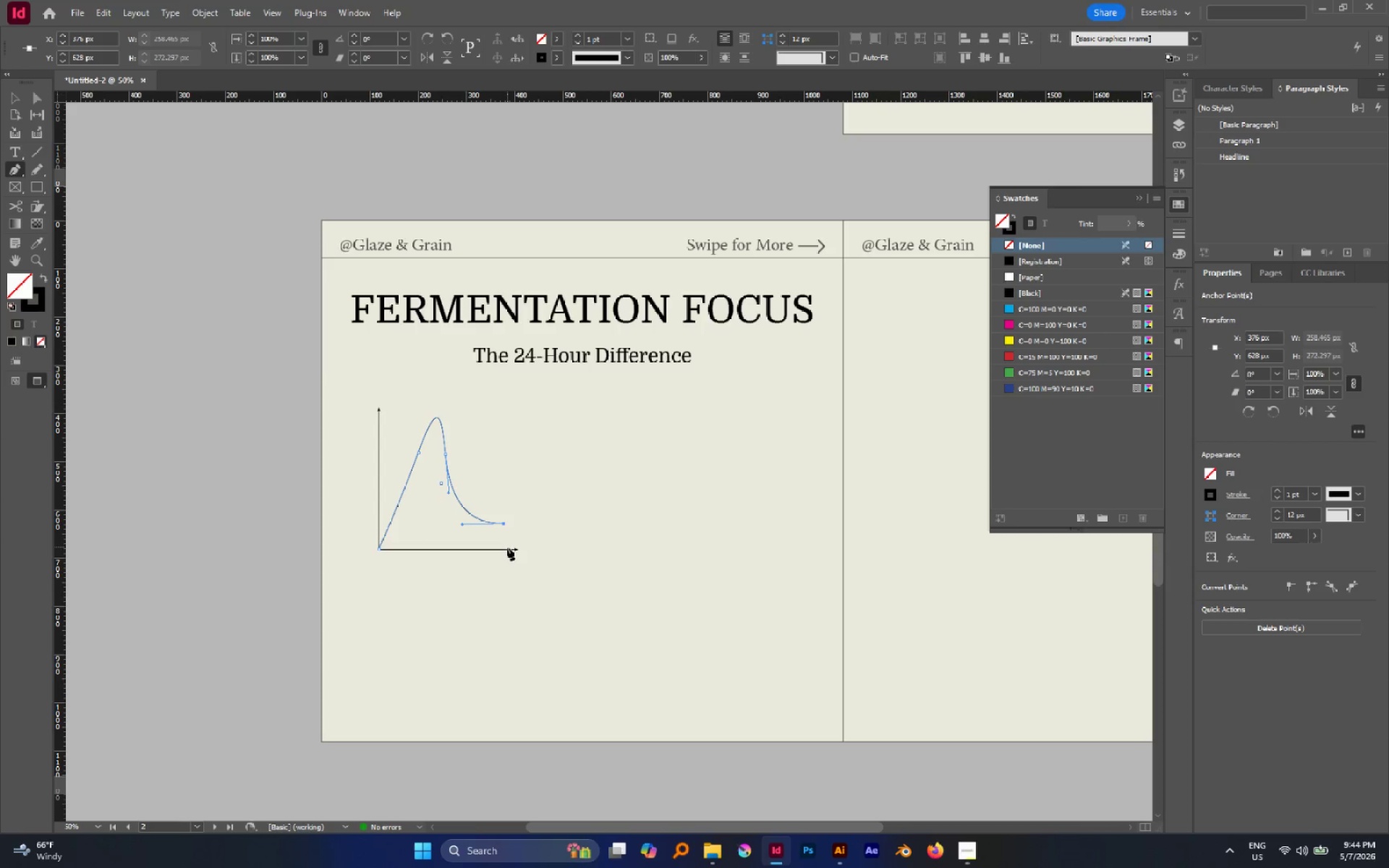 
hold_key(key=ShiftLeft, duration=1.08)
left_click([505, 548])
 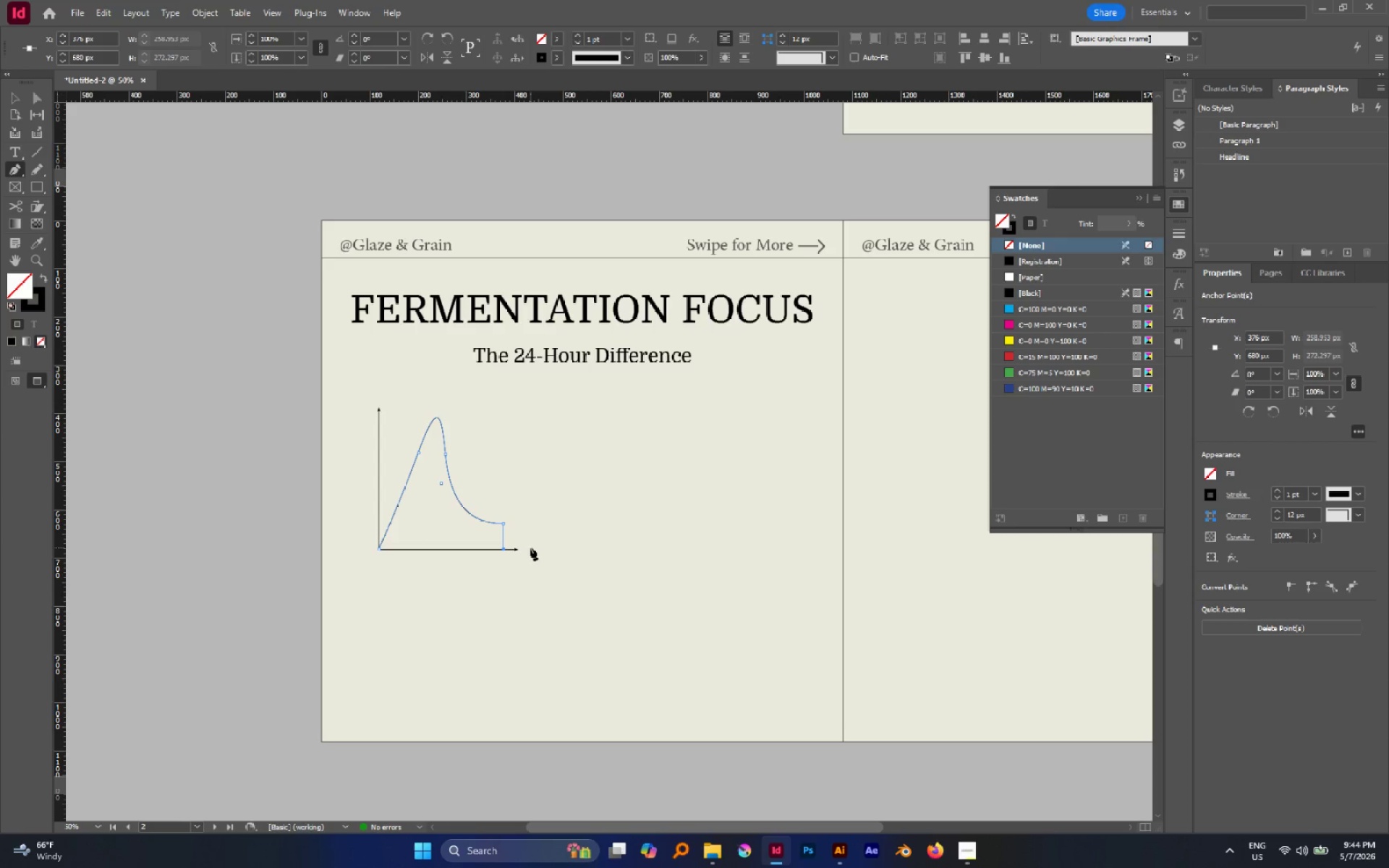 
key(V)
 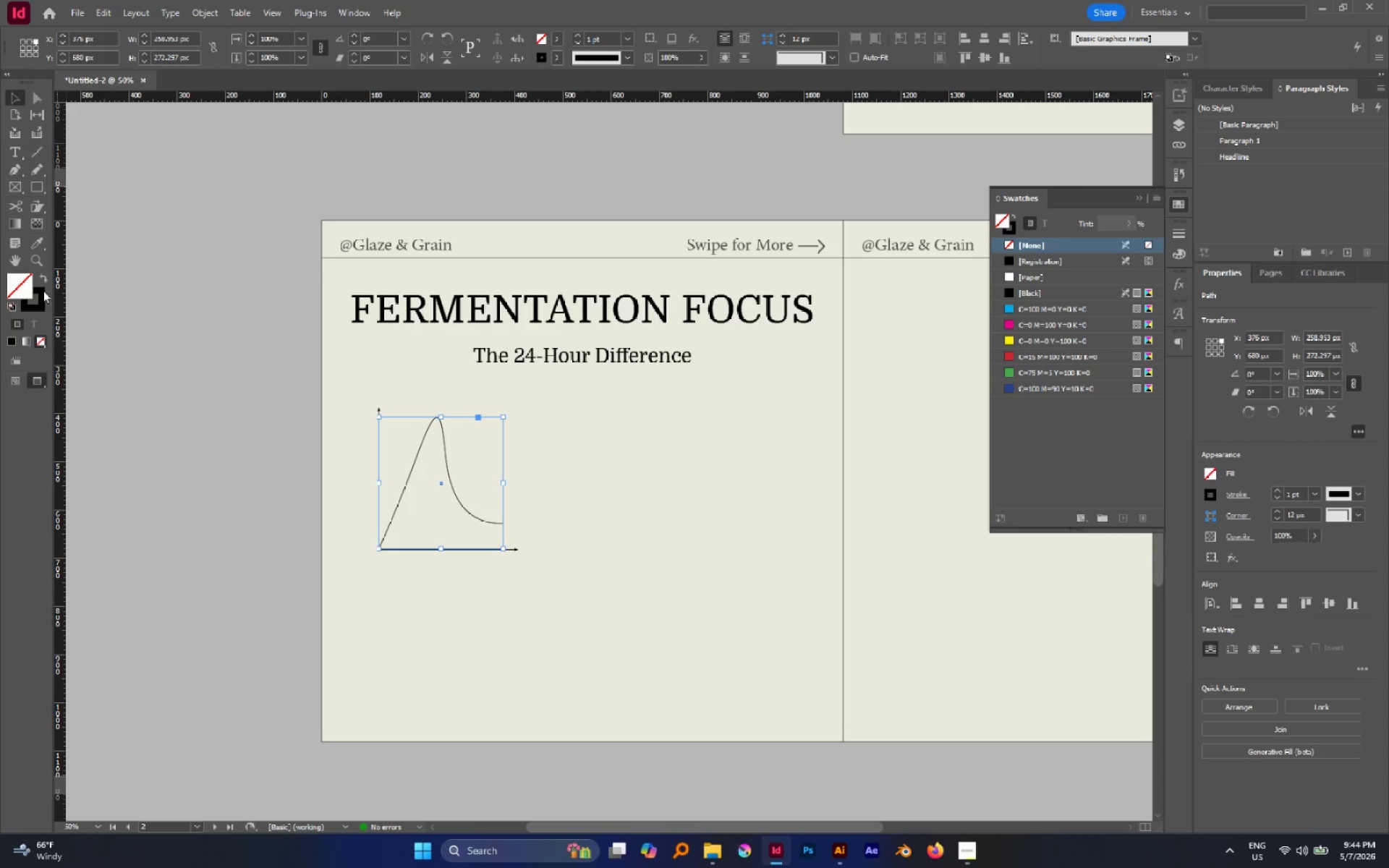 
left_click([42, 279])
 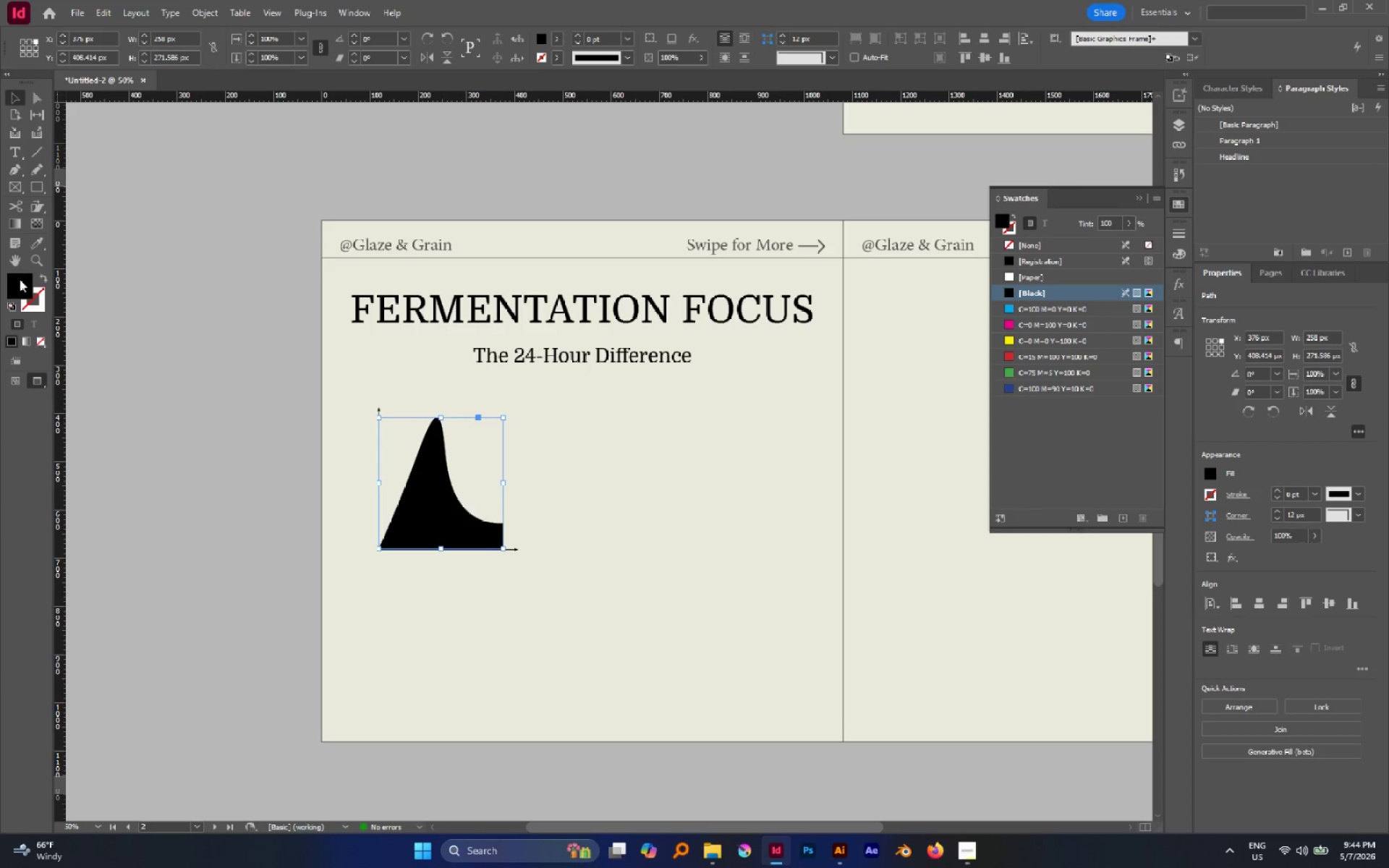 
double_click([20, 279])
 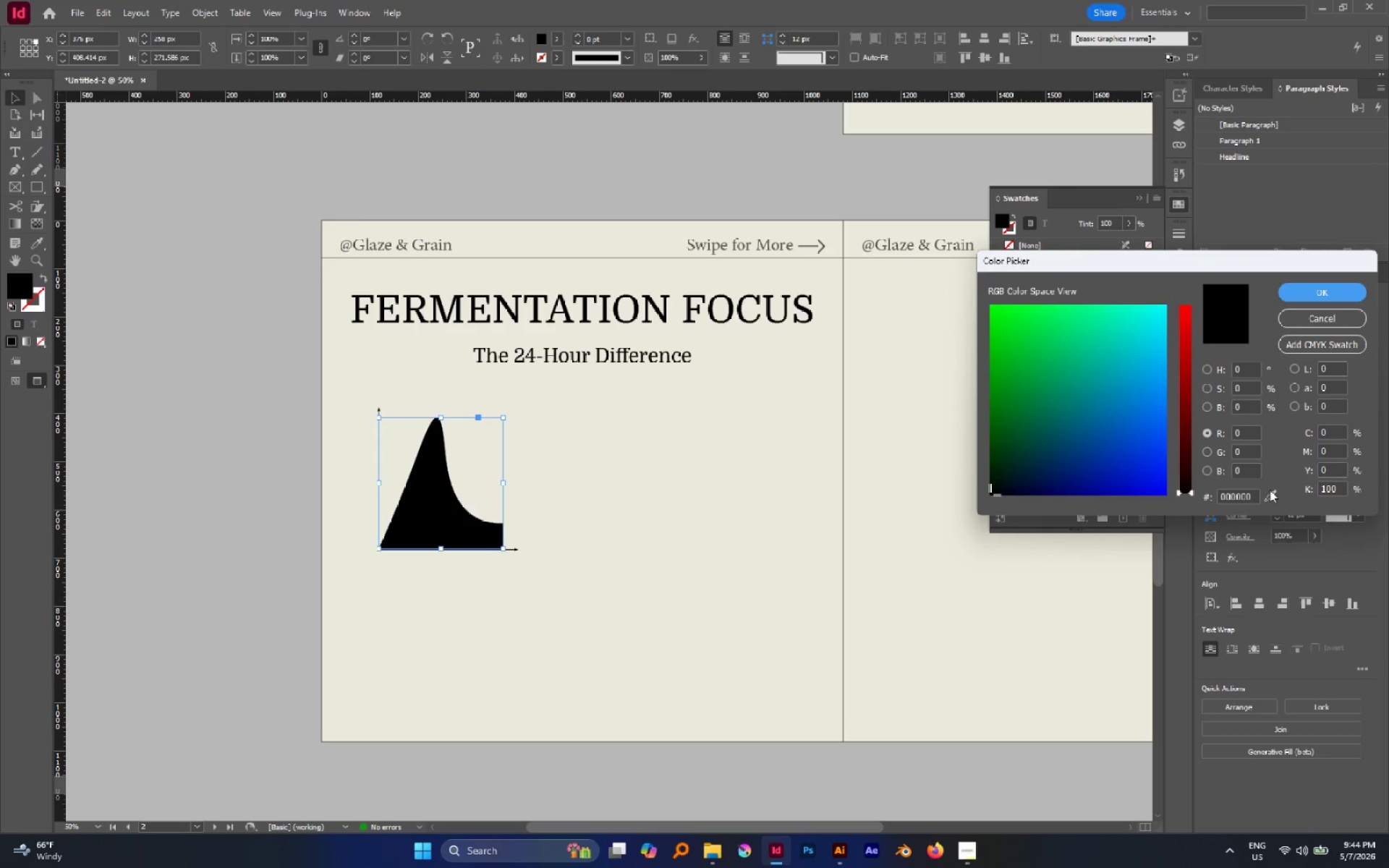 
left_click_drag(start_coordinate=[1273, 500], to_coordinate=[811, 407])
 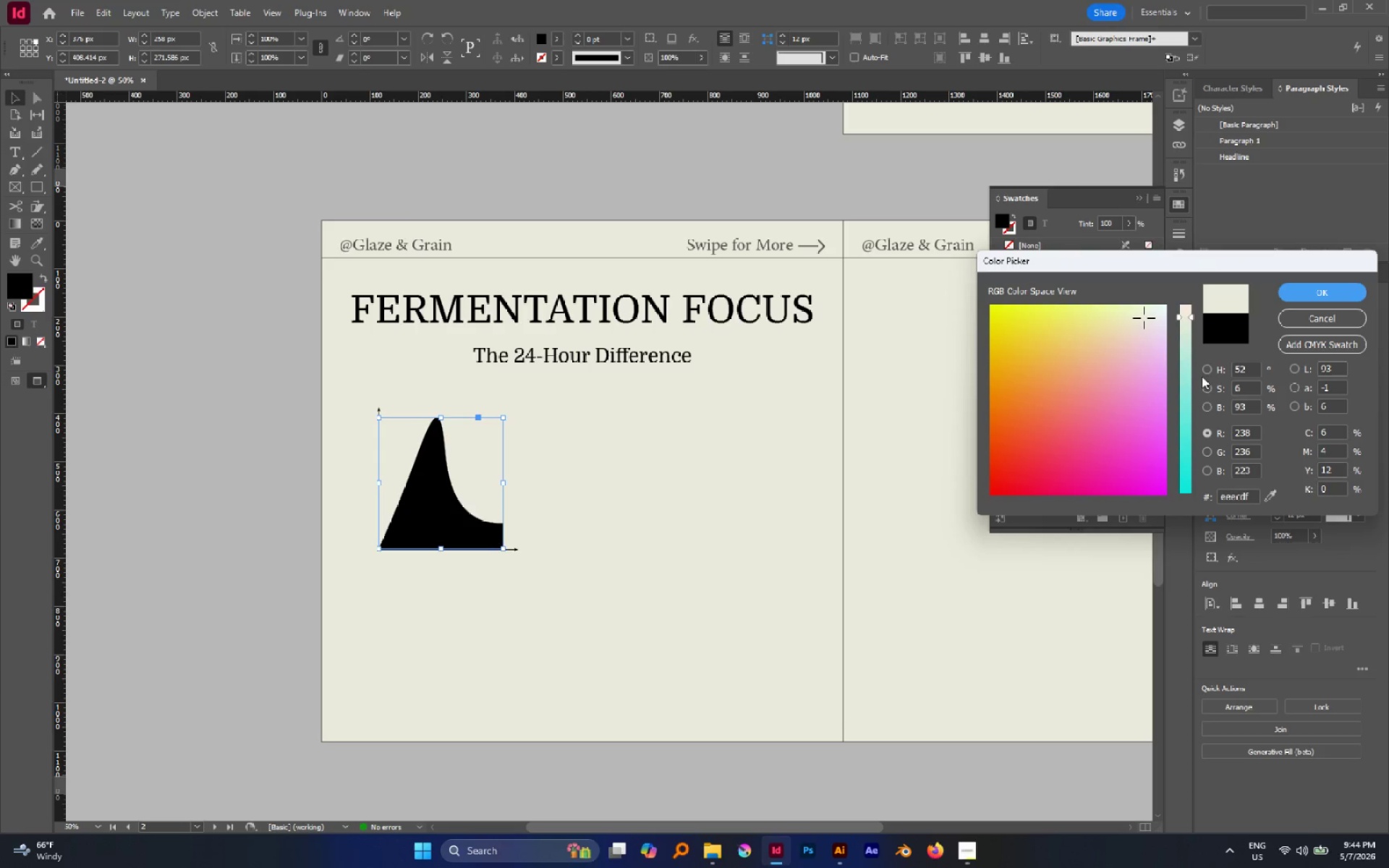 
left_click([1208, 370])
 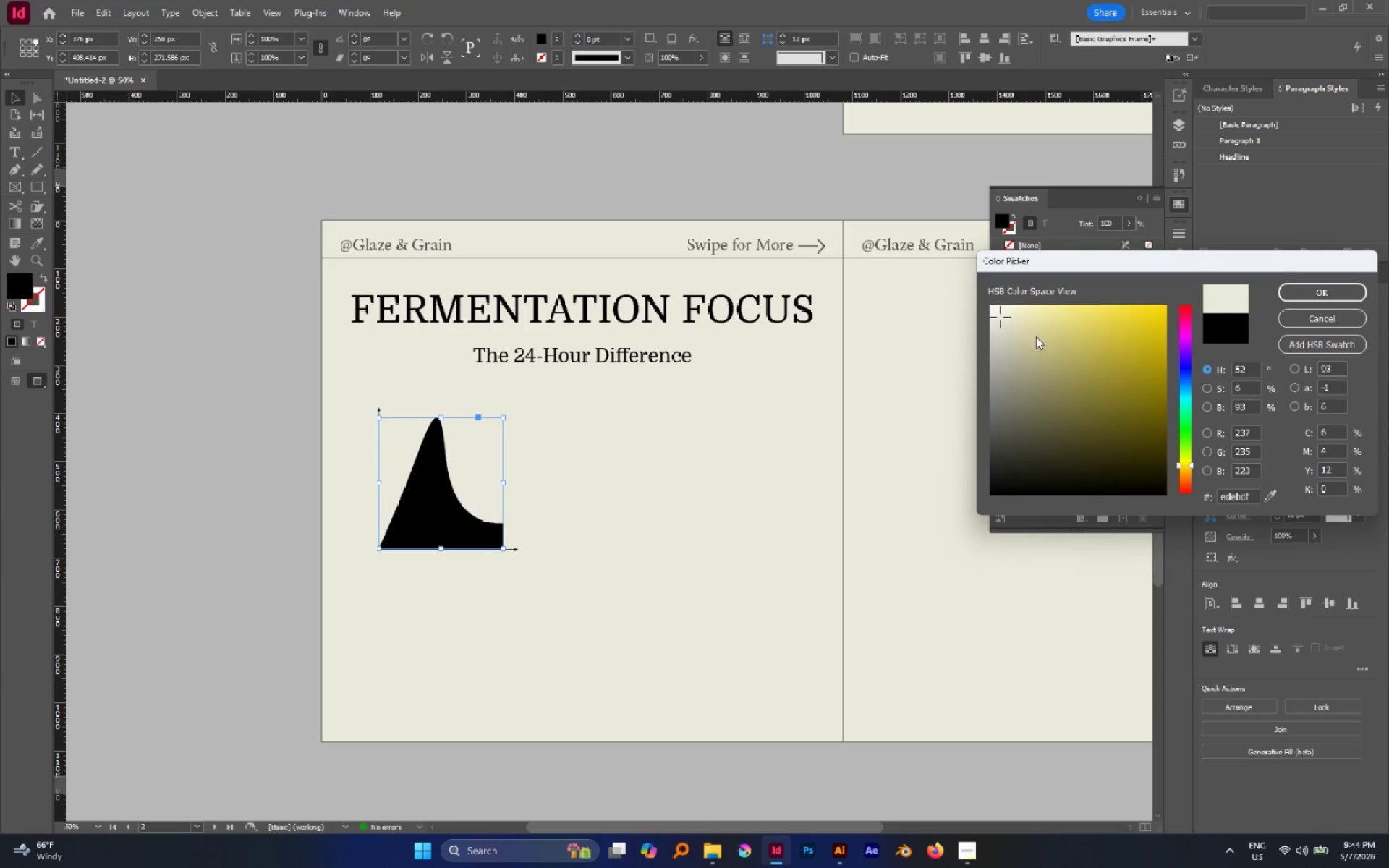 
left_click_drag(start_coordinate=[1033, 329], to_coordinate=[1070, 336])
 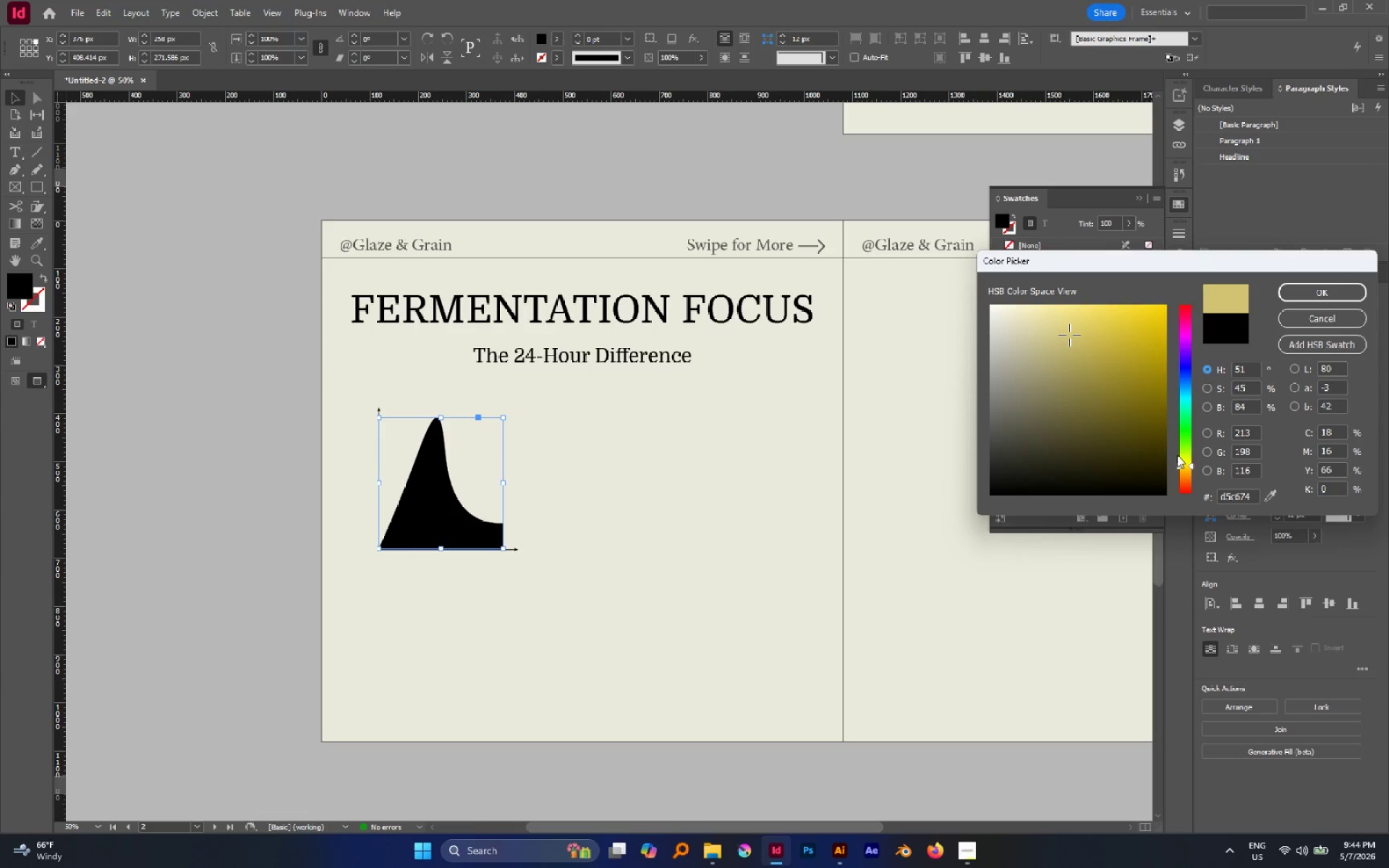 
left_click_drag(start_coordinate=[1193, 467], to_coordinate=[1194, 473])
 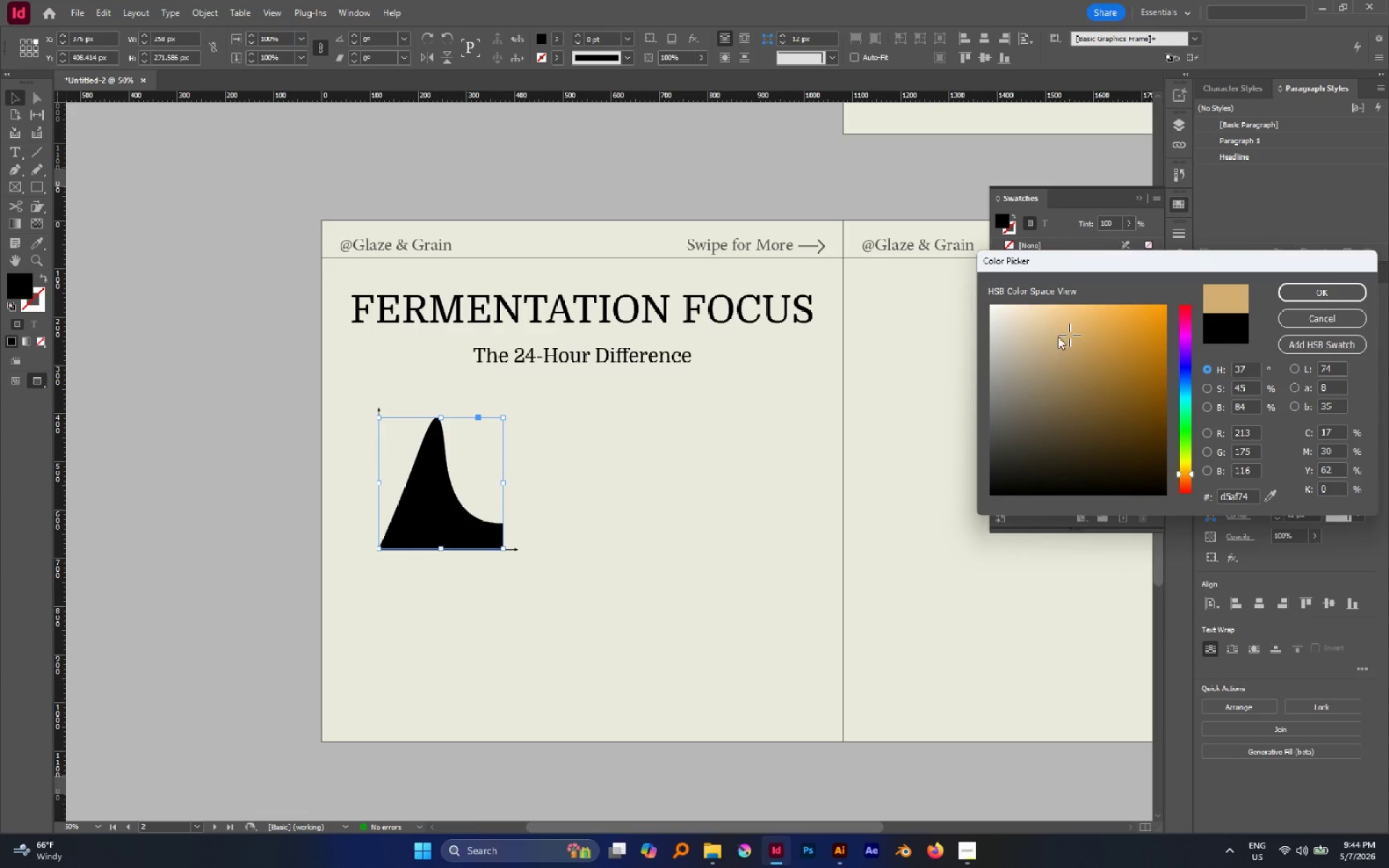 
left_click_drag(start_coordinate=[1057, 333], to_coordinate=[1045, 328])
 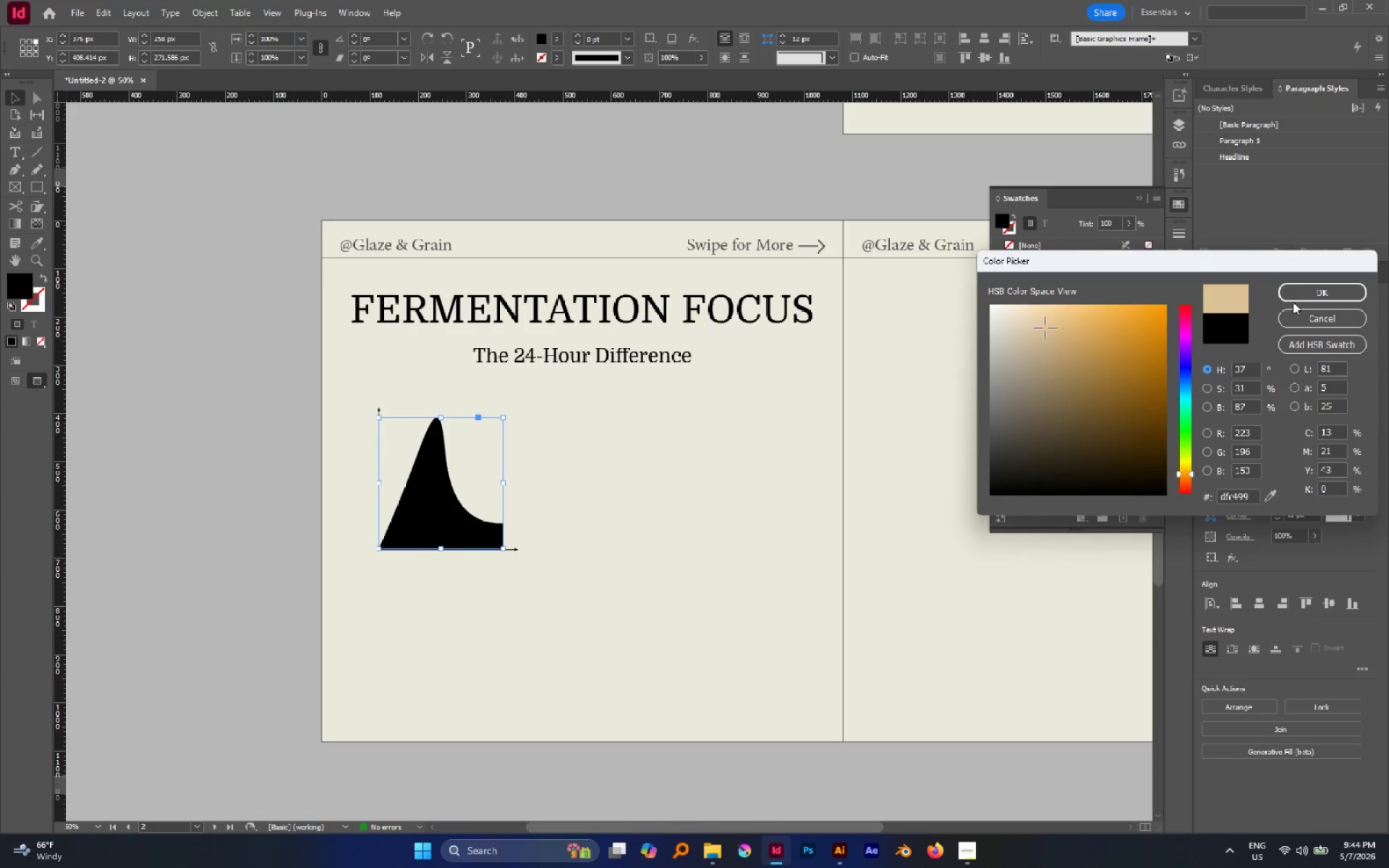 
double_click([1293, 298])
 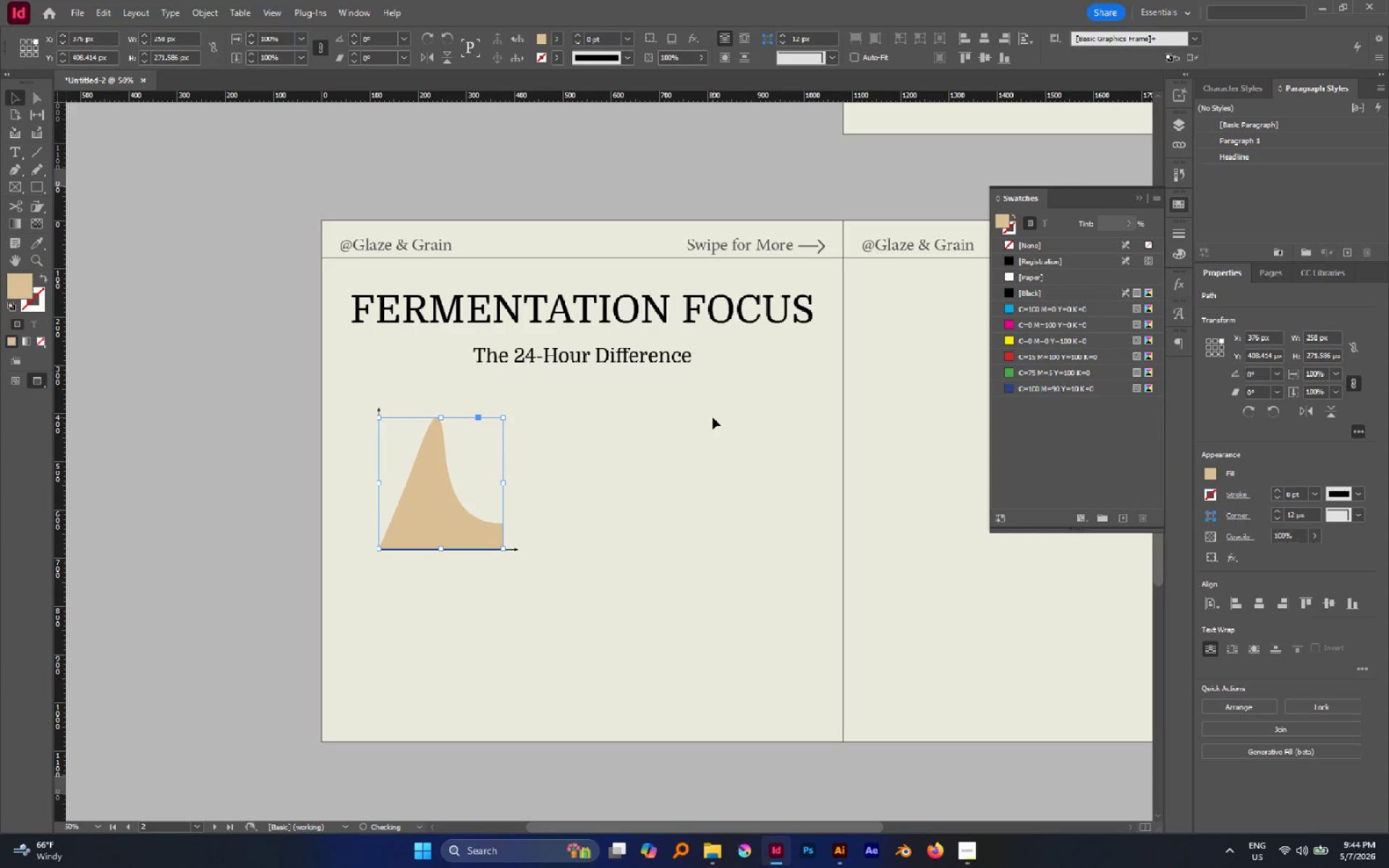 
key(V)
 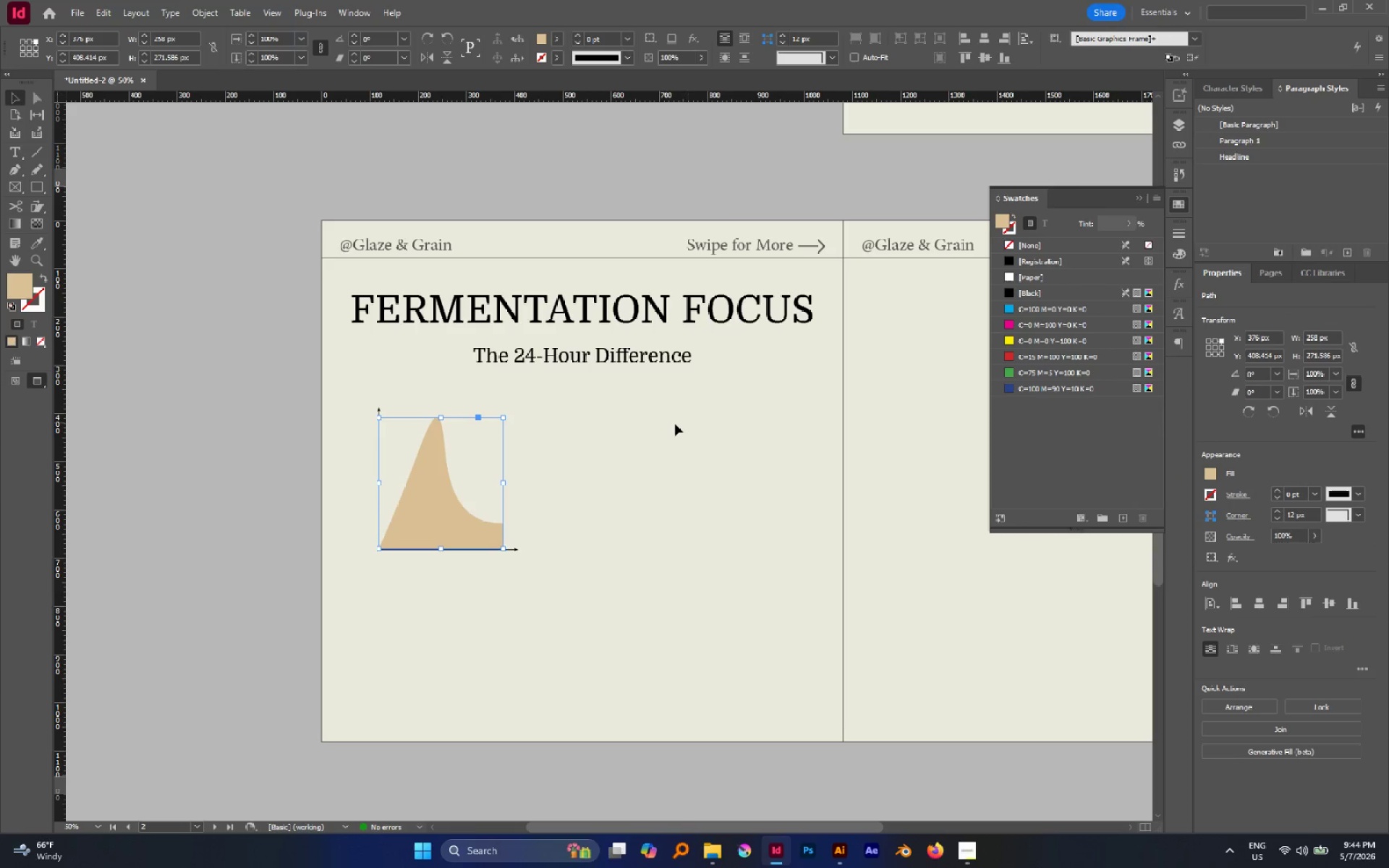 
left_click([643, 425])
 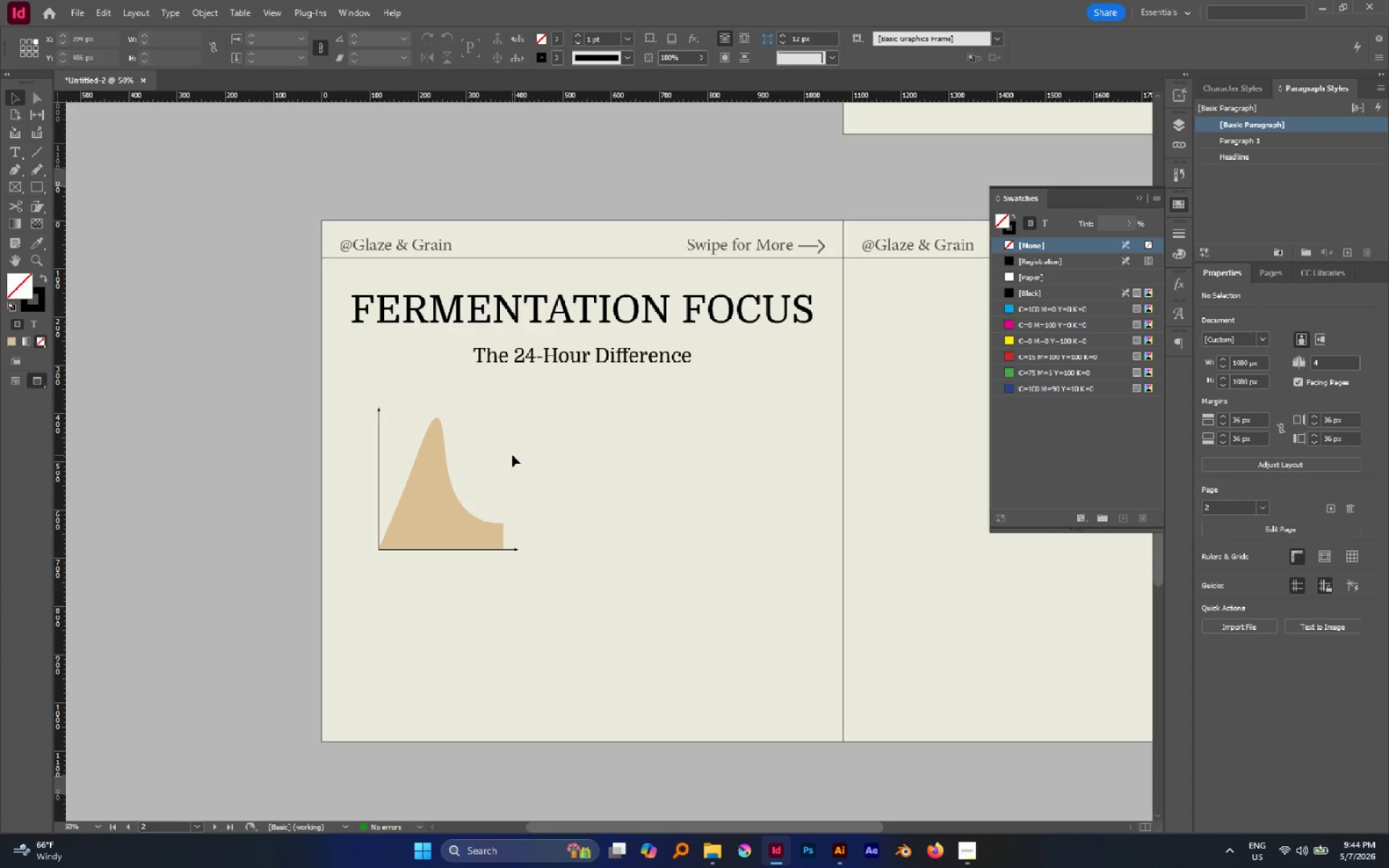 
key(Alt+Control+Shift+V)
 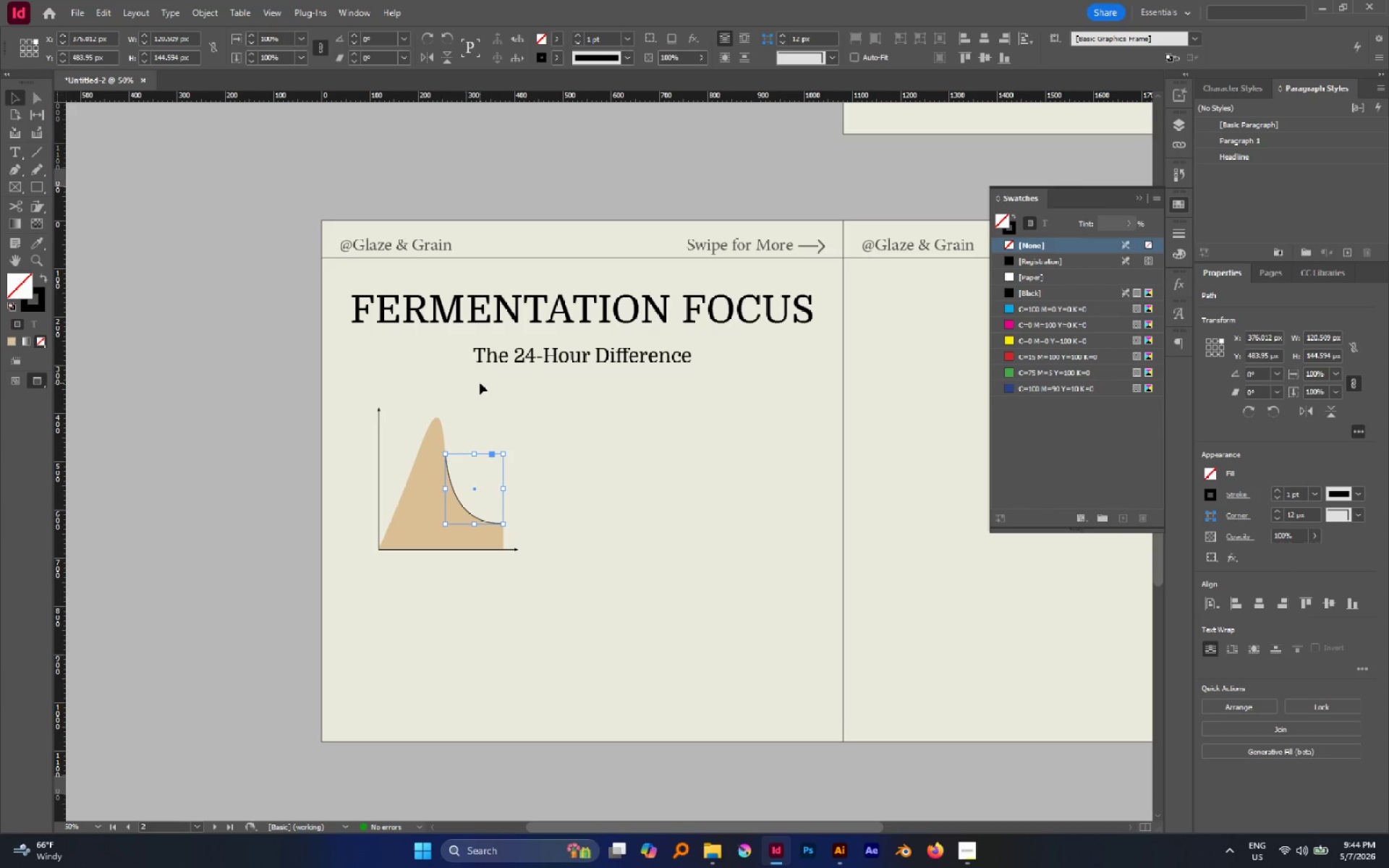 
key(Alt+Control+Shift+C)
 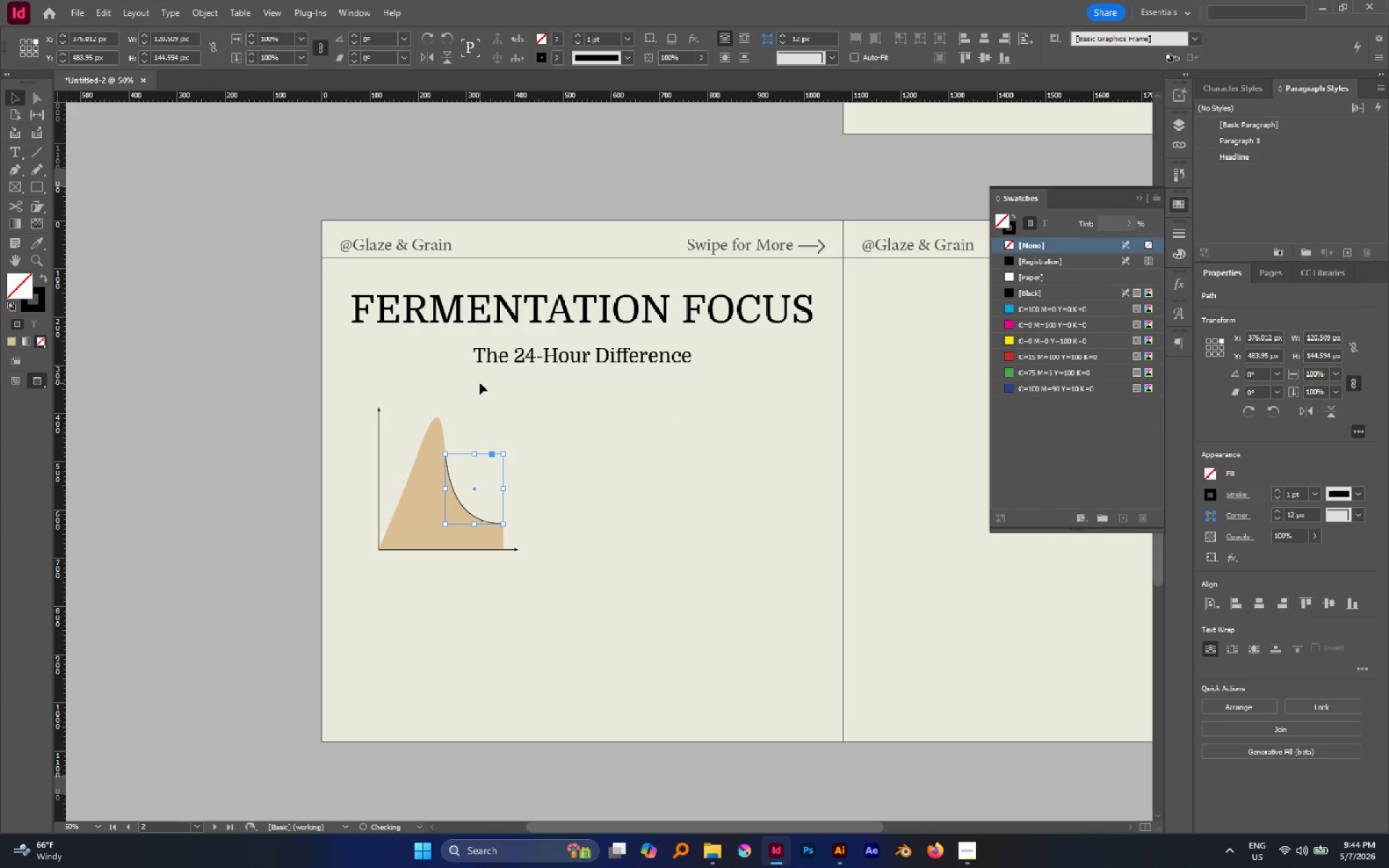 
key(Control+Z)
 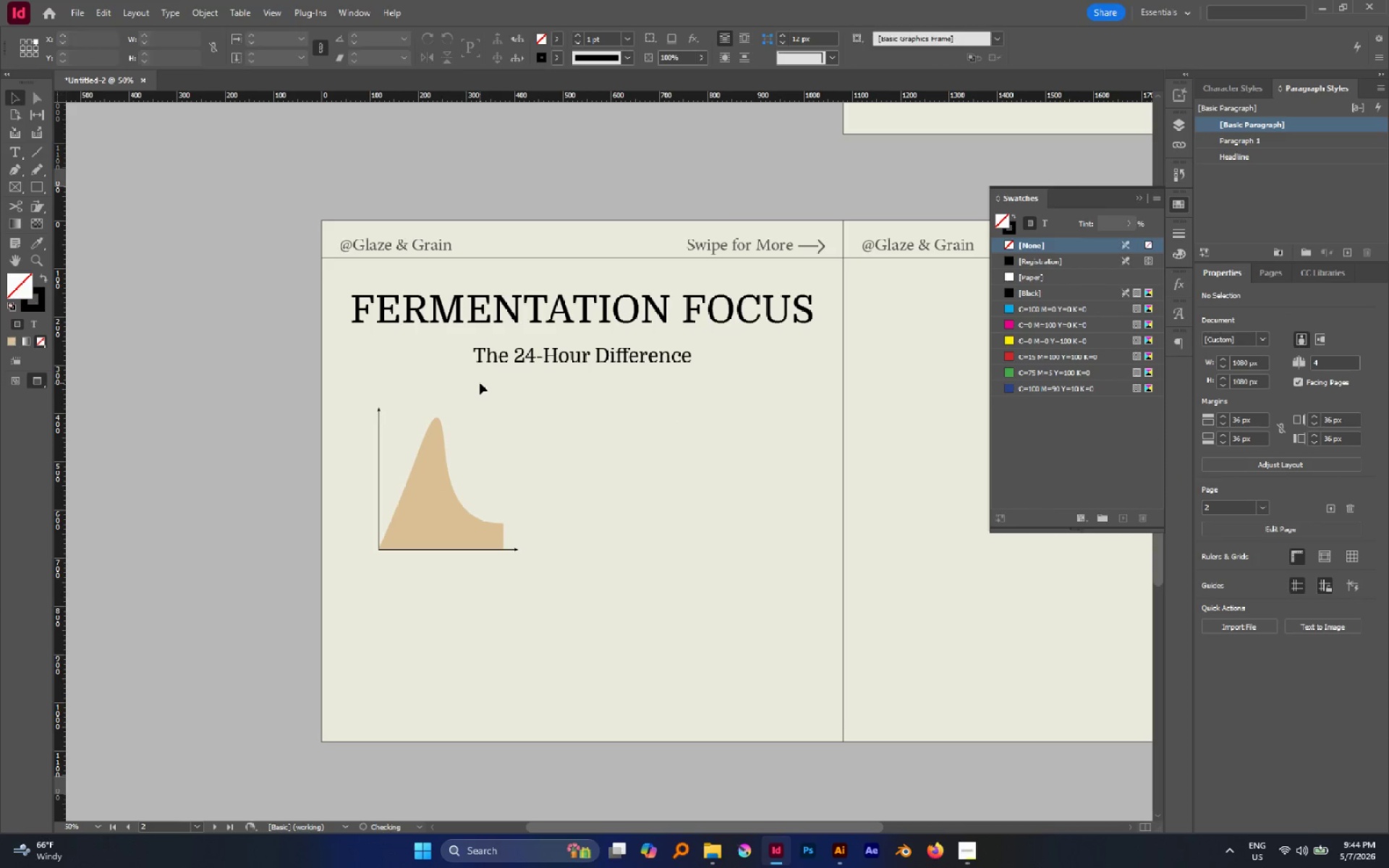 
key(A)
 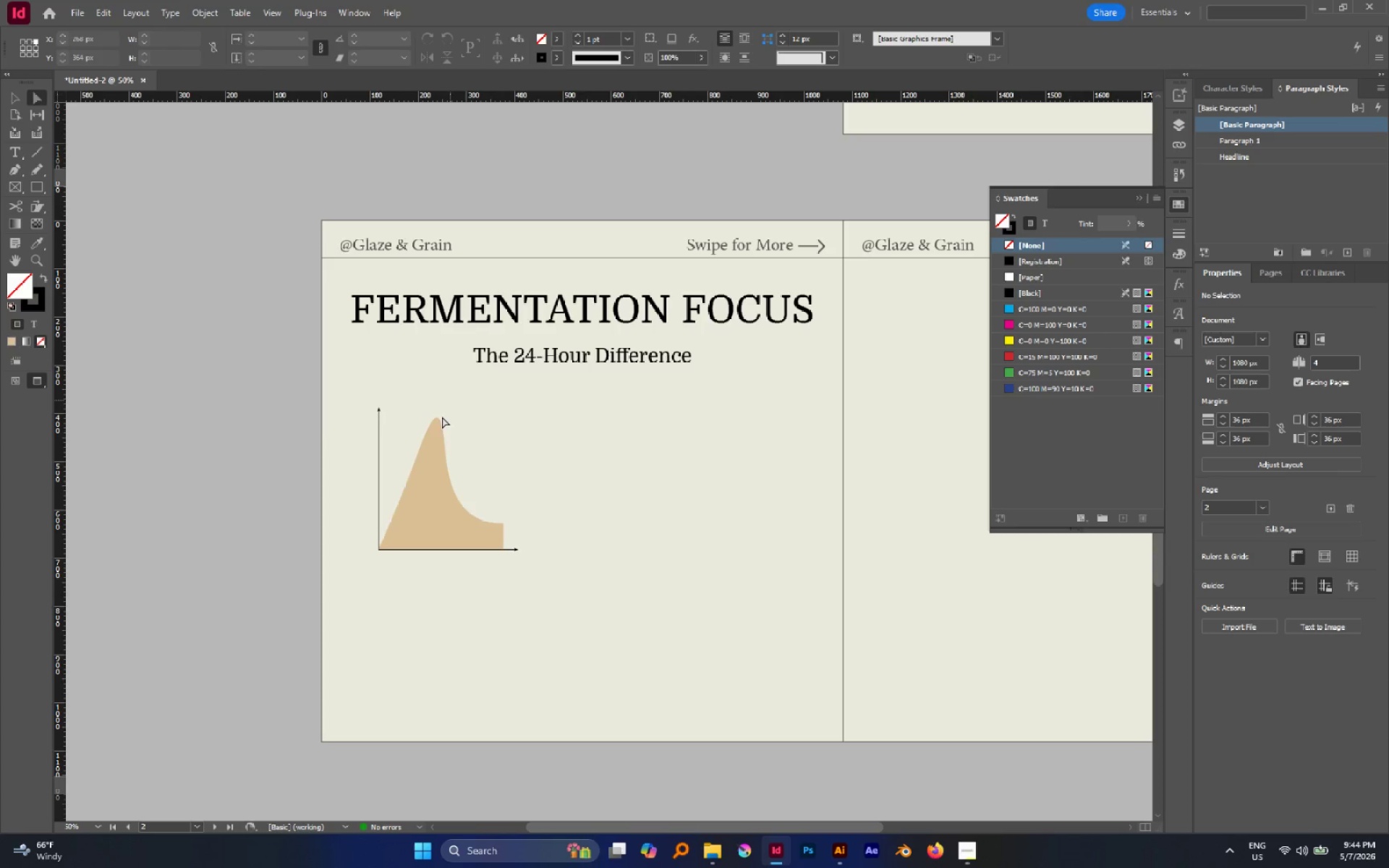 
left_click([435, 441])
 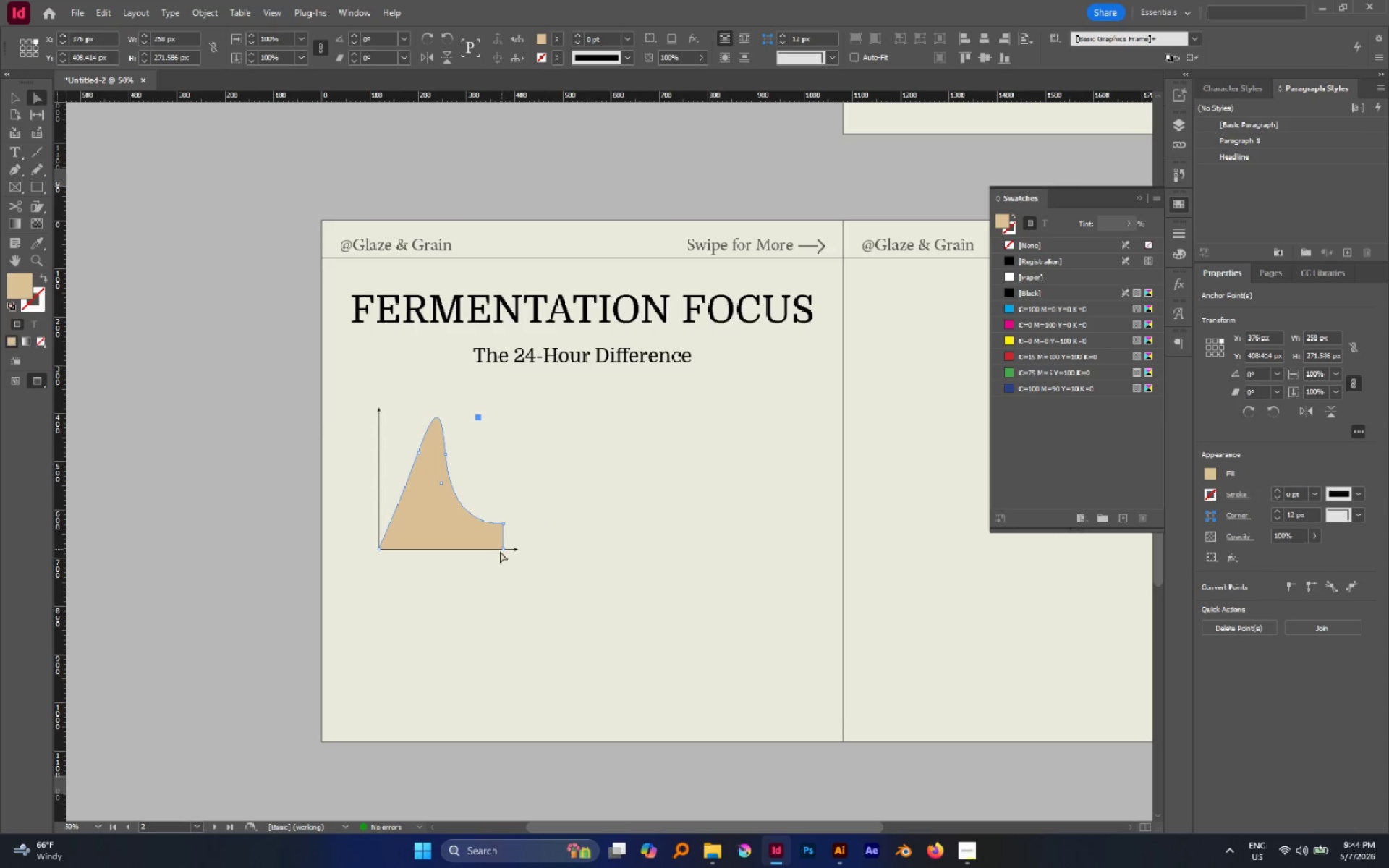 
left_click([580, 513])
 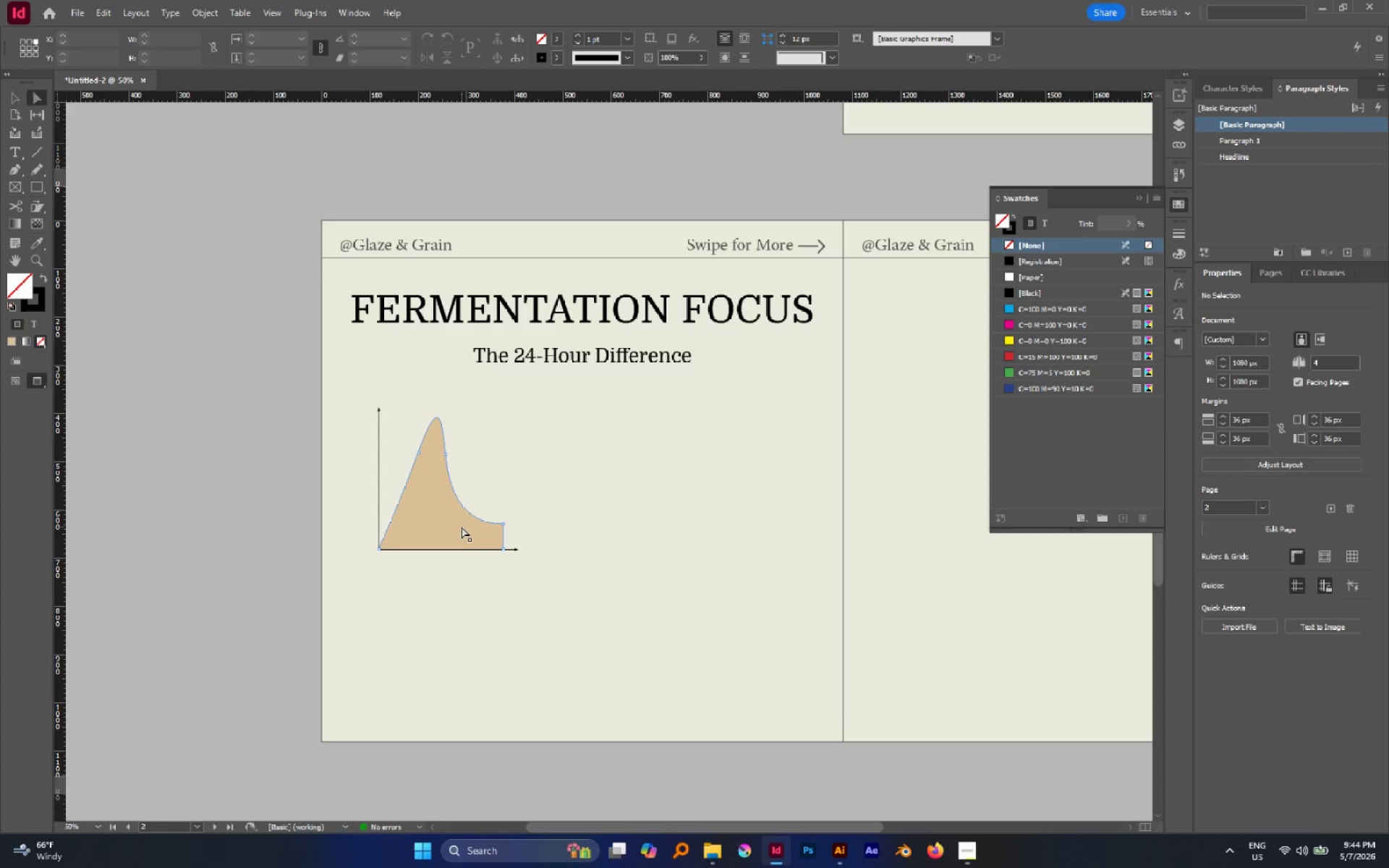 
key(V)
 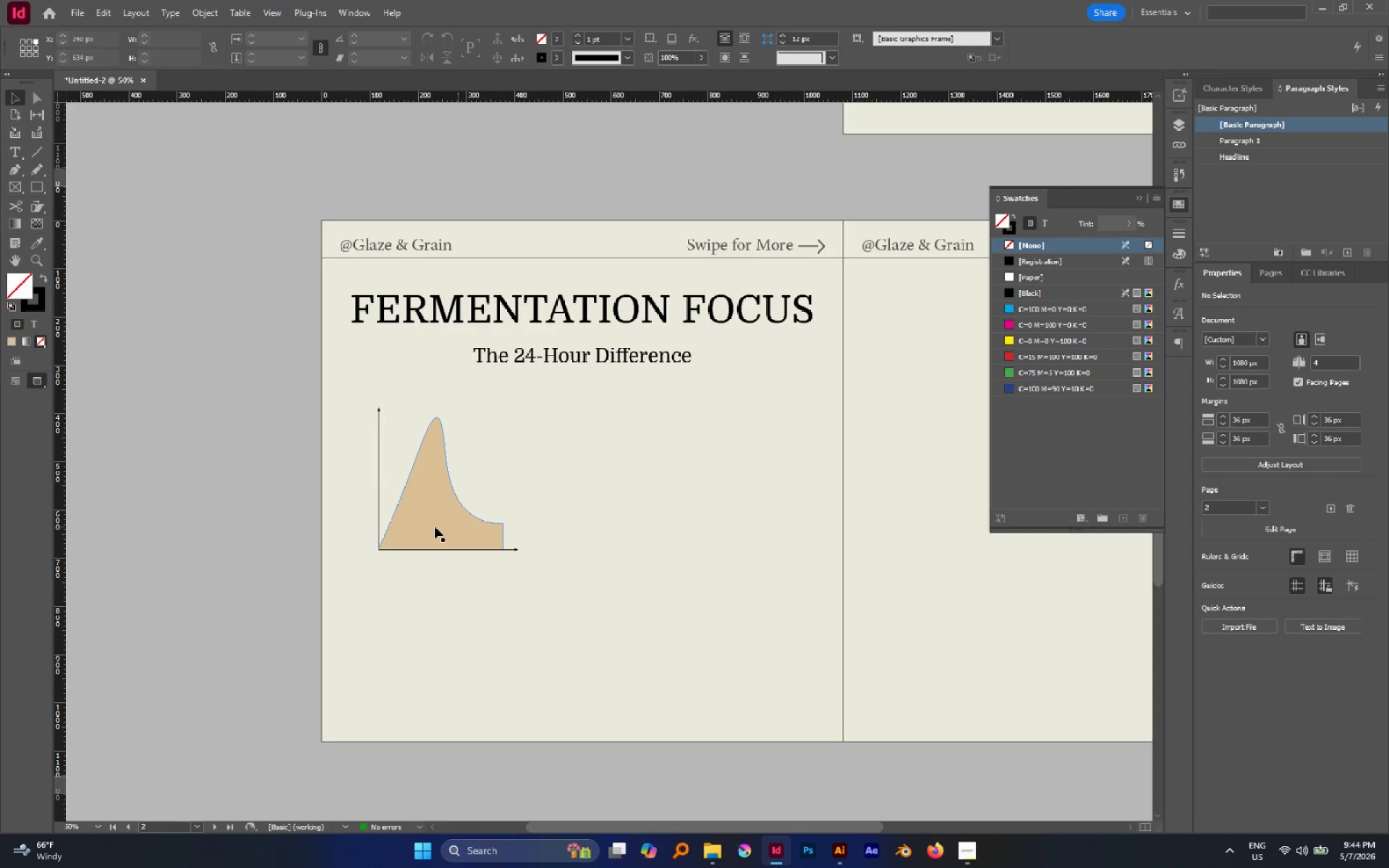 
left_click([433, 527])
 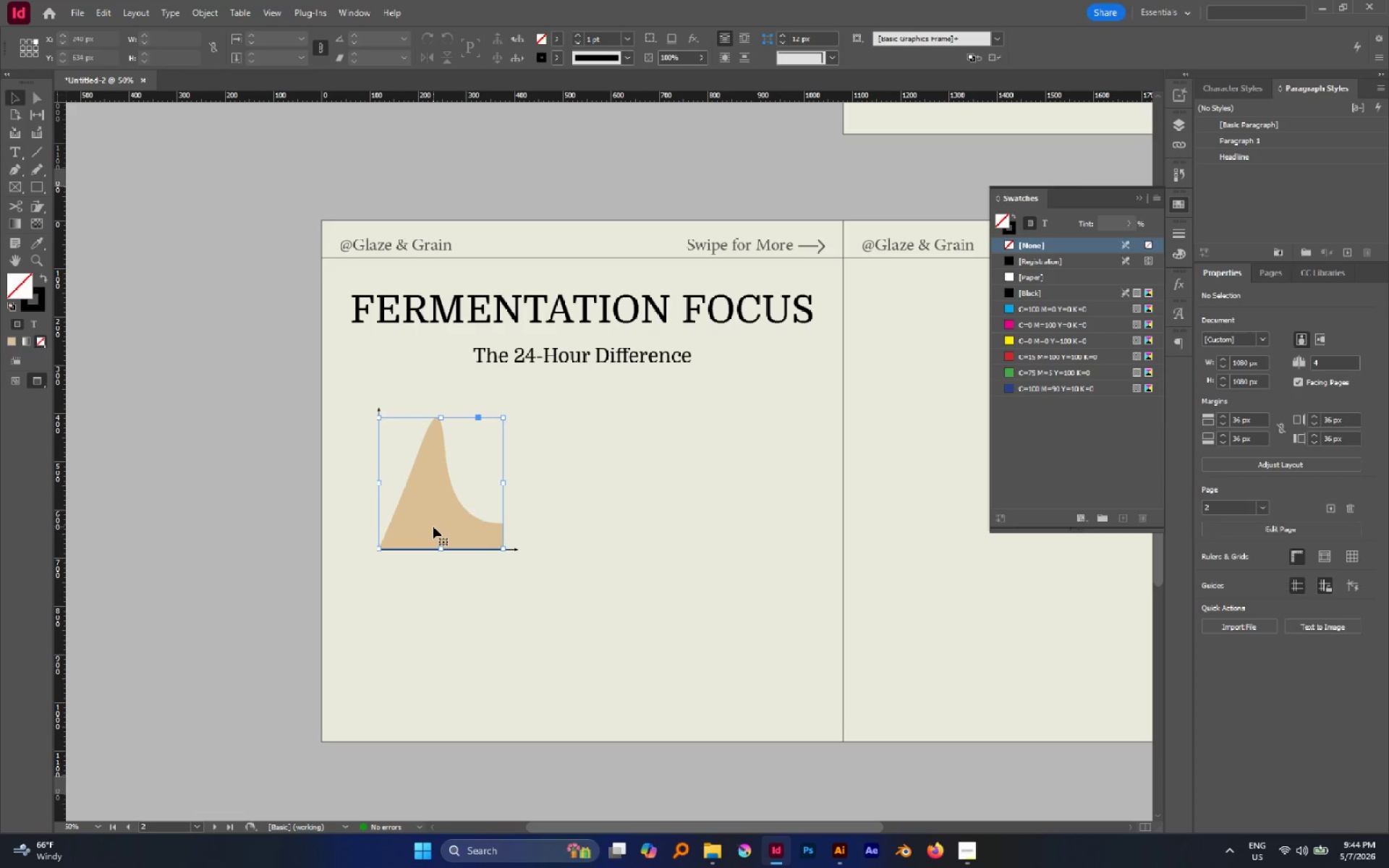 
key(Control+C)
 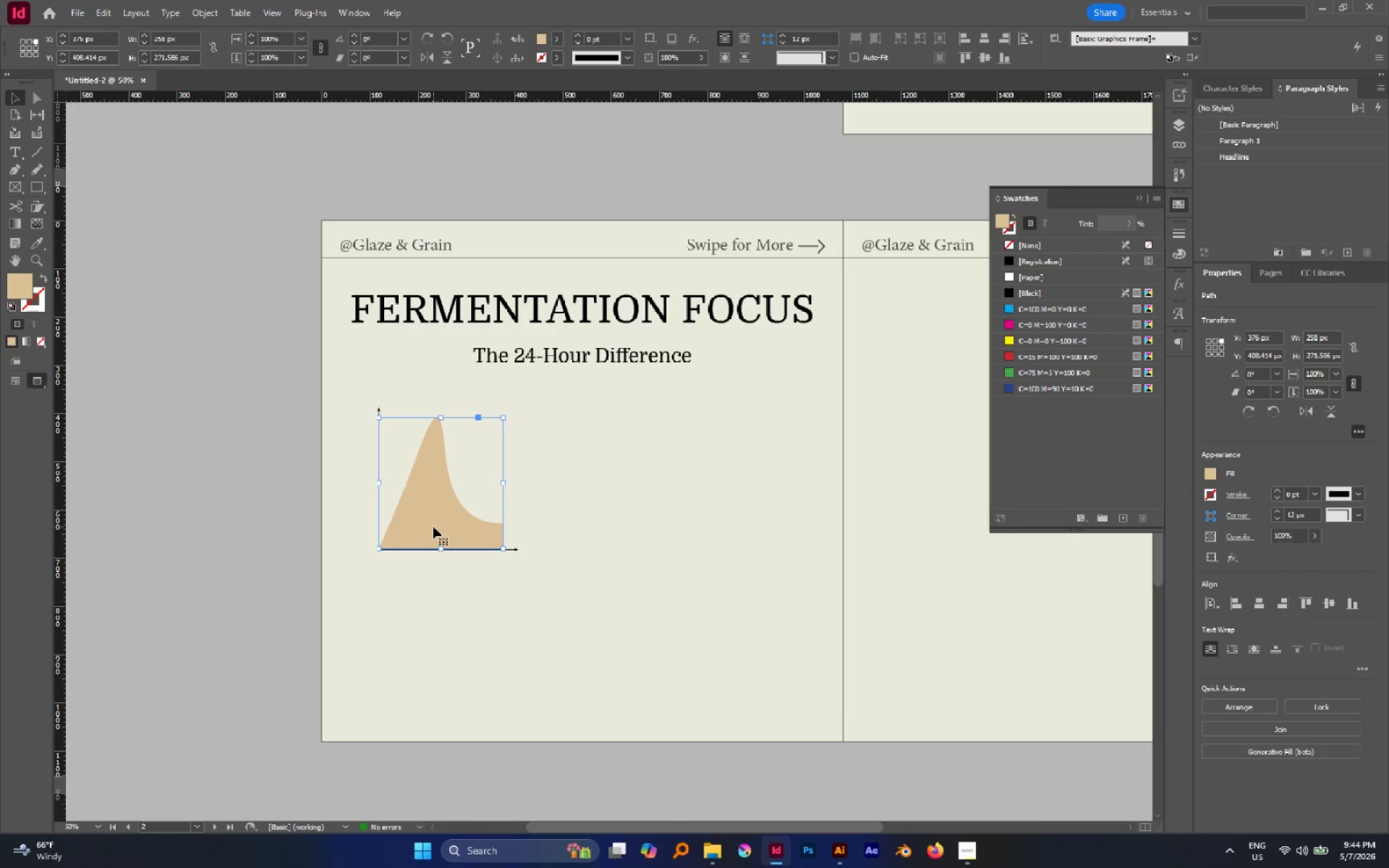 
key(Alt+Control+Shift+V)
 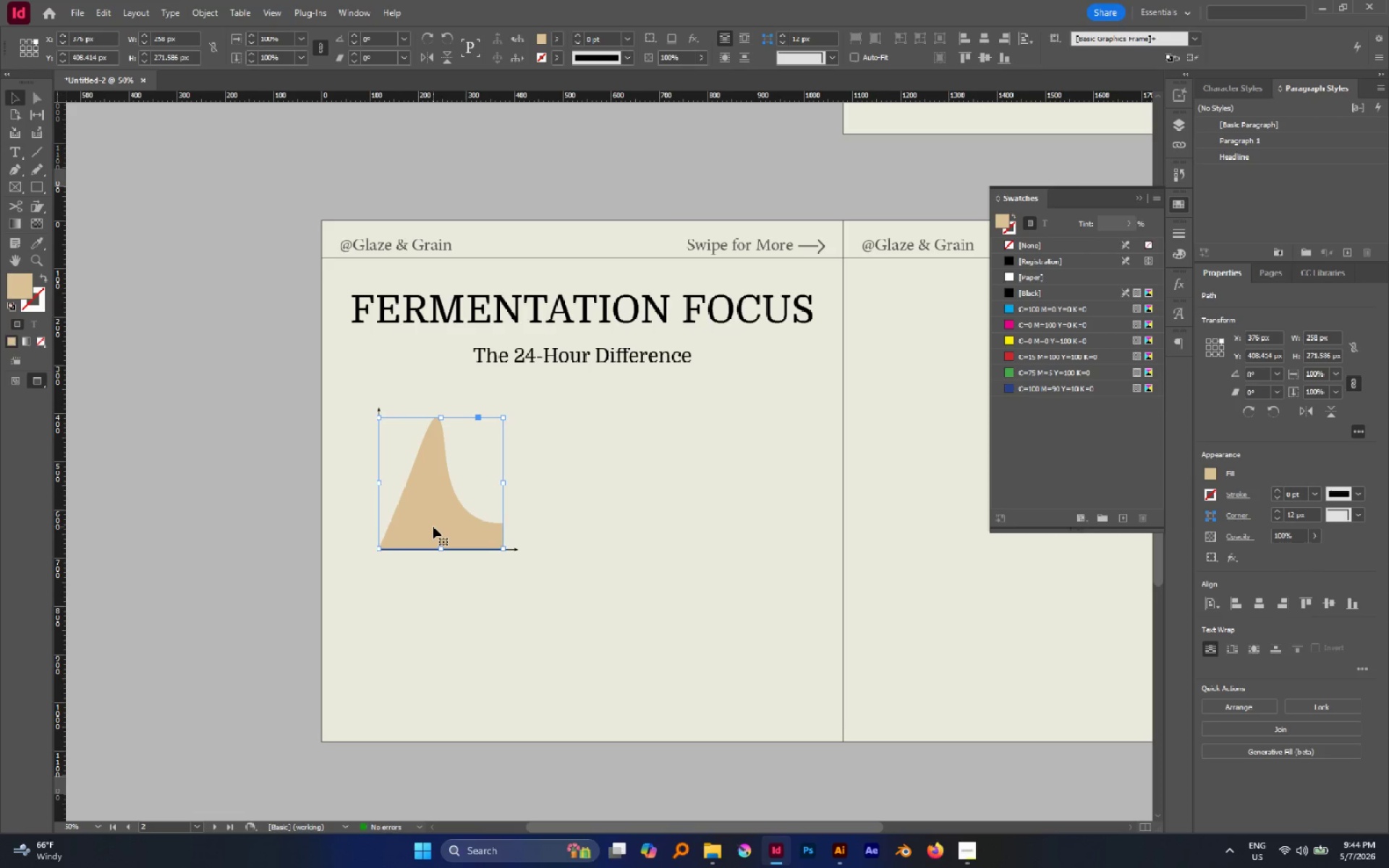 
key(A)
 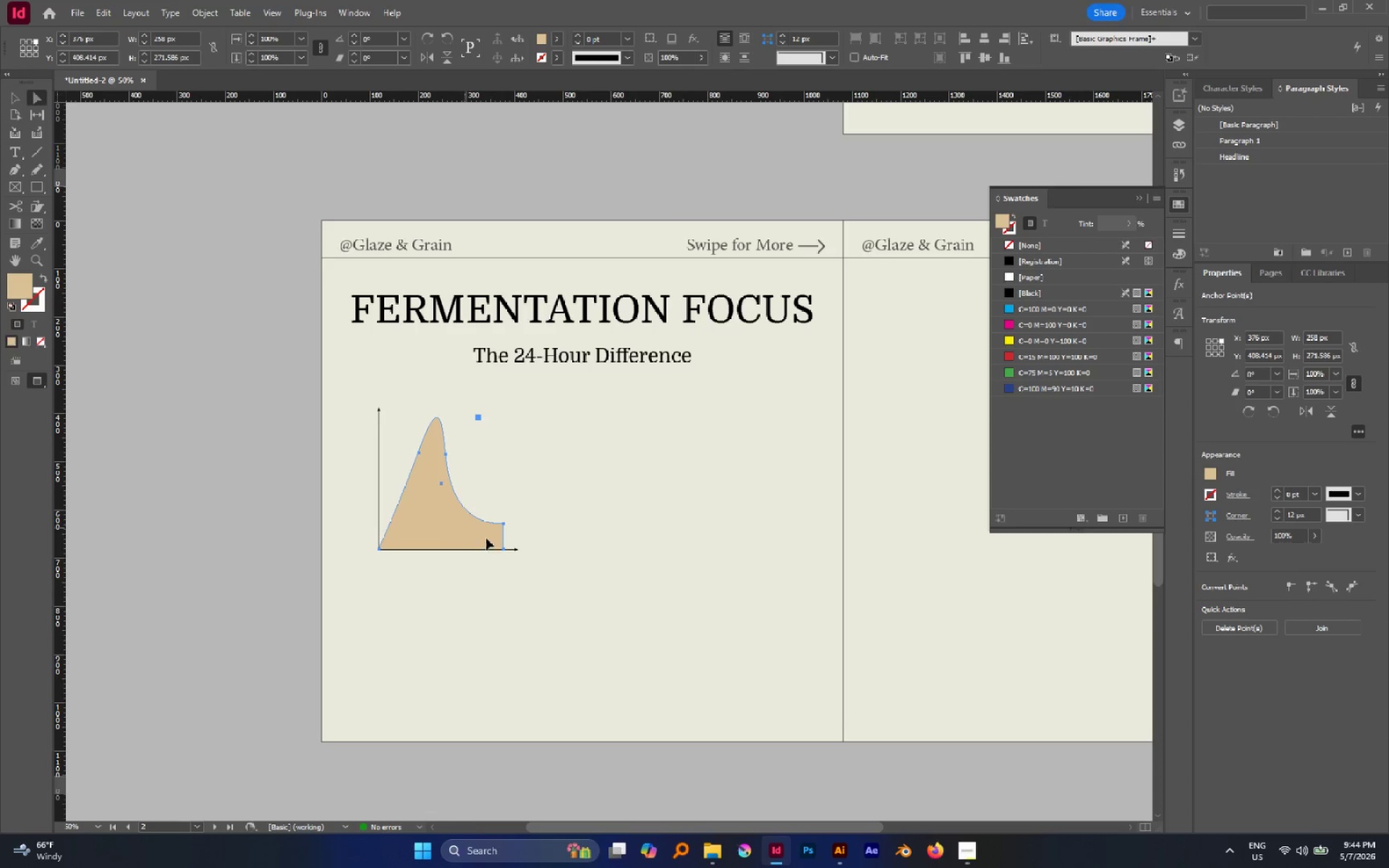 
left_click([540, 542])
 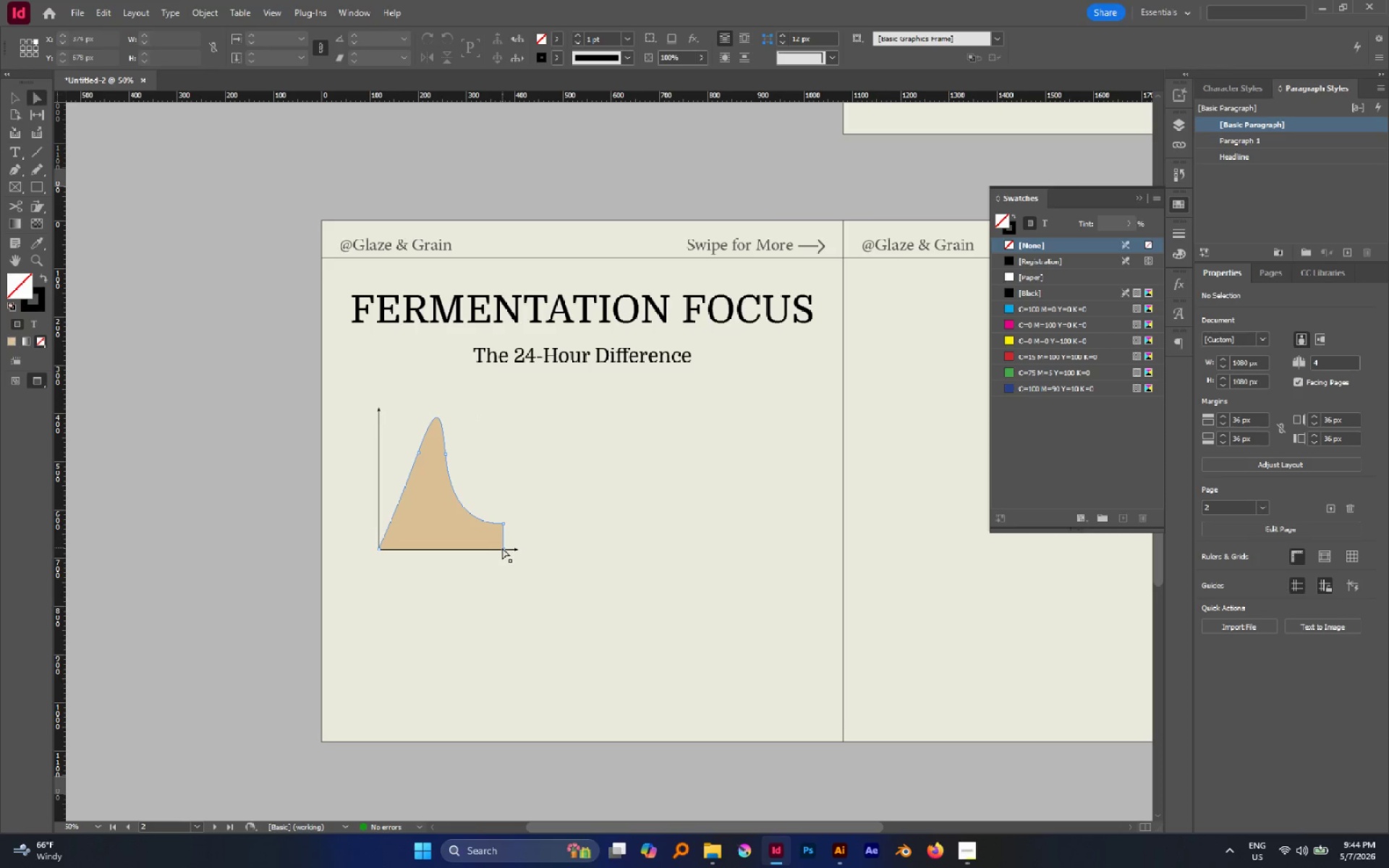 
left_click([502, 548])
 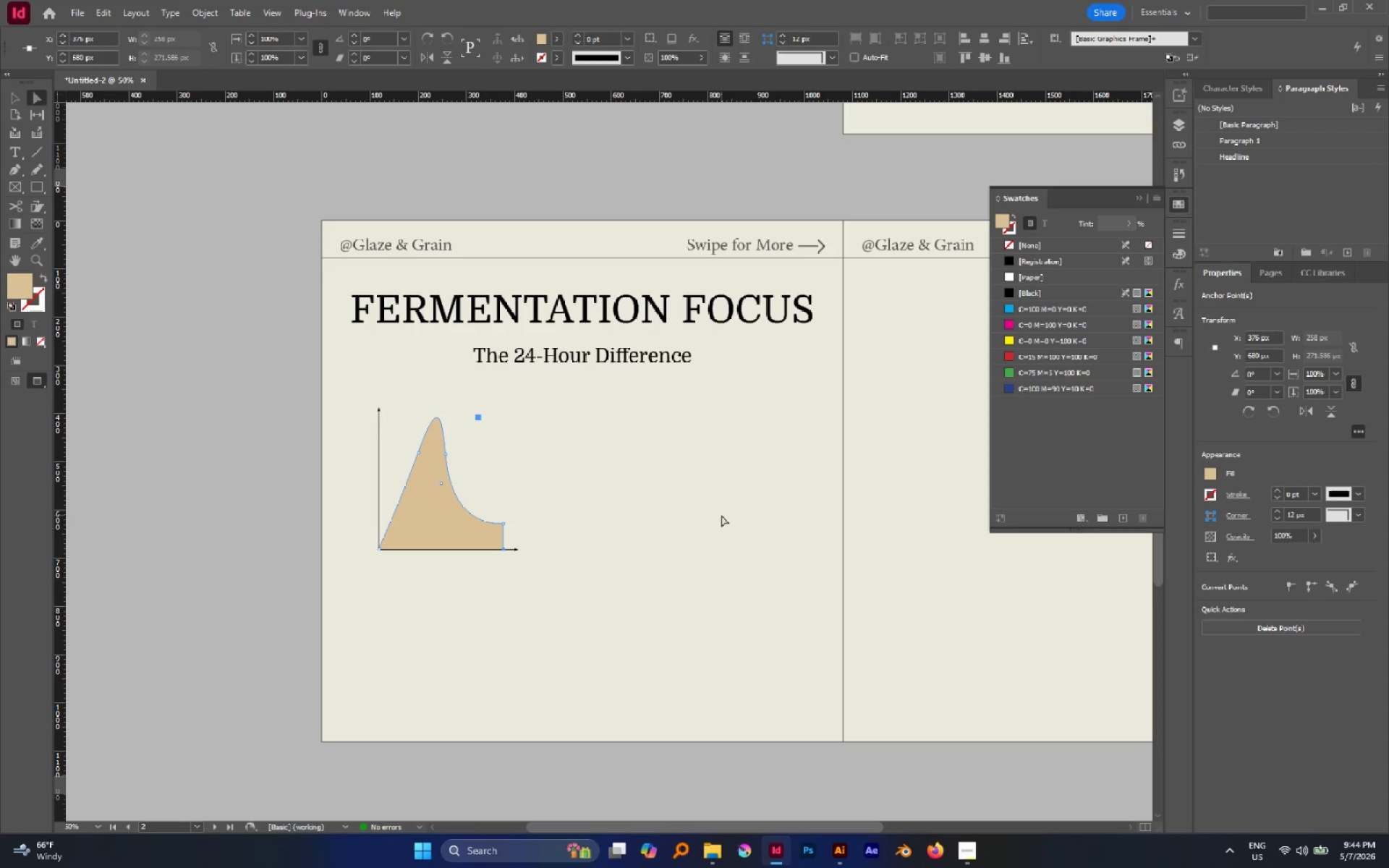 
key(Delete)
 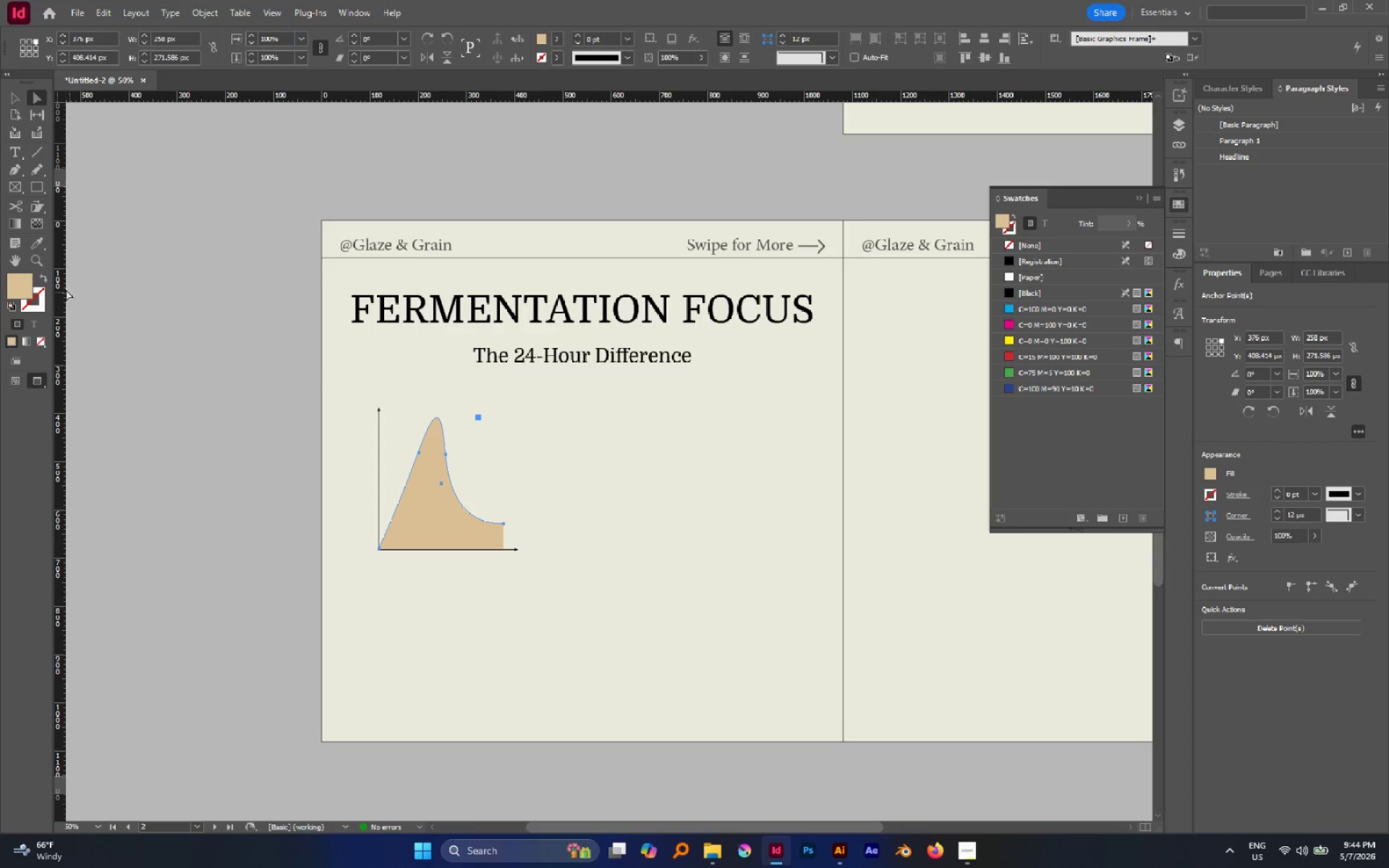 
left_click([48, 281])
 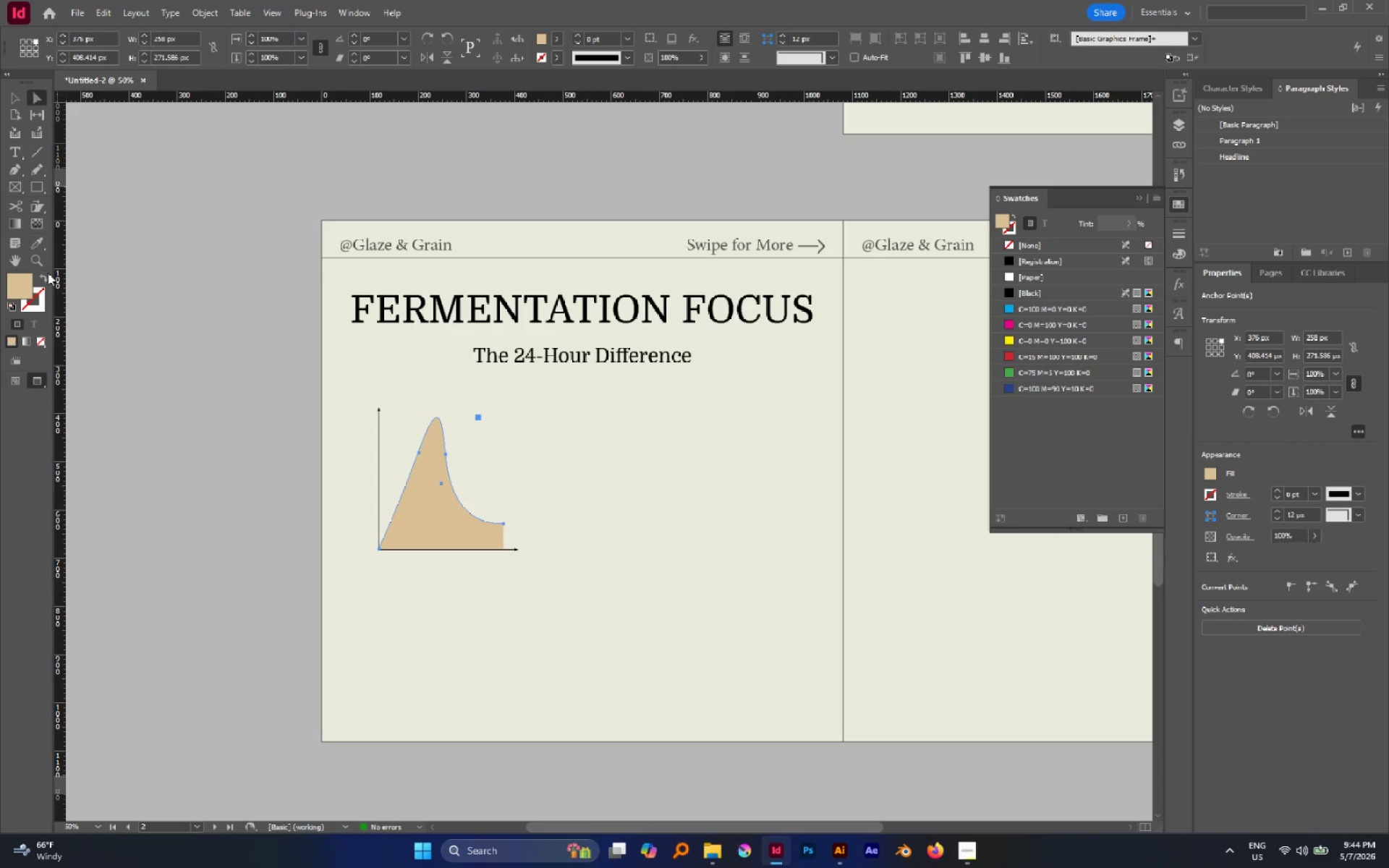 
left_click([40, 273])
 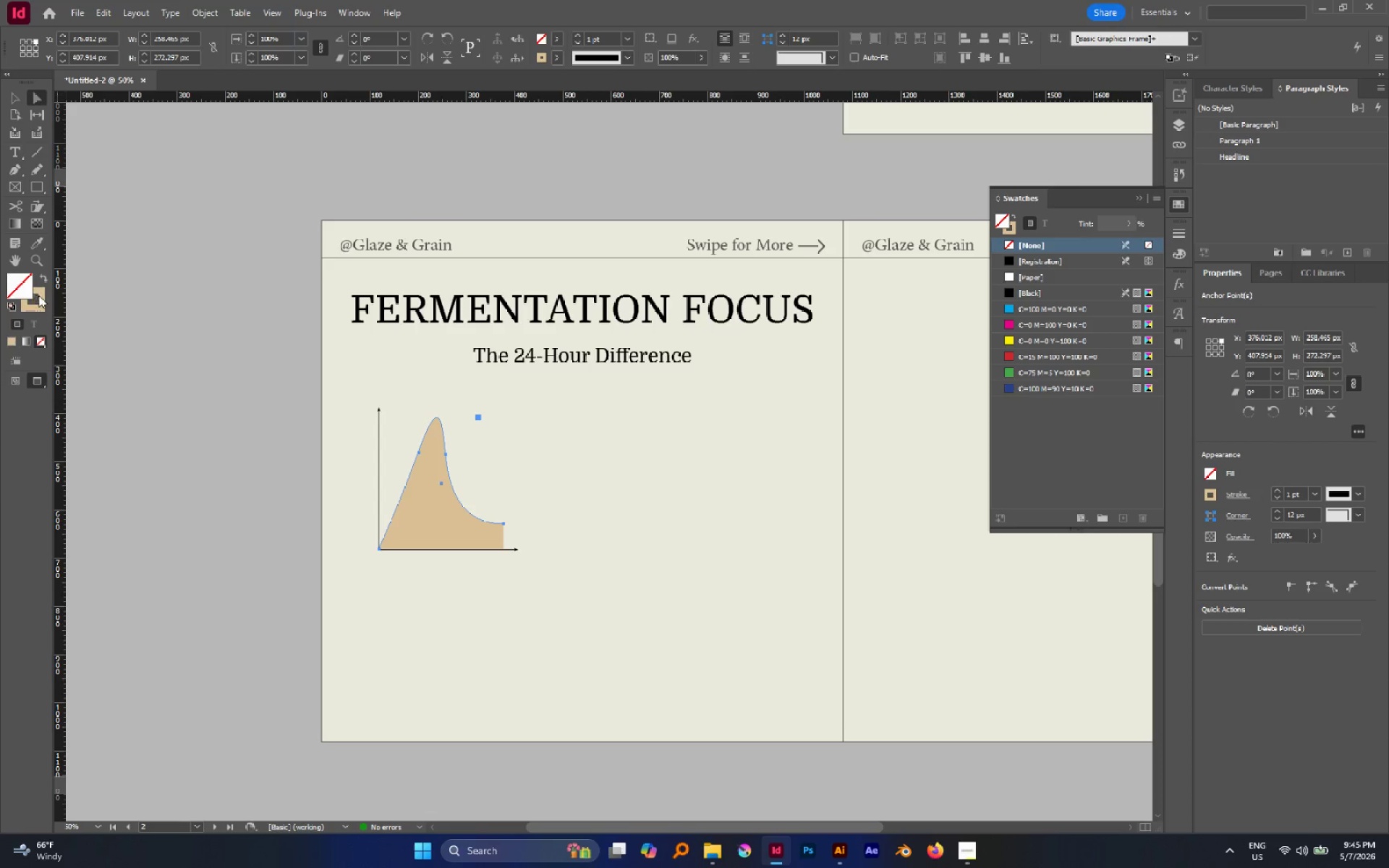 
double_click([40, 295])
 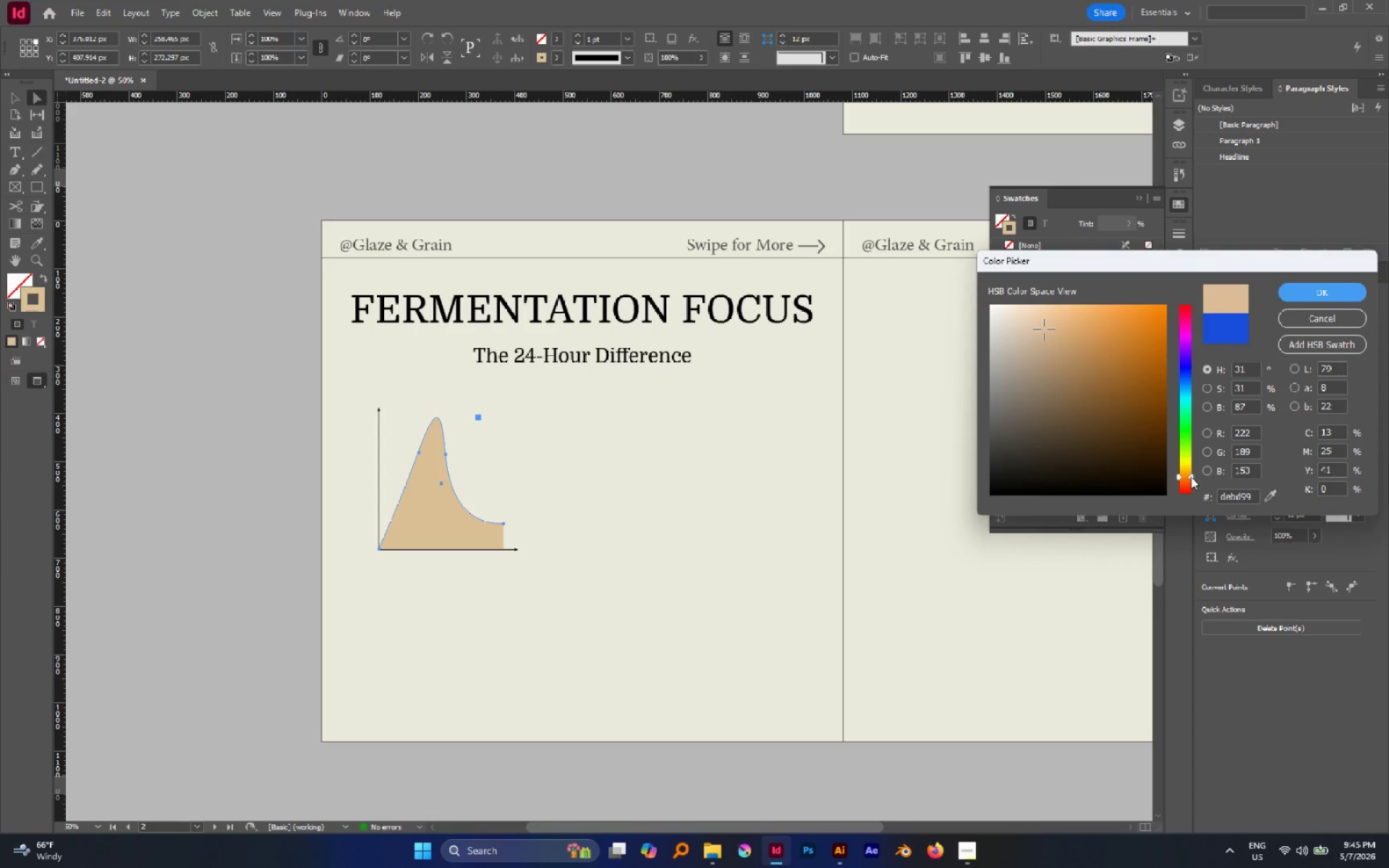 
left_click_drag(start_coordinate=[1071, 365], to_coordinate=[1089, 374])
 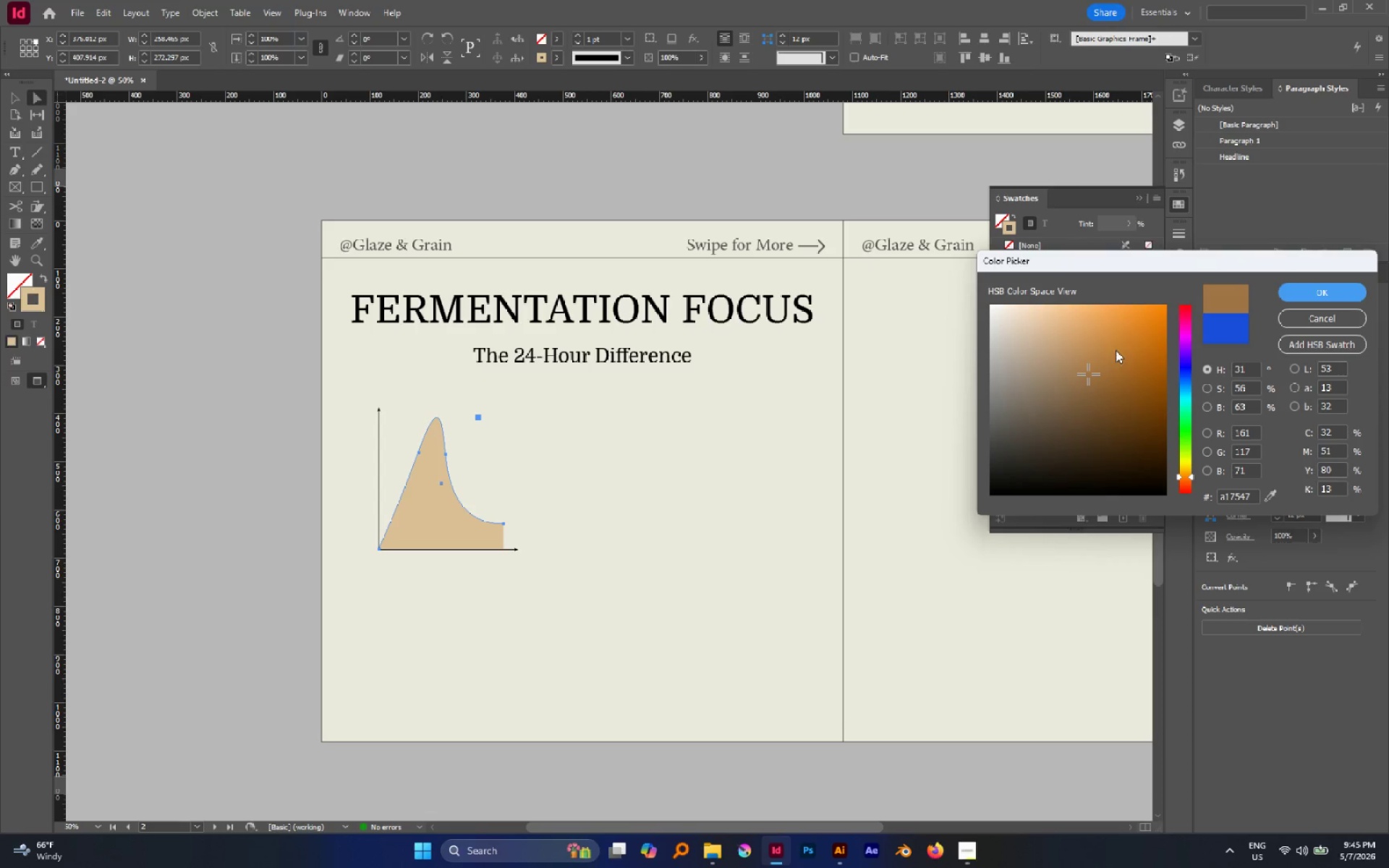 
left_click_drag(start_coordinate=[1123, 382], to_coordinate=[1130, 398])
 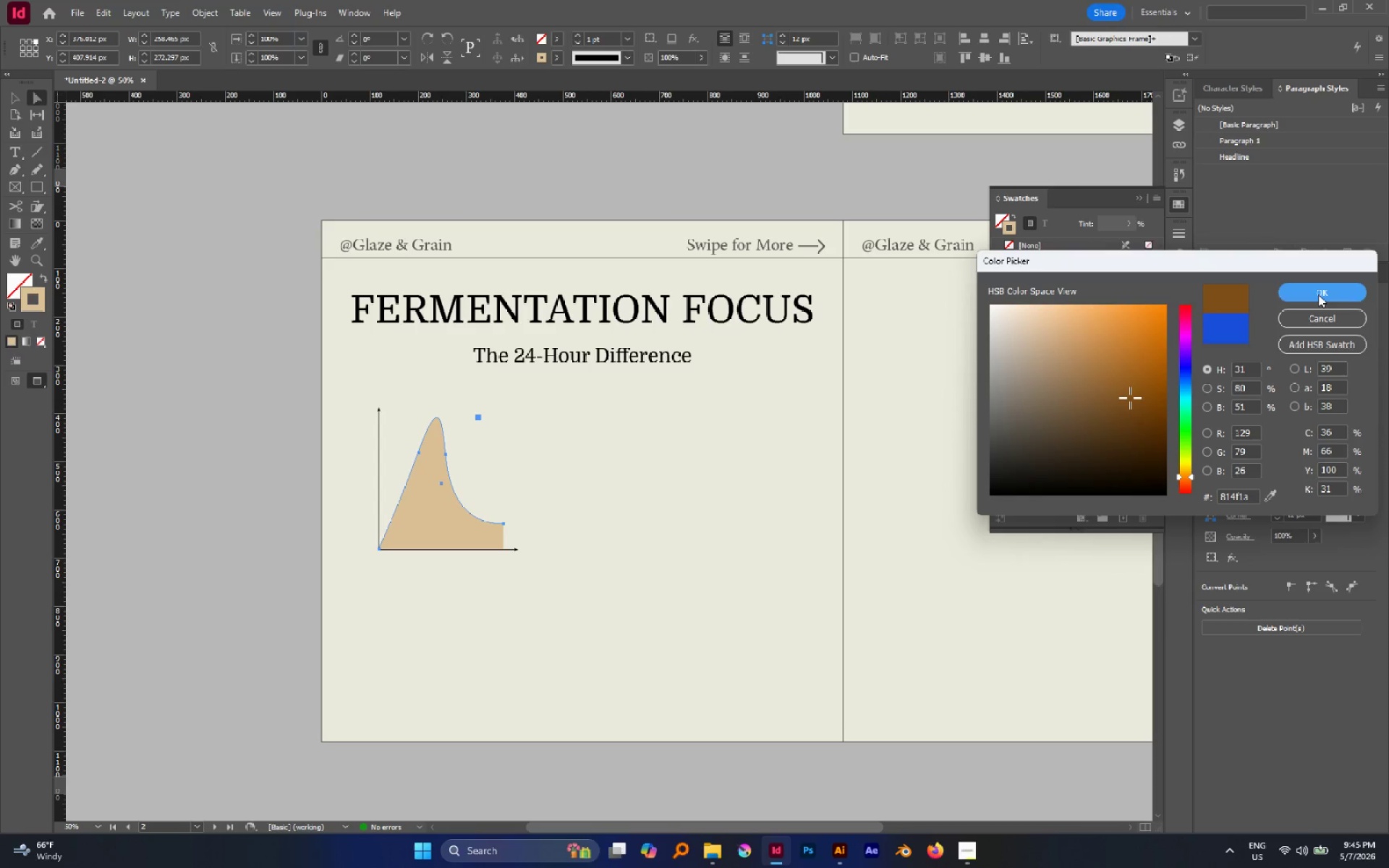 
left_click([1318, 296])
 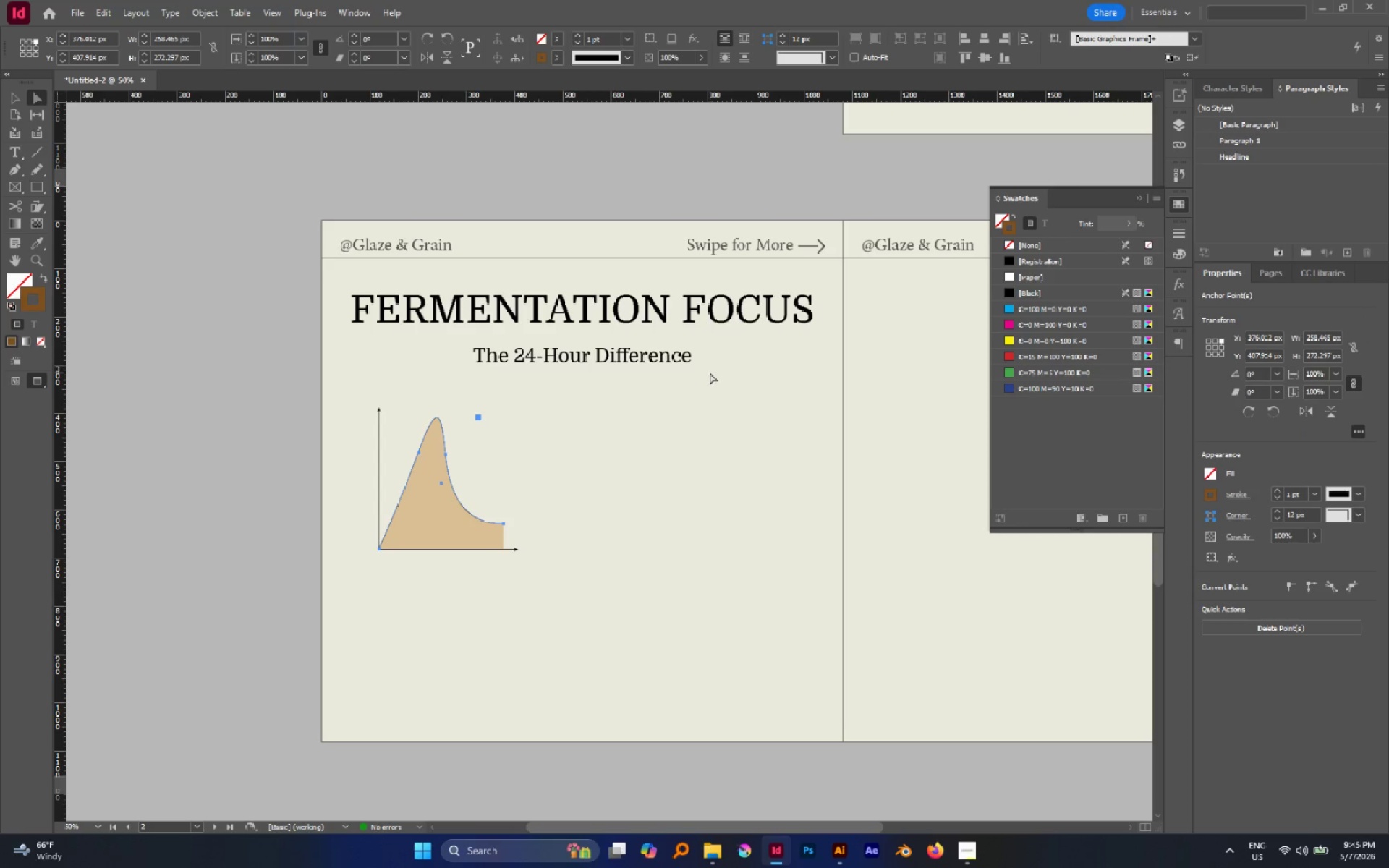 
key(V)
 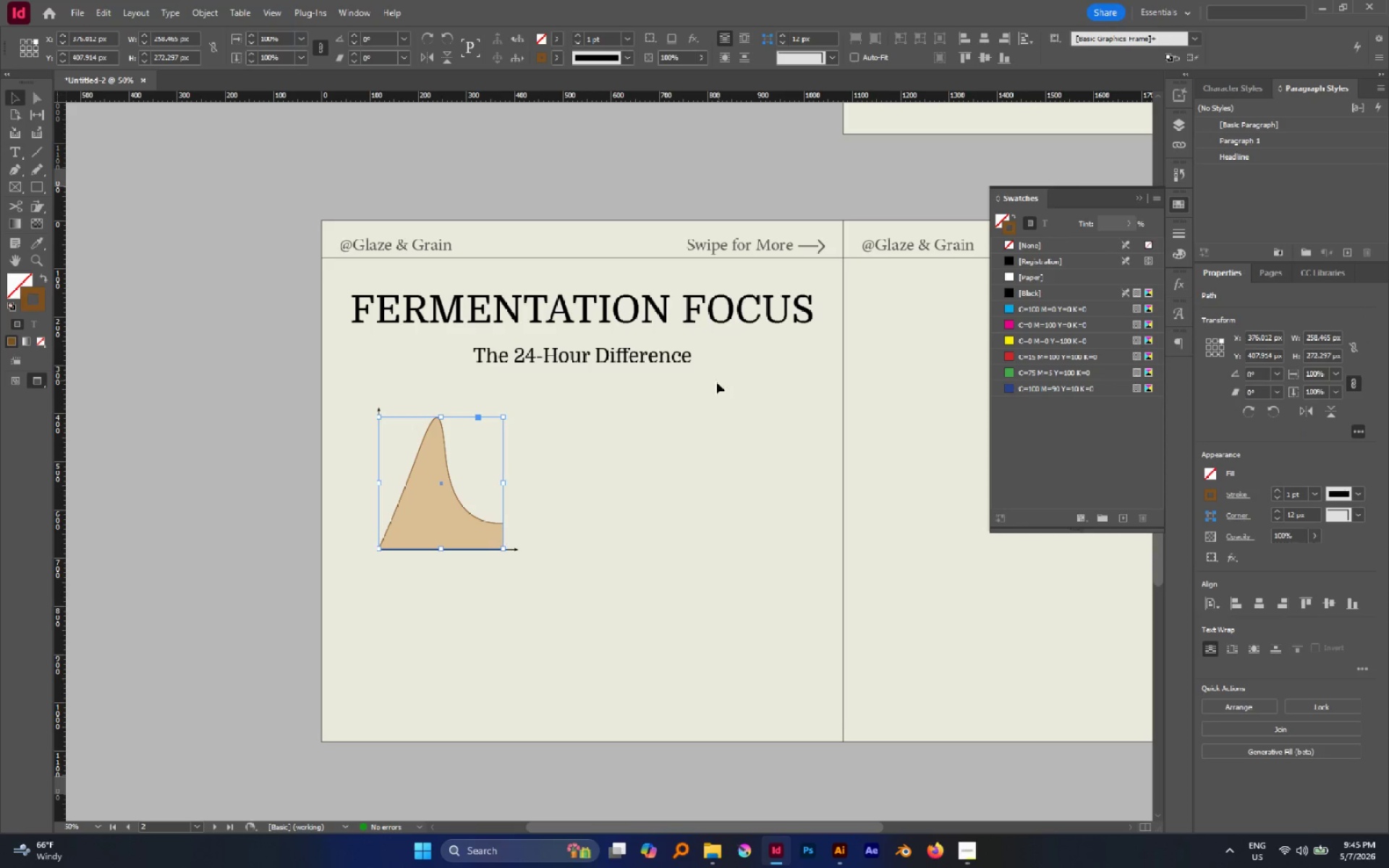 
left_click([718, 384])
 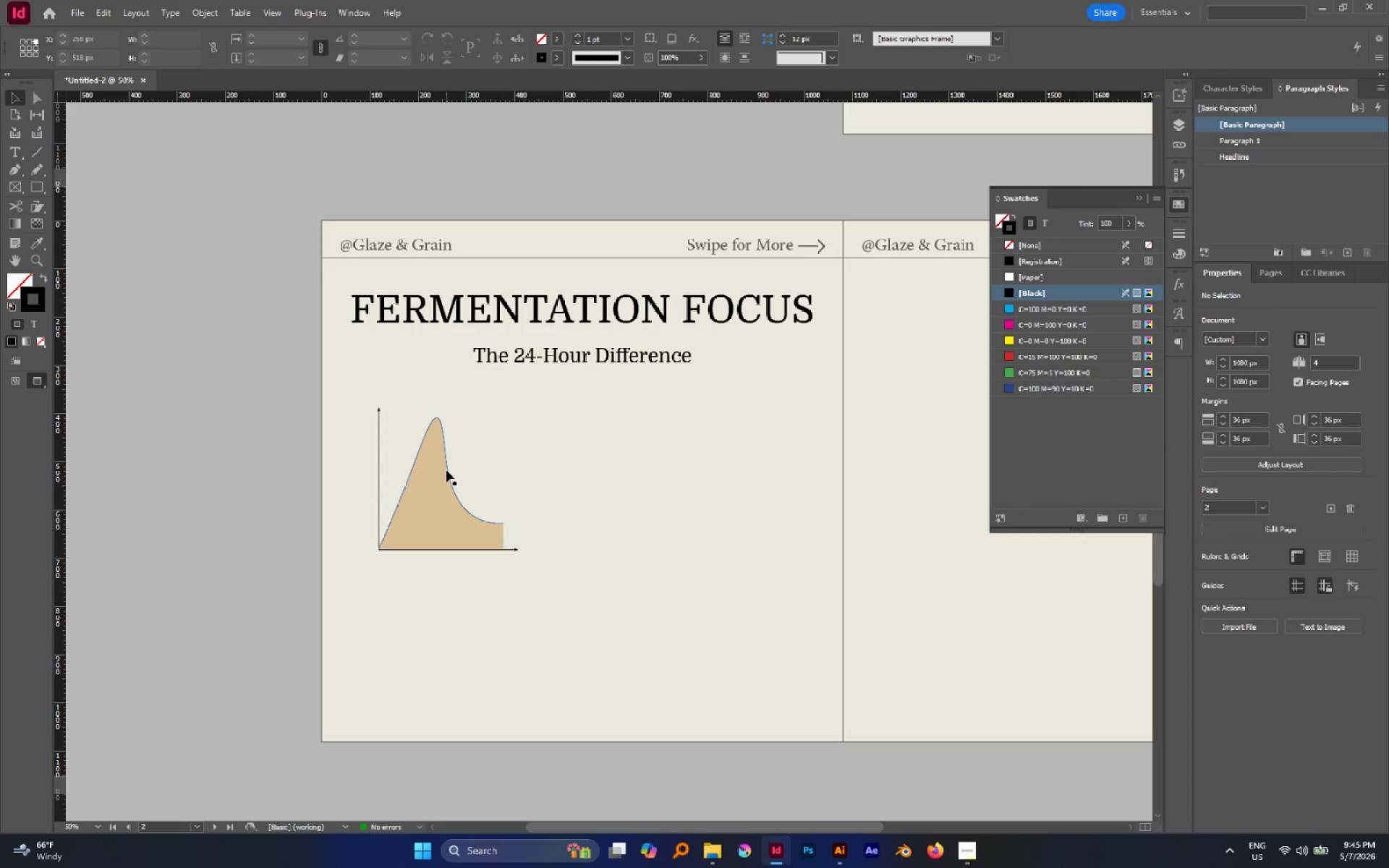 
left_click([448, 469])
 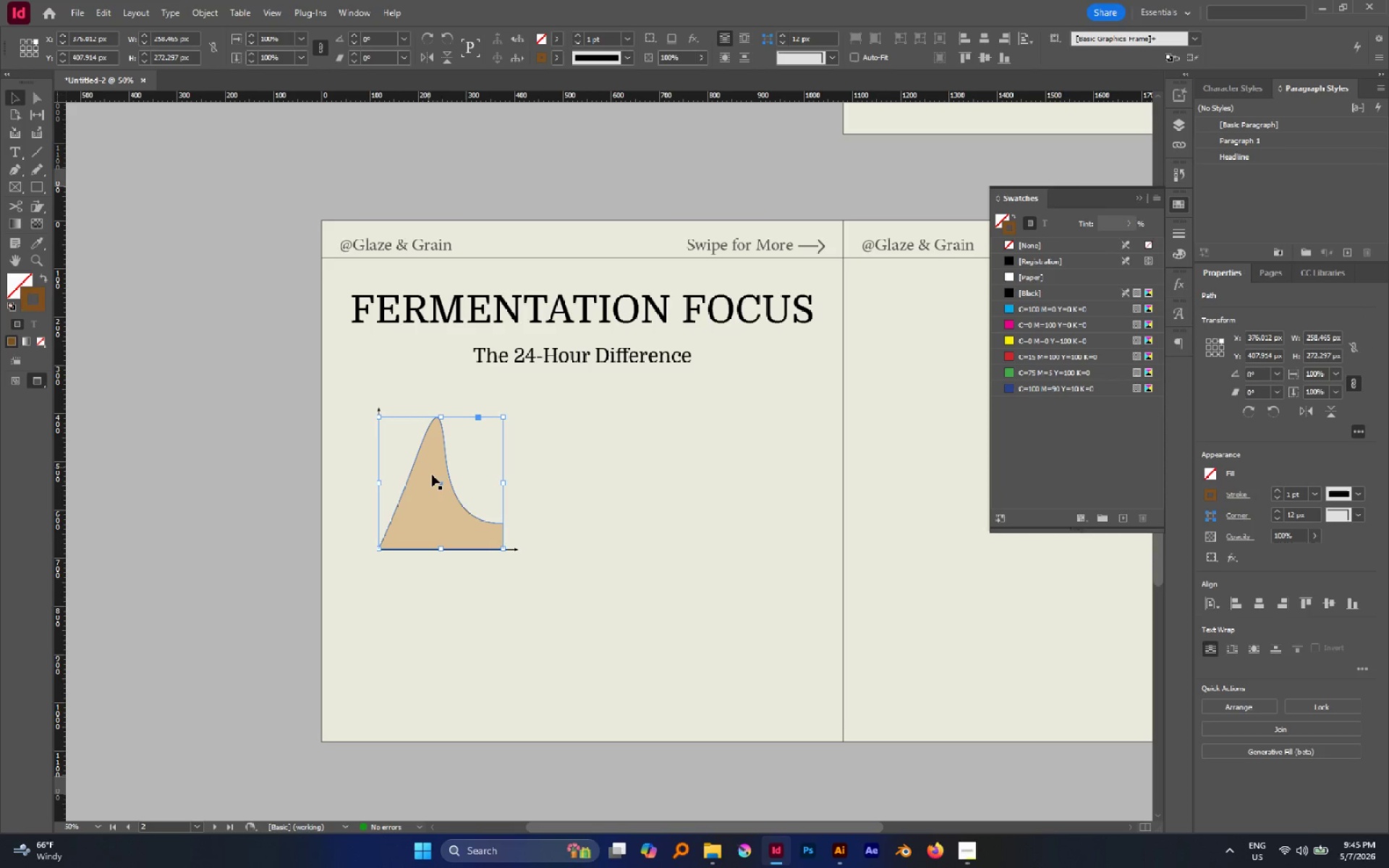 
left_click_drag(start_coordinate=[436, 485], to_coordinate=[492, 547])
 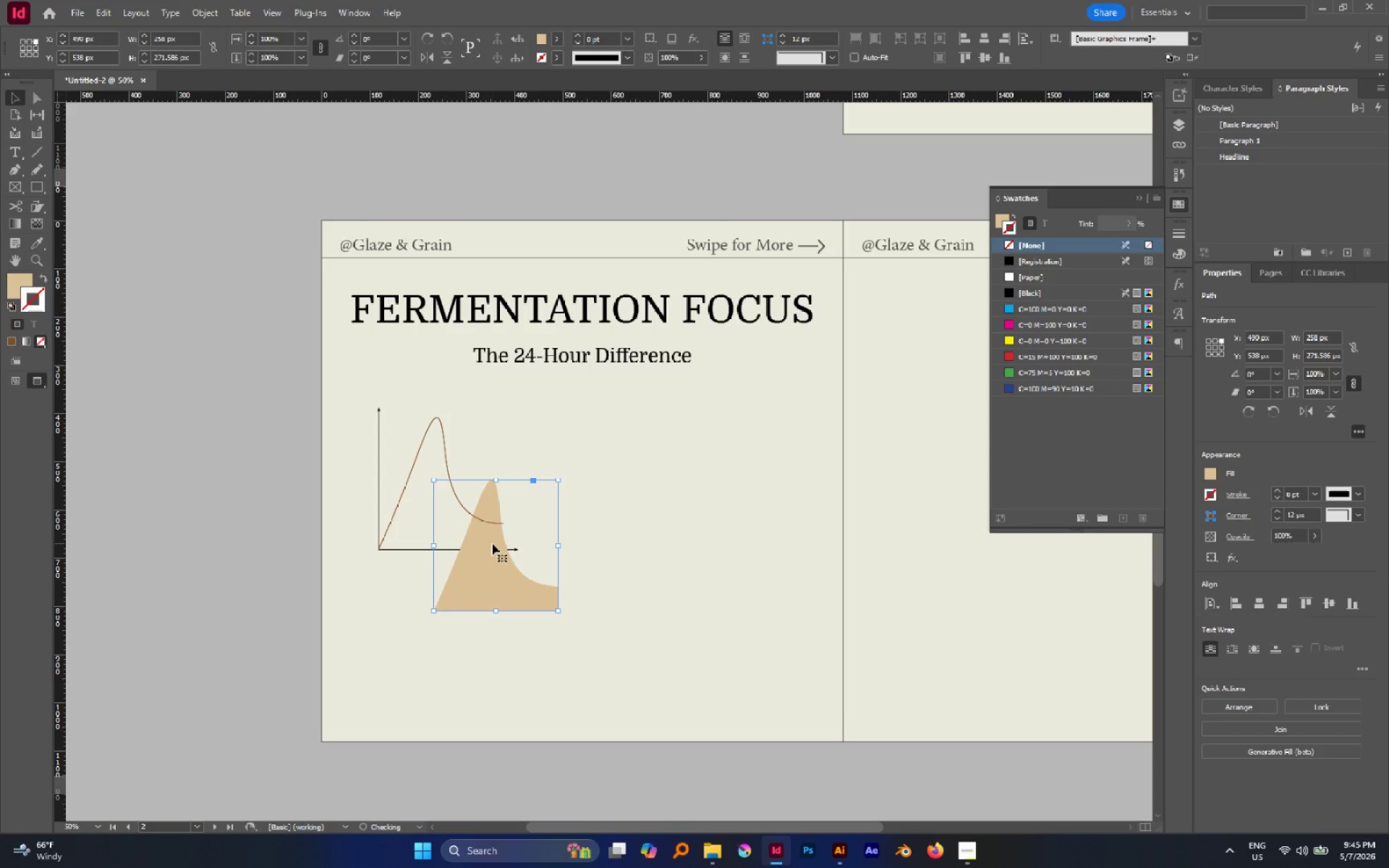 
key(Control+Z)
 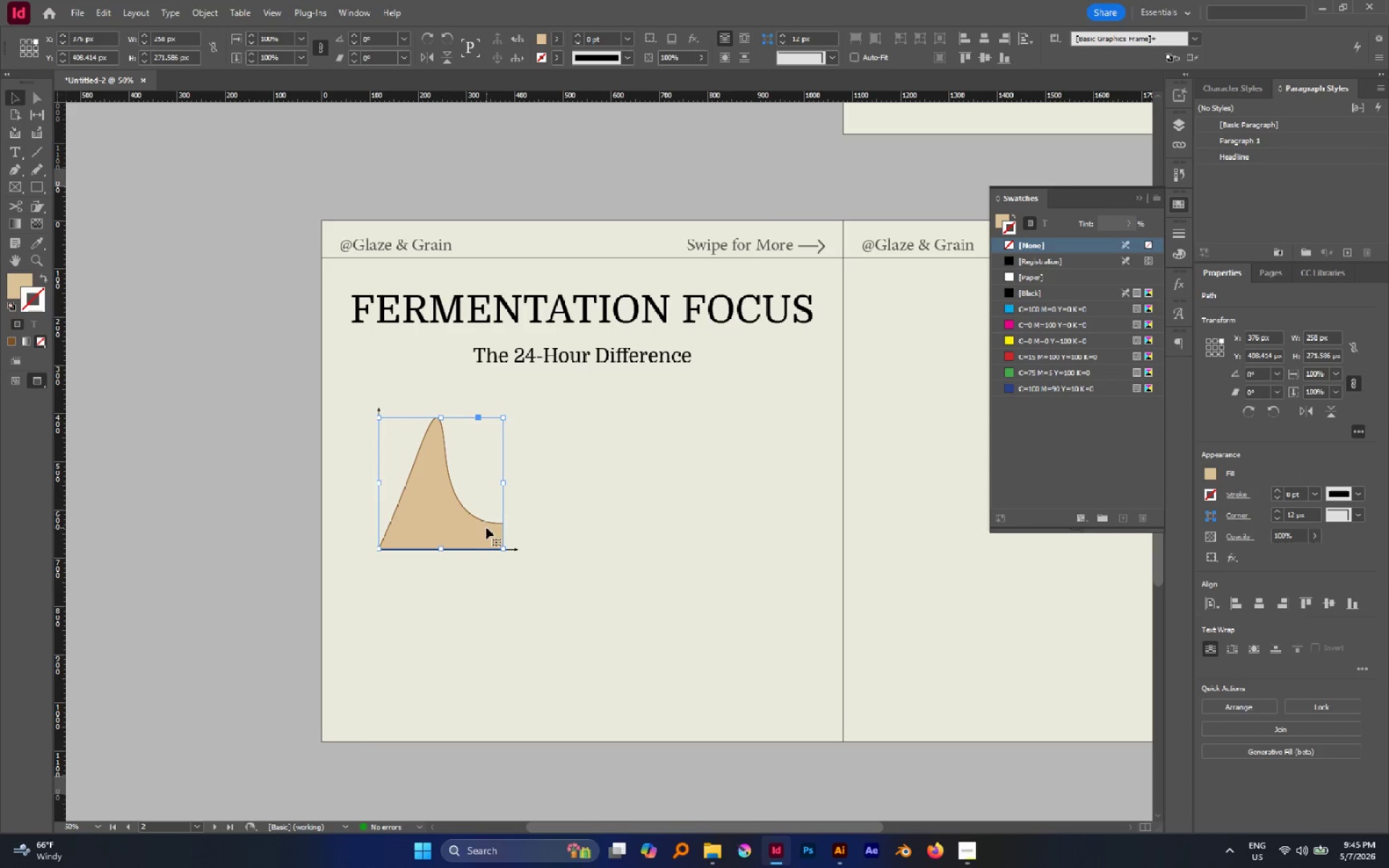 
left_click([587, 482])
 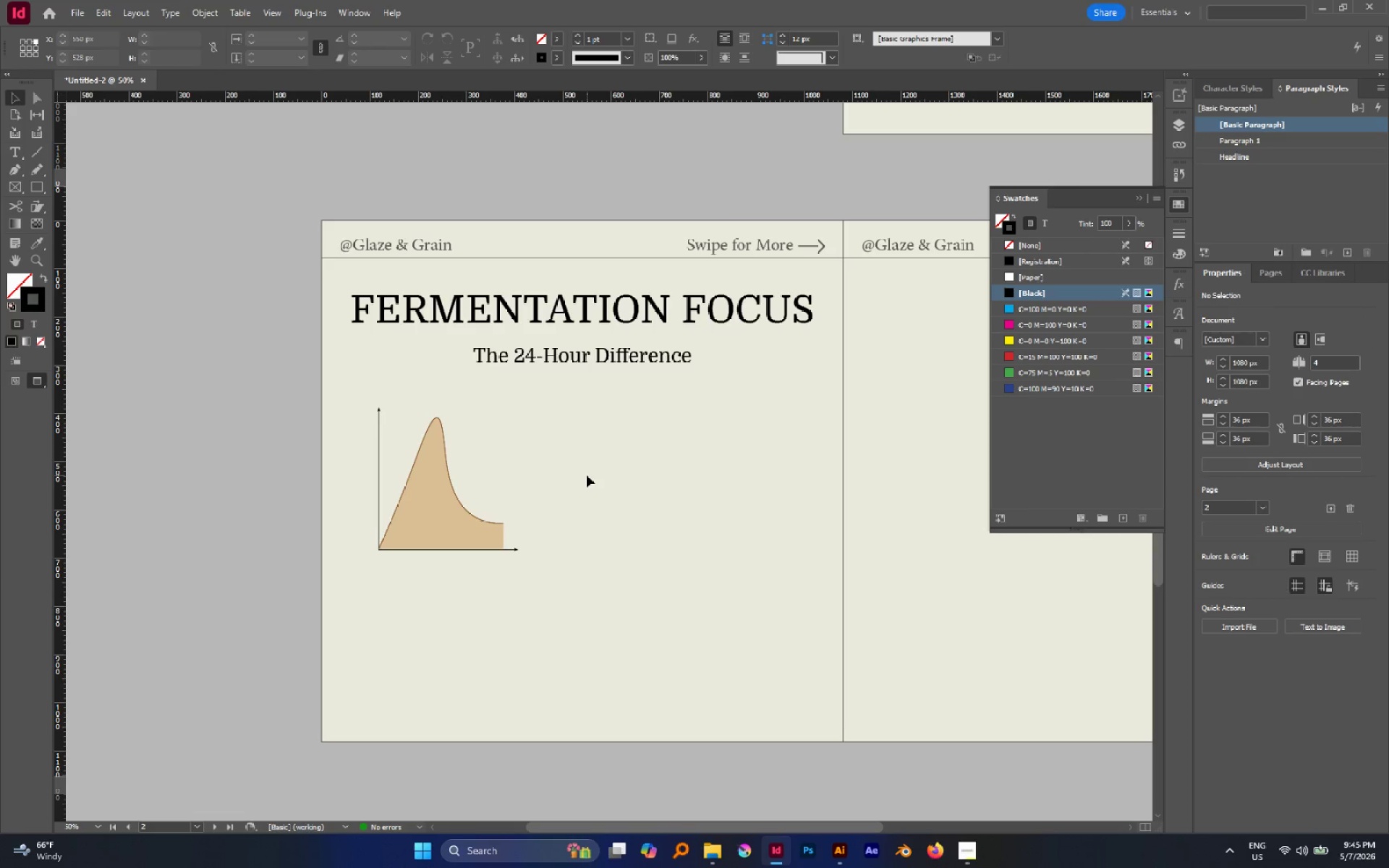 
left_click_drag(start_coordinate=[585, 604], to_coordinate=[382, 448])
 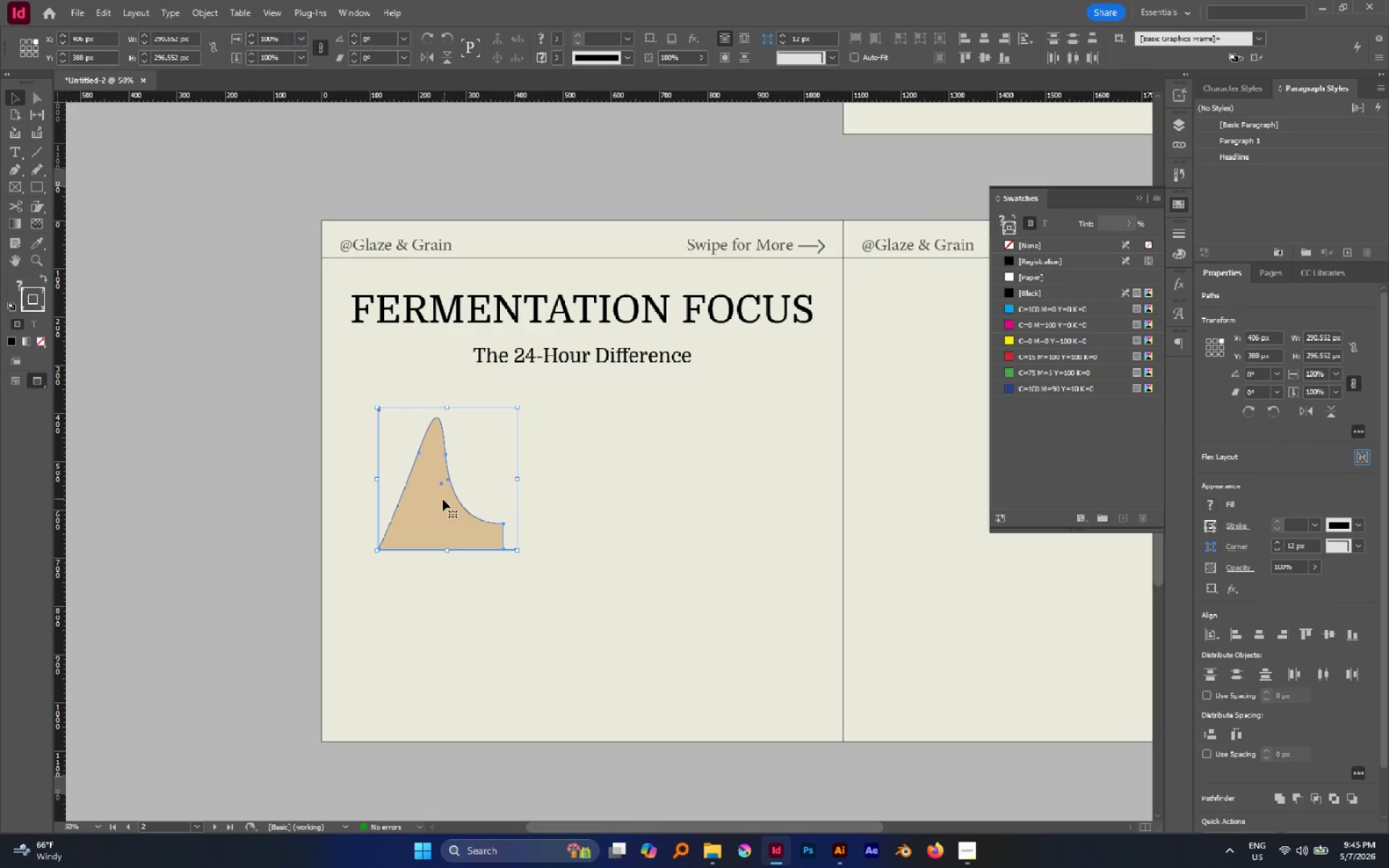 
left_click_drag(start_coordinate=[442, 504], to_coordinate=[446, 530])
 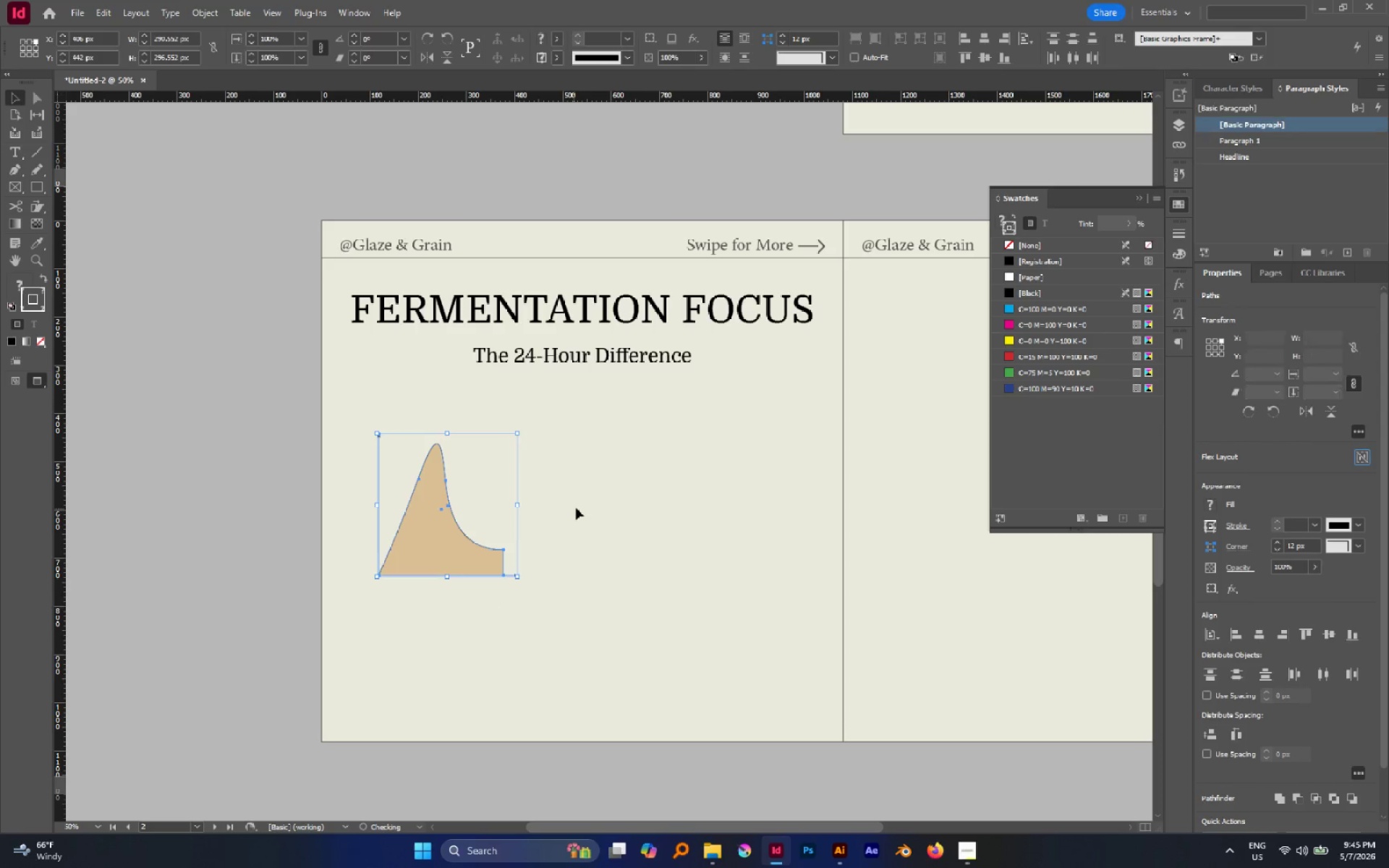 
hold_key(key=ShiftLeft, duration=0.56)
 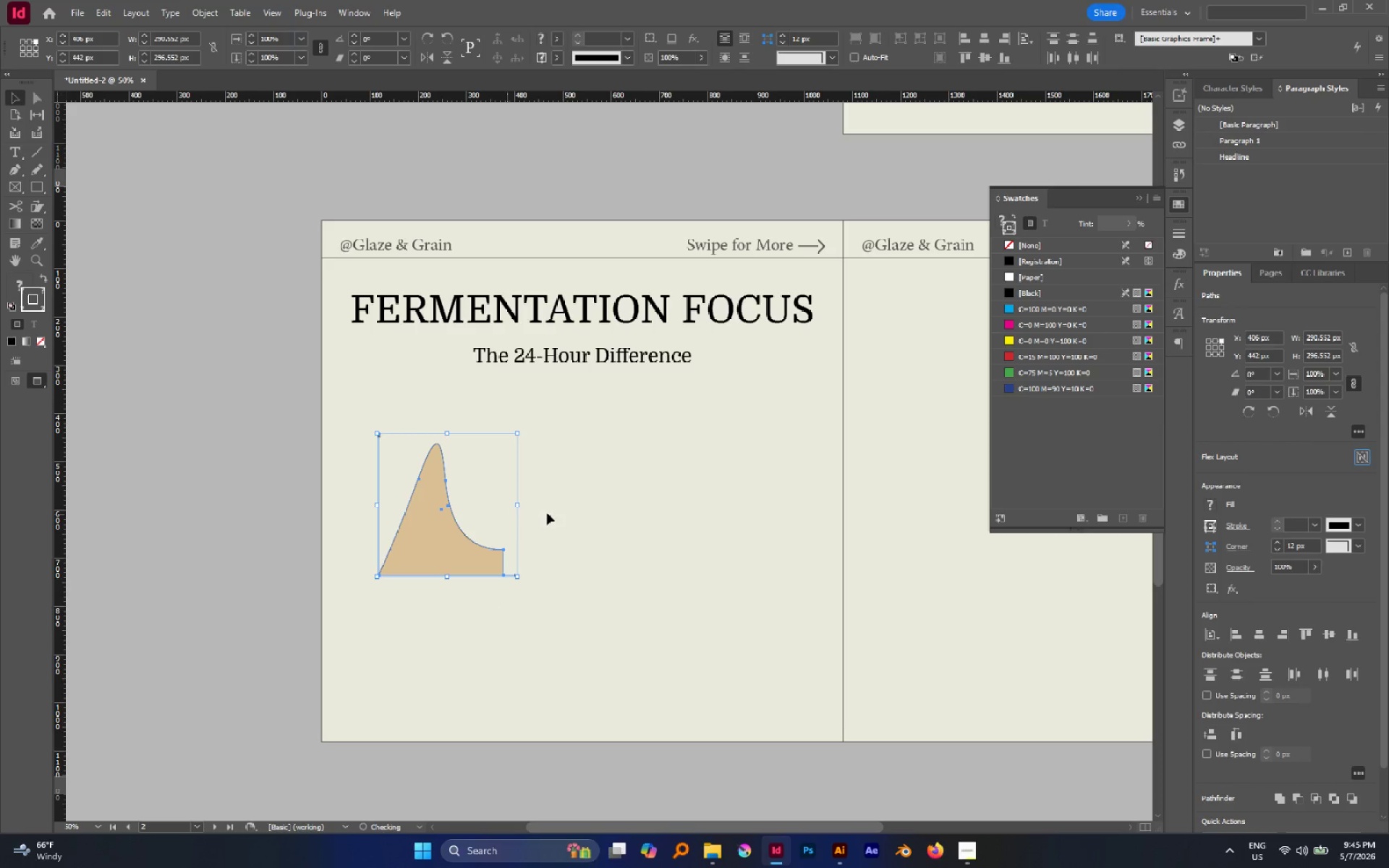 
left_click([574, 509])
 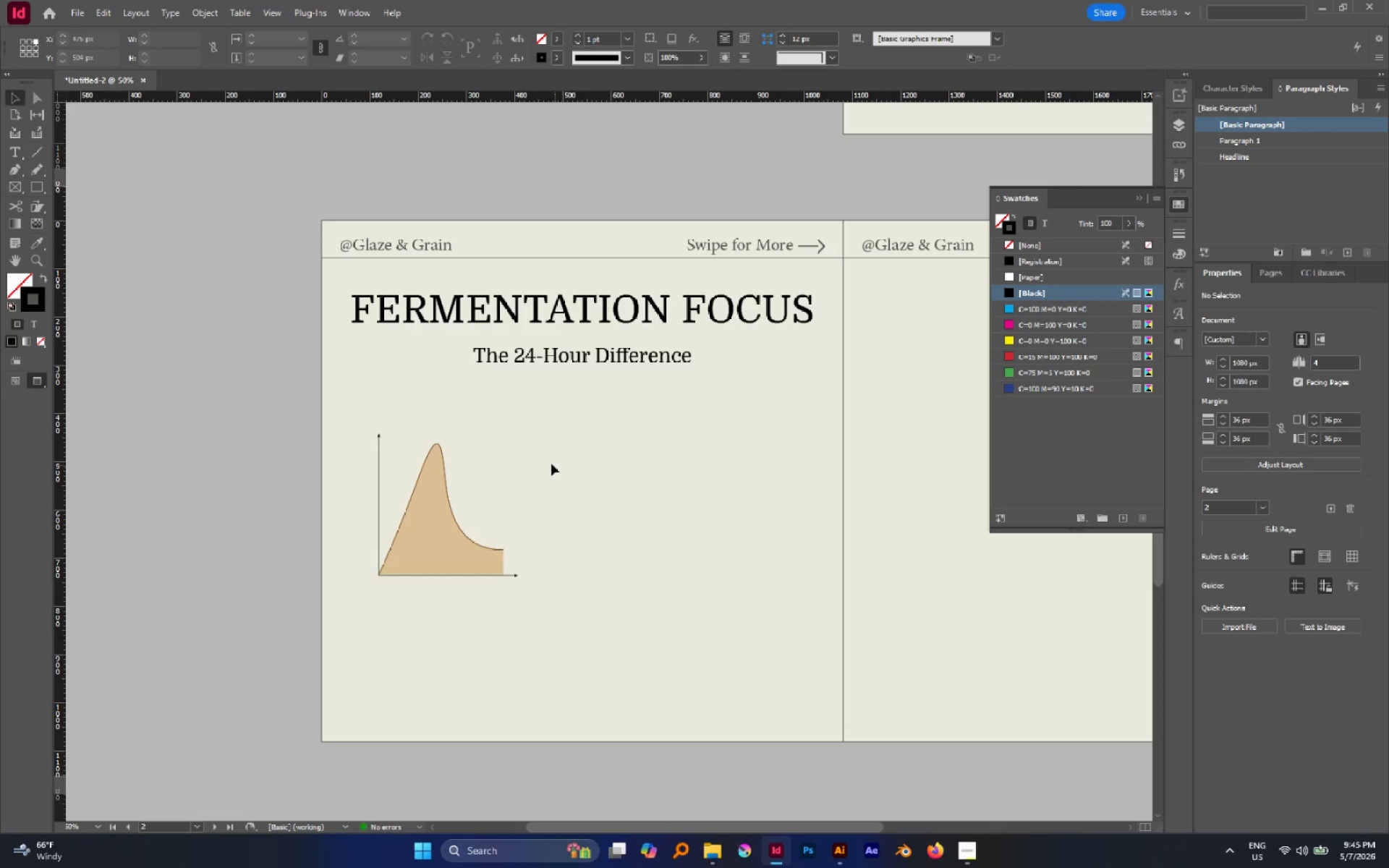 
hold_key(key=AltLeft, duration=0.56)
scroll: coordinate [496, 441], scroll_direction: down, amount: 1.0
 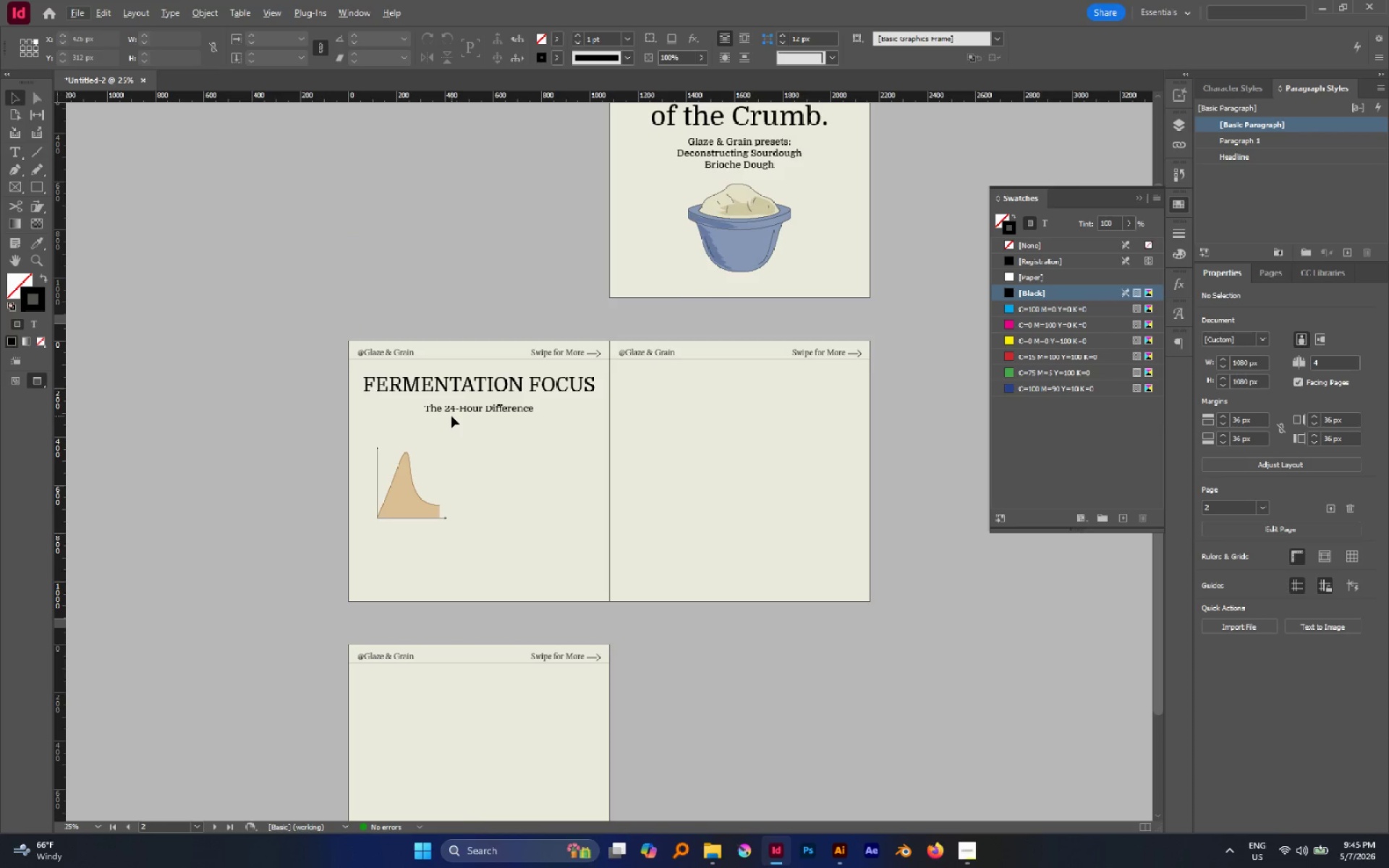 
wait(7.67)
 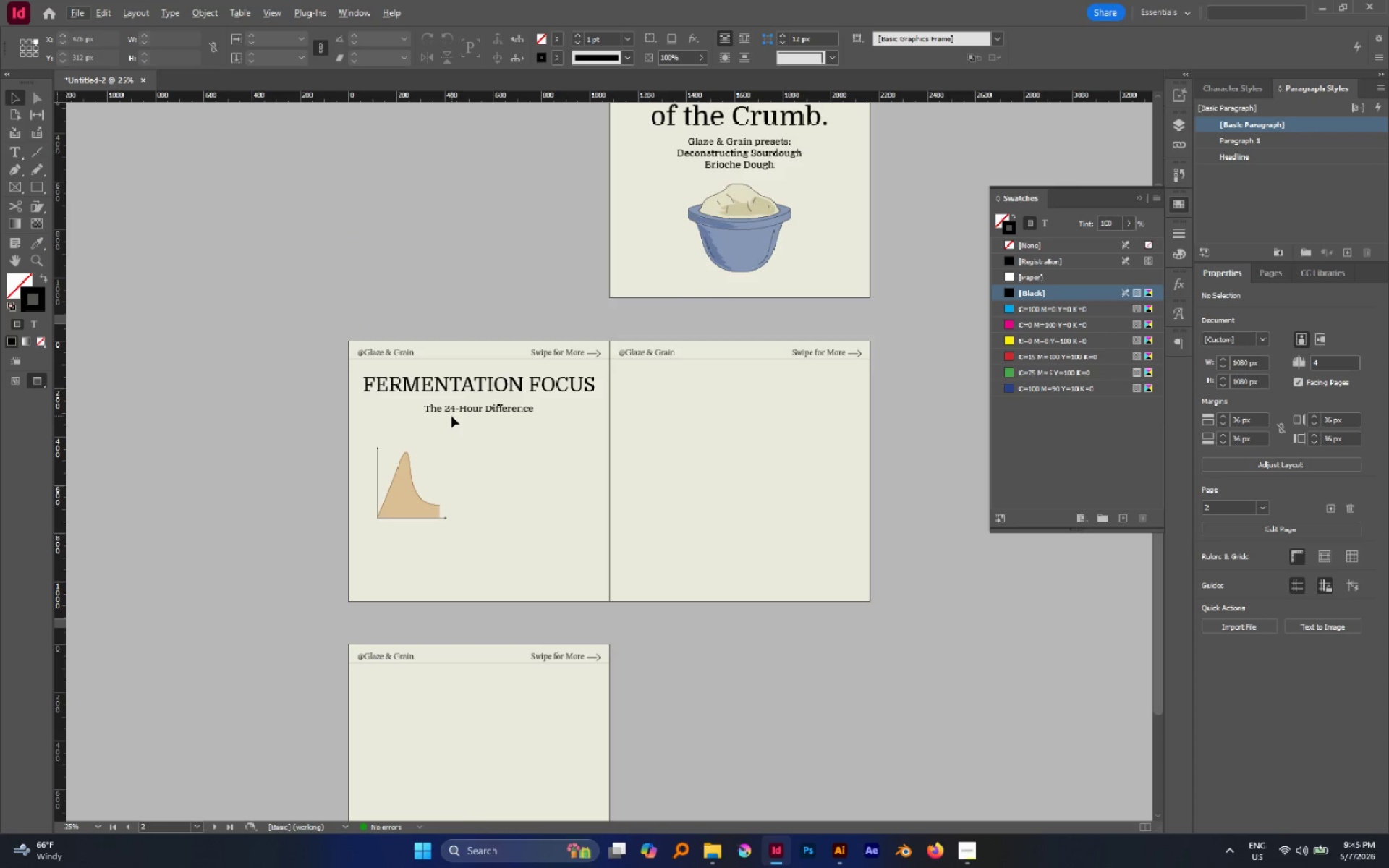 
left_click_drag(start_coordinate=[354, 447], to_coordinate=[379, 467])
 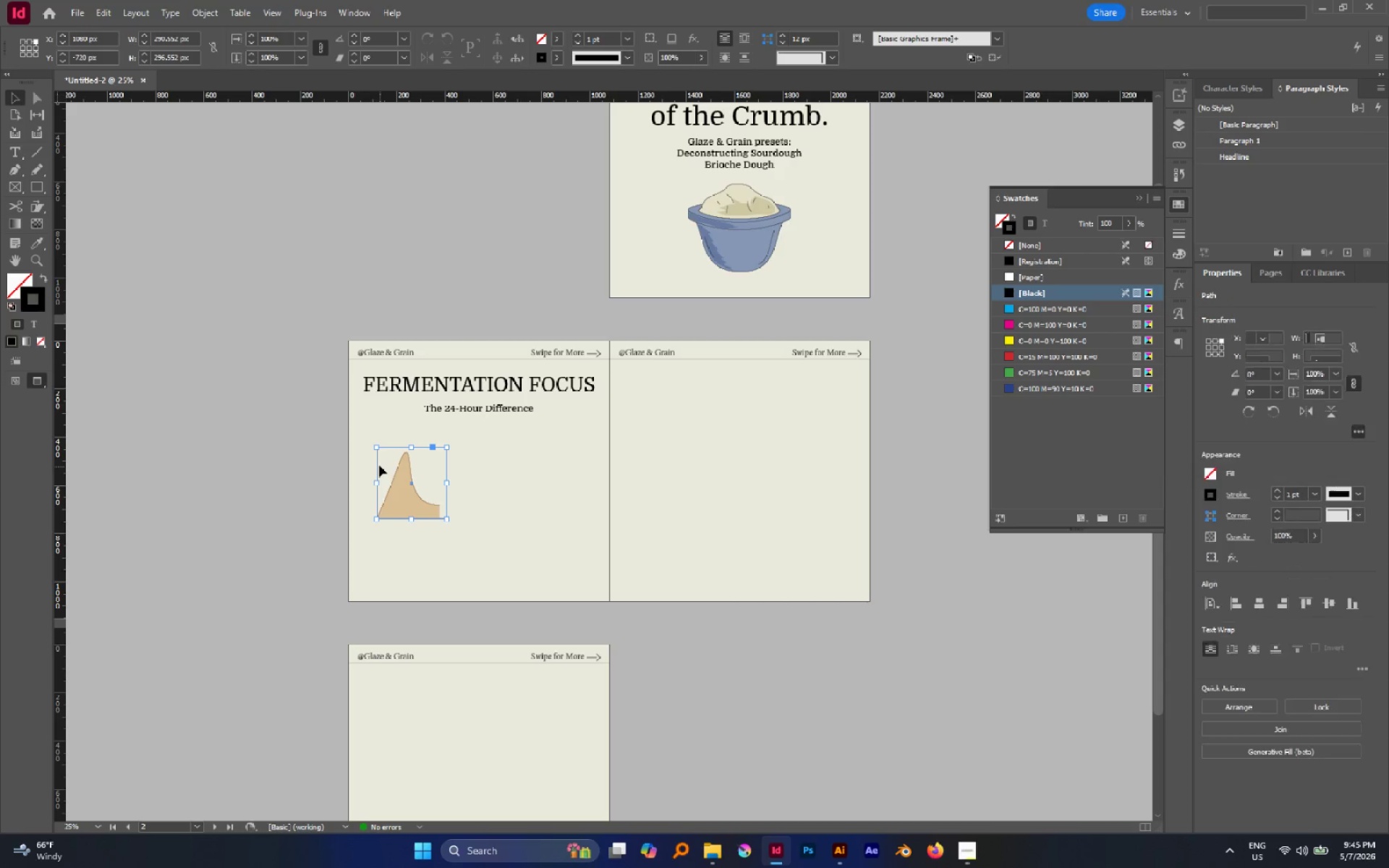 
hold_key(key=AltLeft, duration=3.44)
left_click_drag(start_coordinate=[378, 464], to_coordinate=[499, 463])
 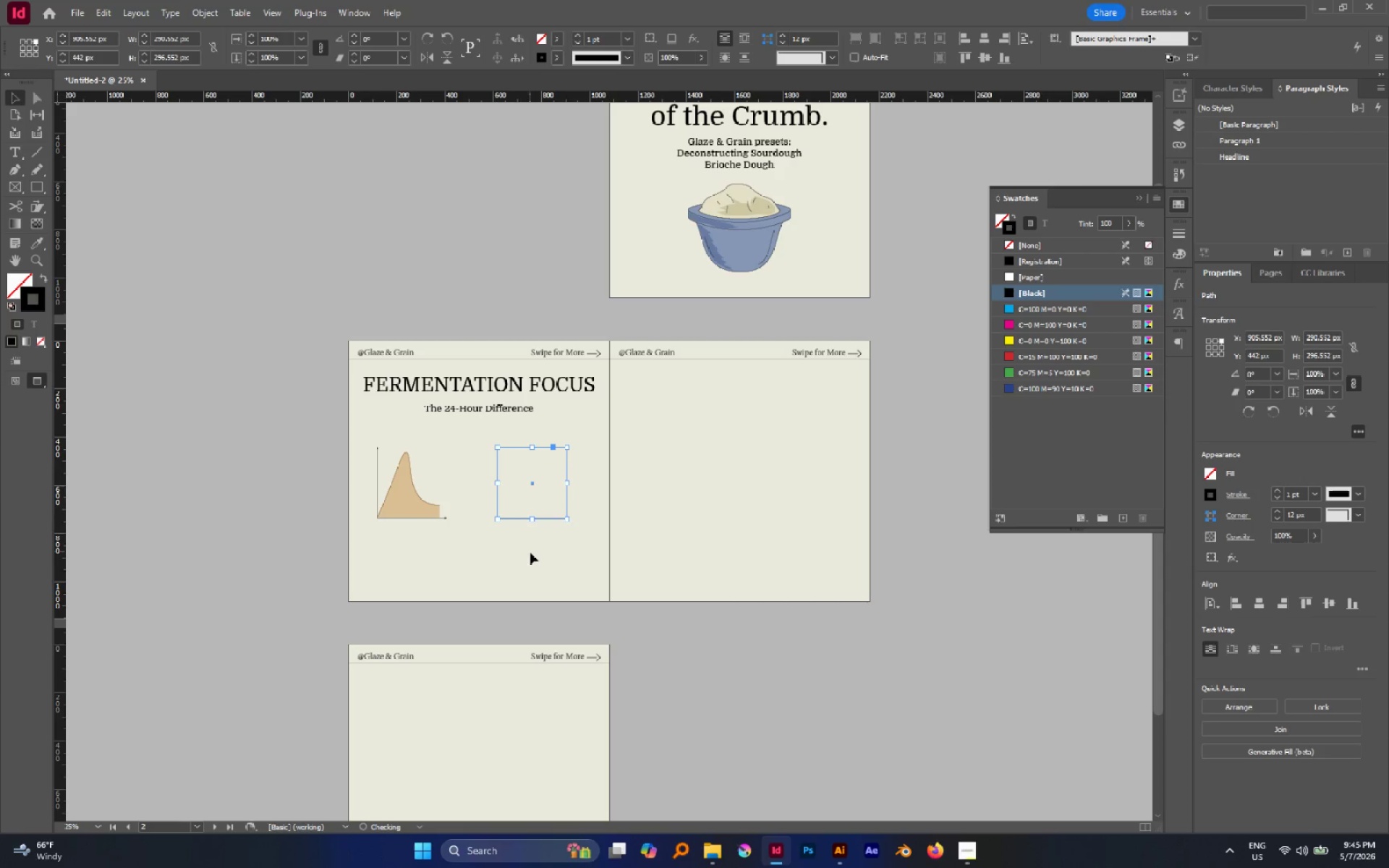 
hold_key(key=ShiftLeft, duration=2.7)
 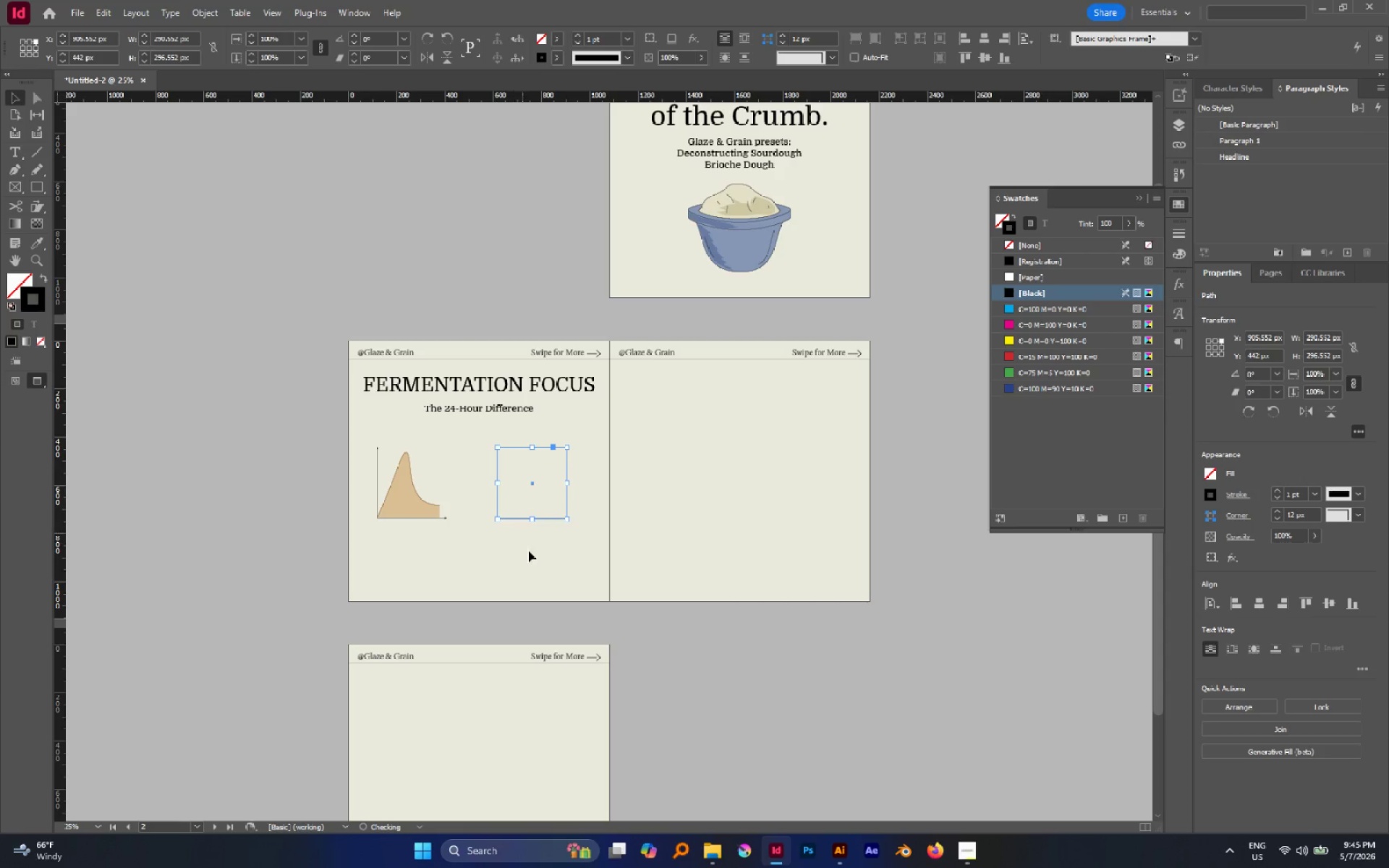 
left_click([531, 553])
 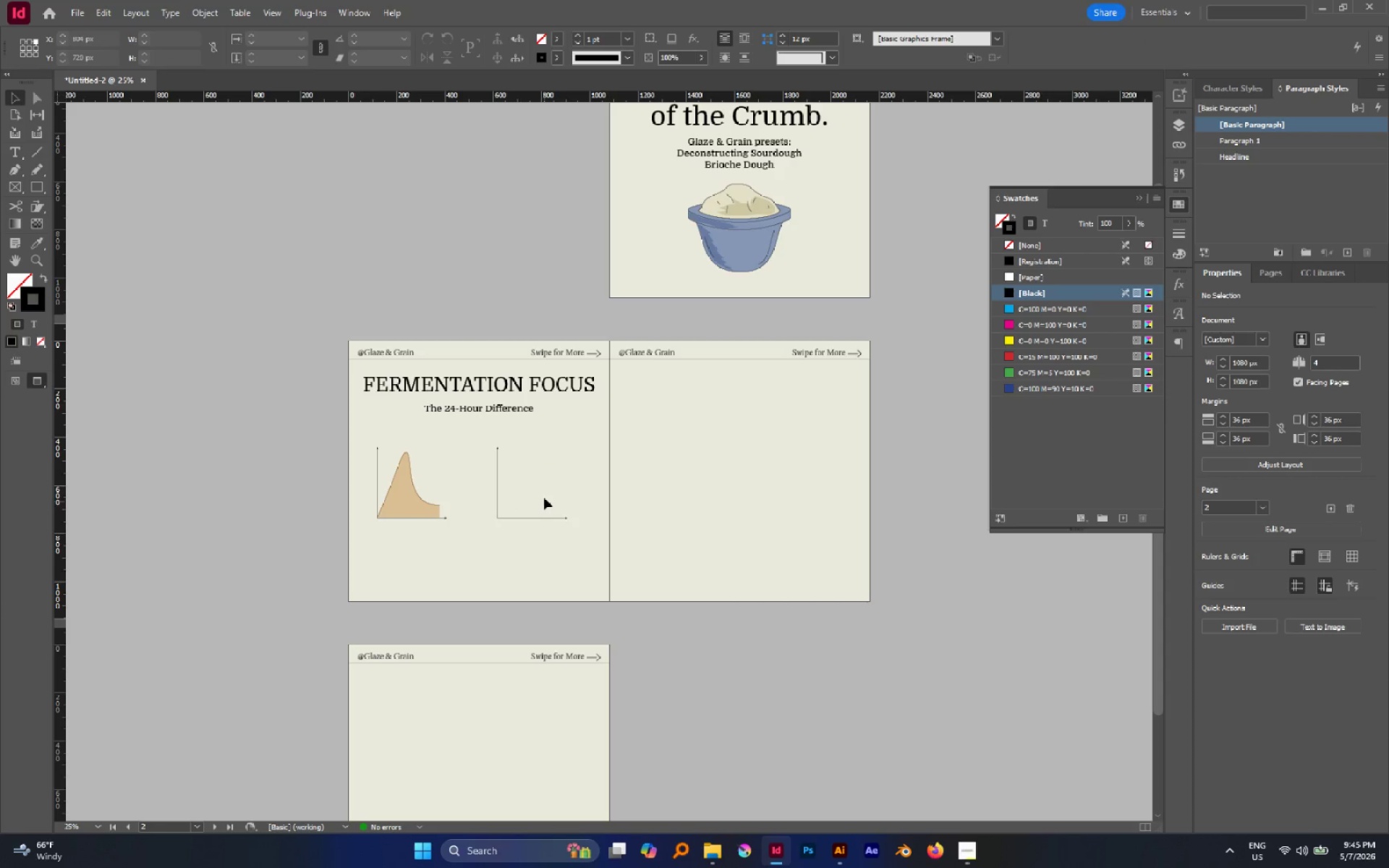 
hold_key(key=AltLeft, duration=0.72)
scroll: coordinate [548, 482], scroll_direction: up, amount: 3.0
 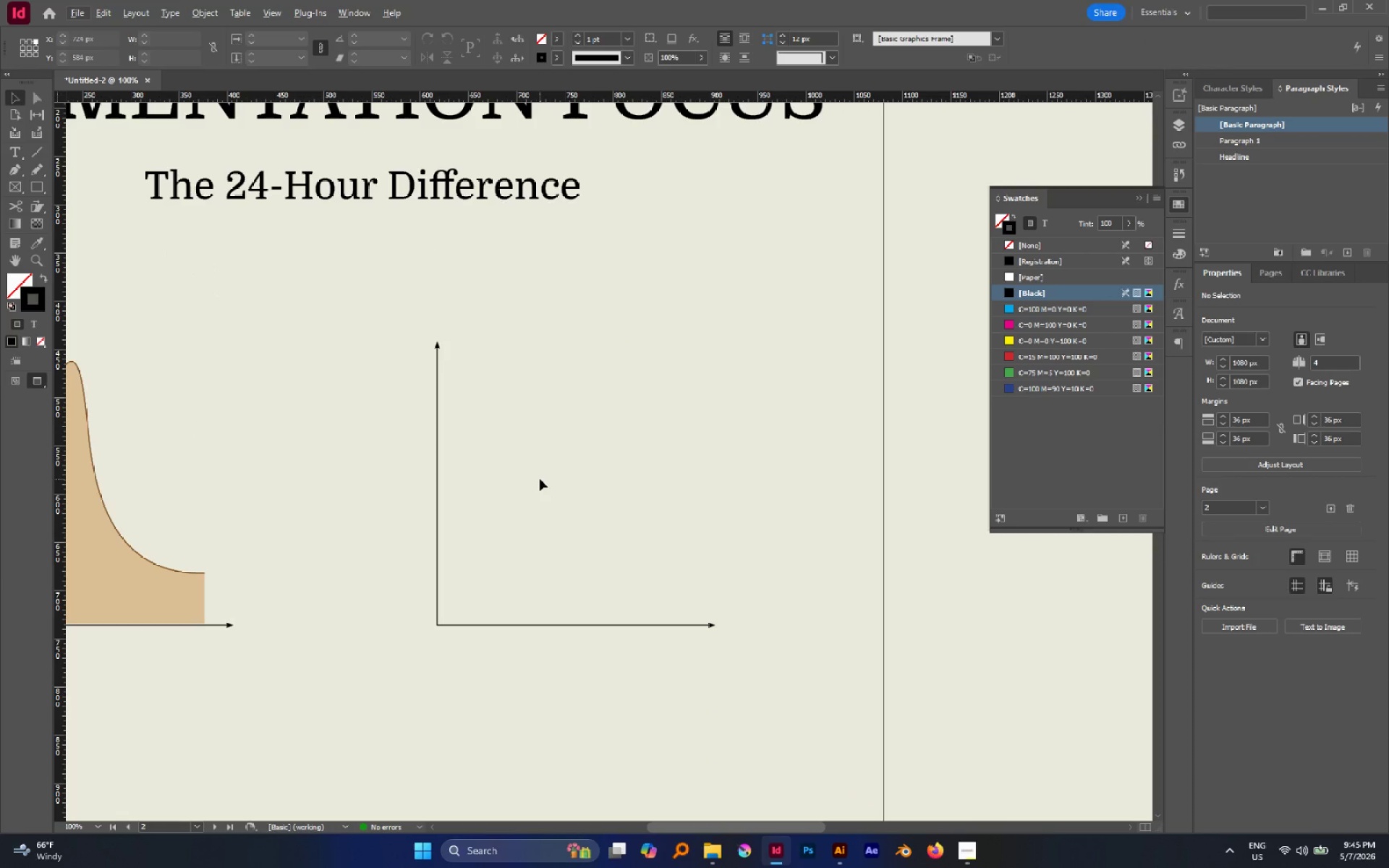 
key(P)
 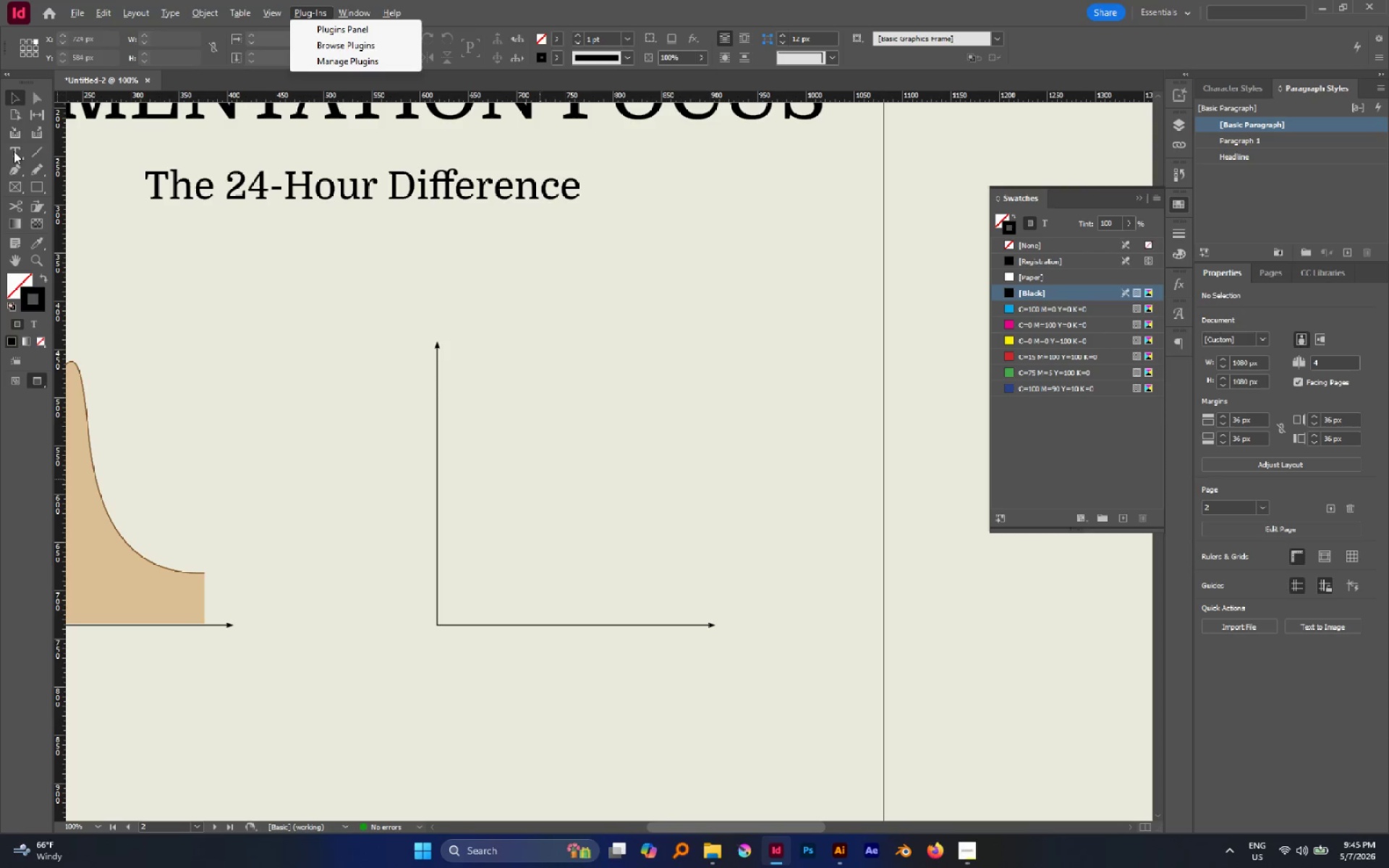 
left_click([18, 169])
 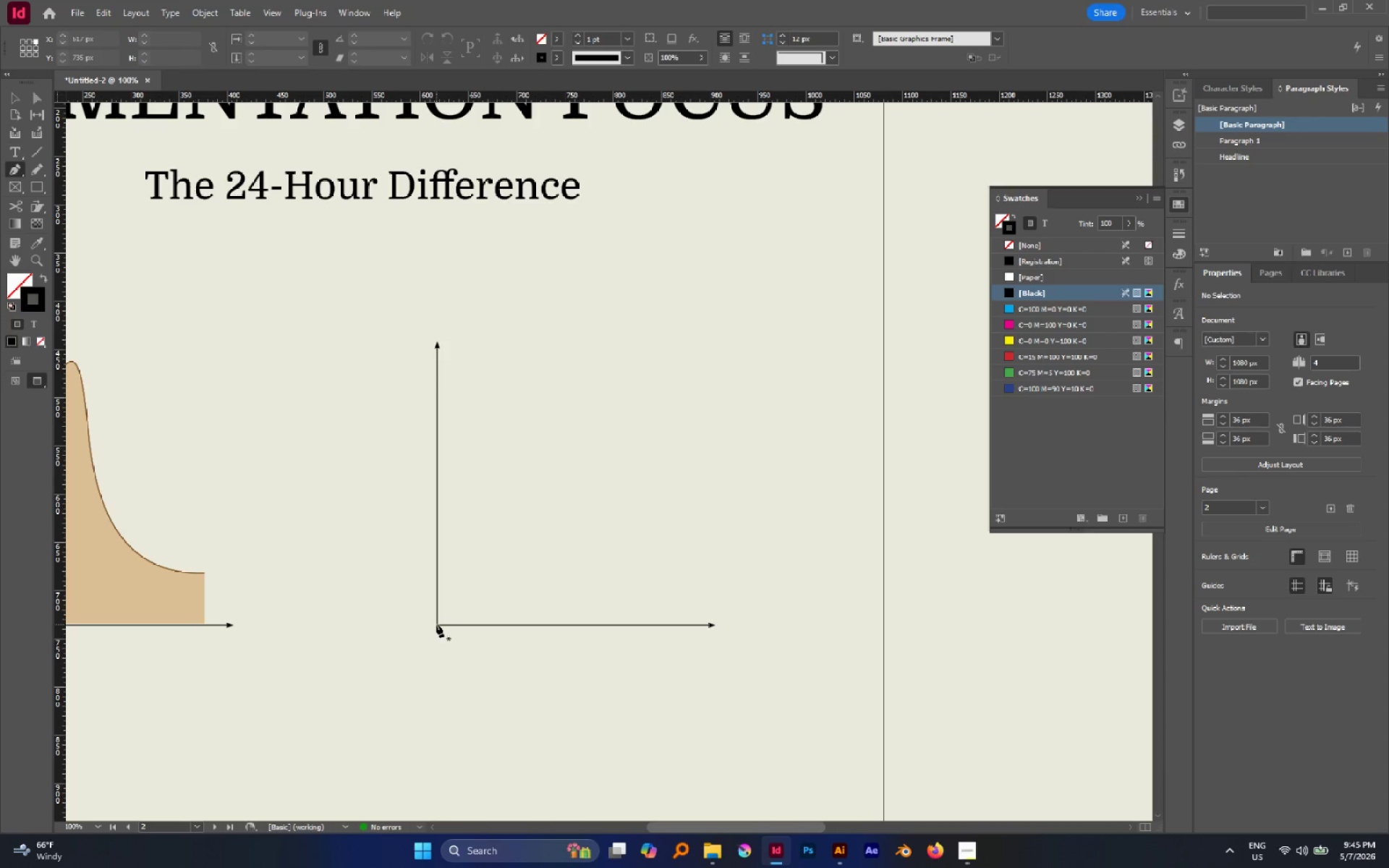 
left_click([437, 624])
 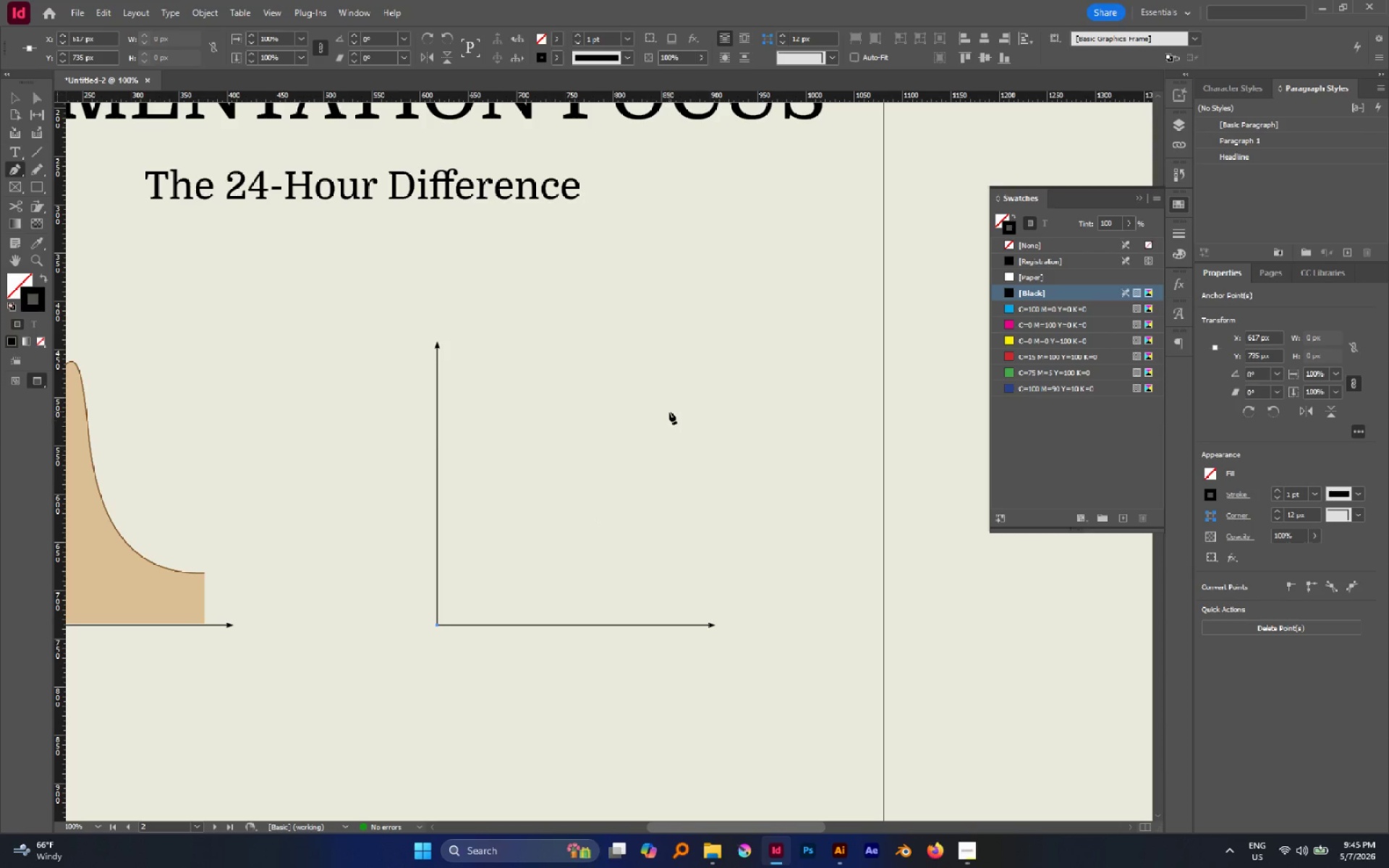 
left_click_drag(start_coordinate=[671, 411], to_coordinate=[919, 400])
 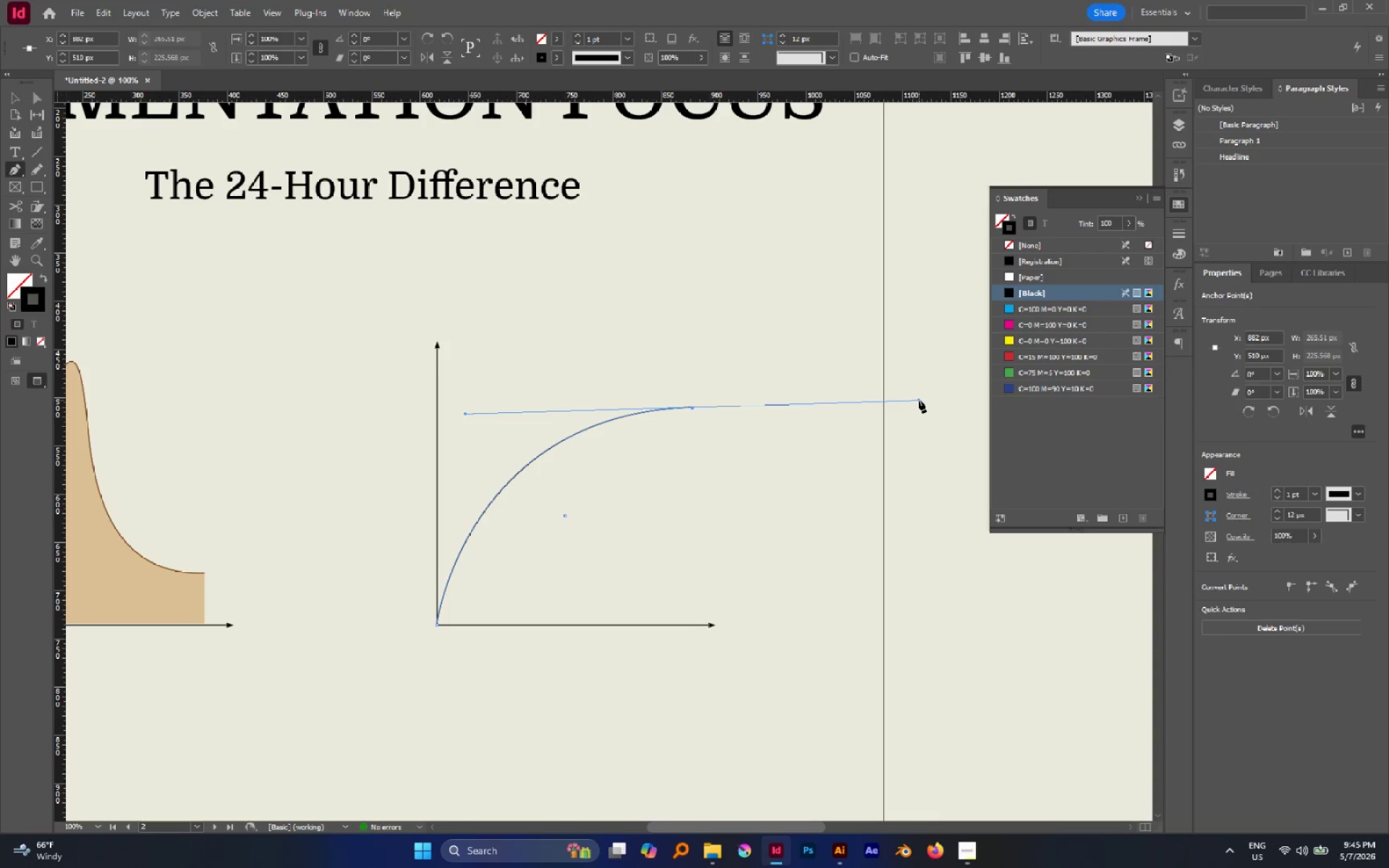 
hold_key(key=Space, duration=0.98)
 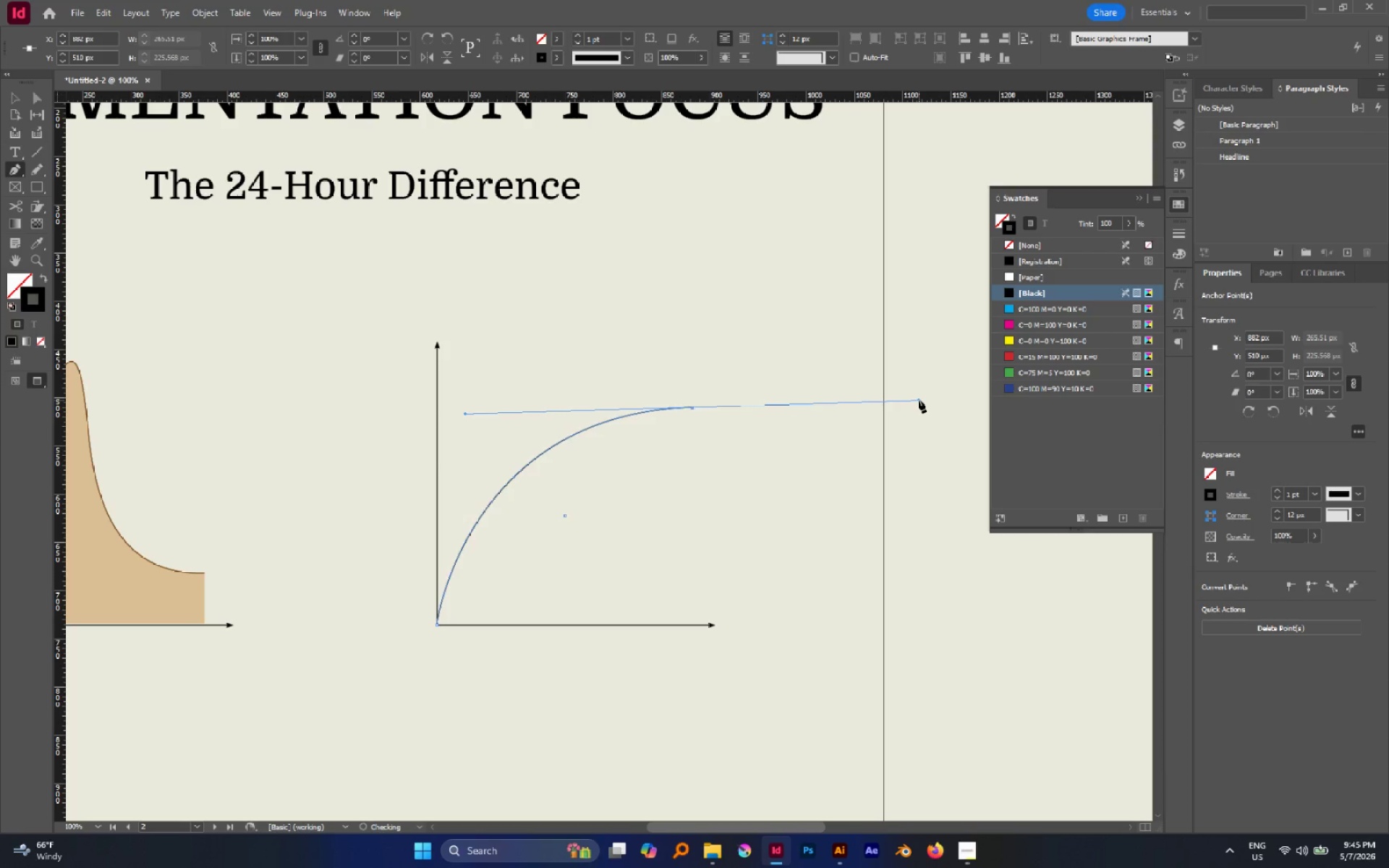 
key(V)
 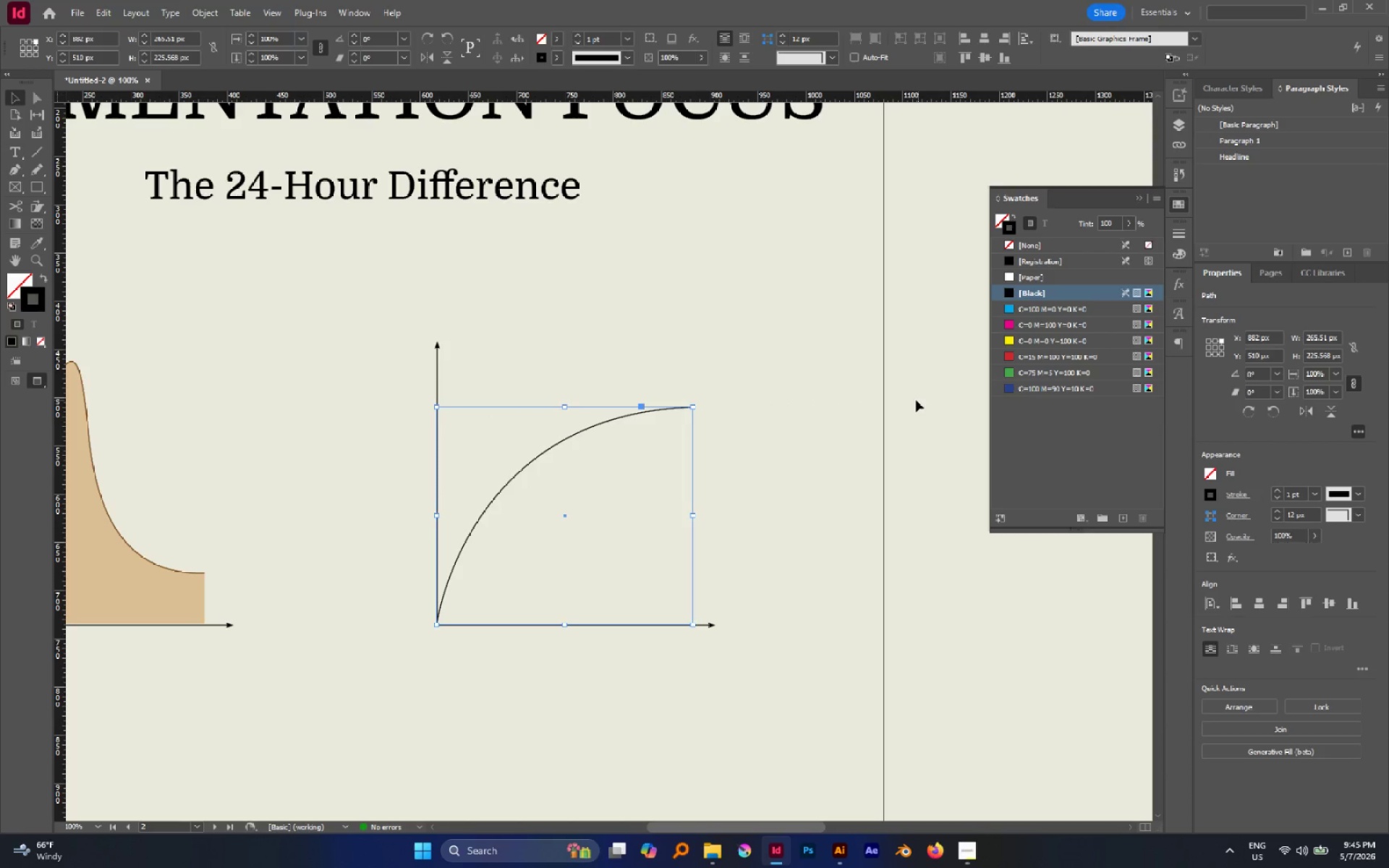 
key(I)
 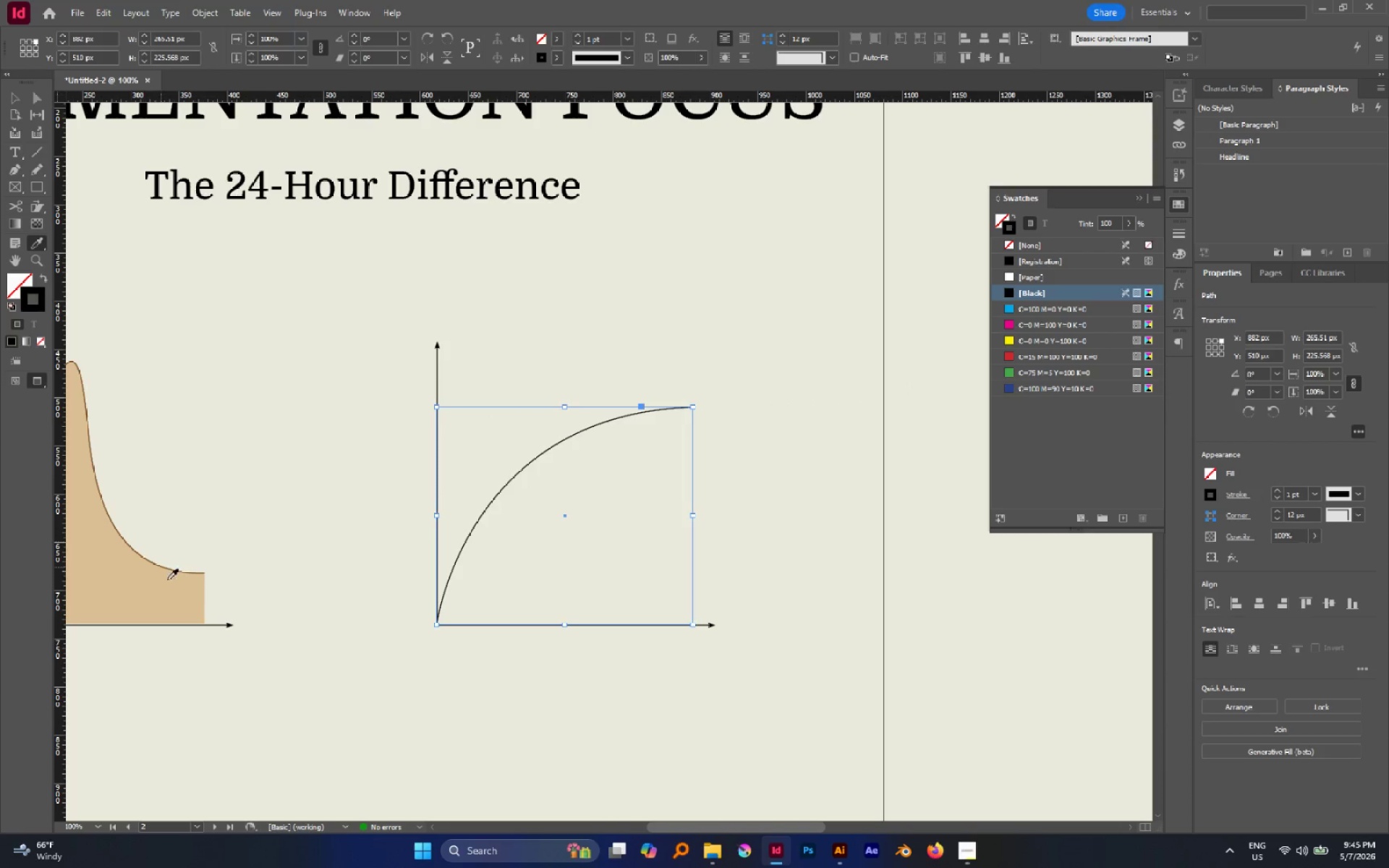 
left_click([170, 587])
 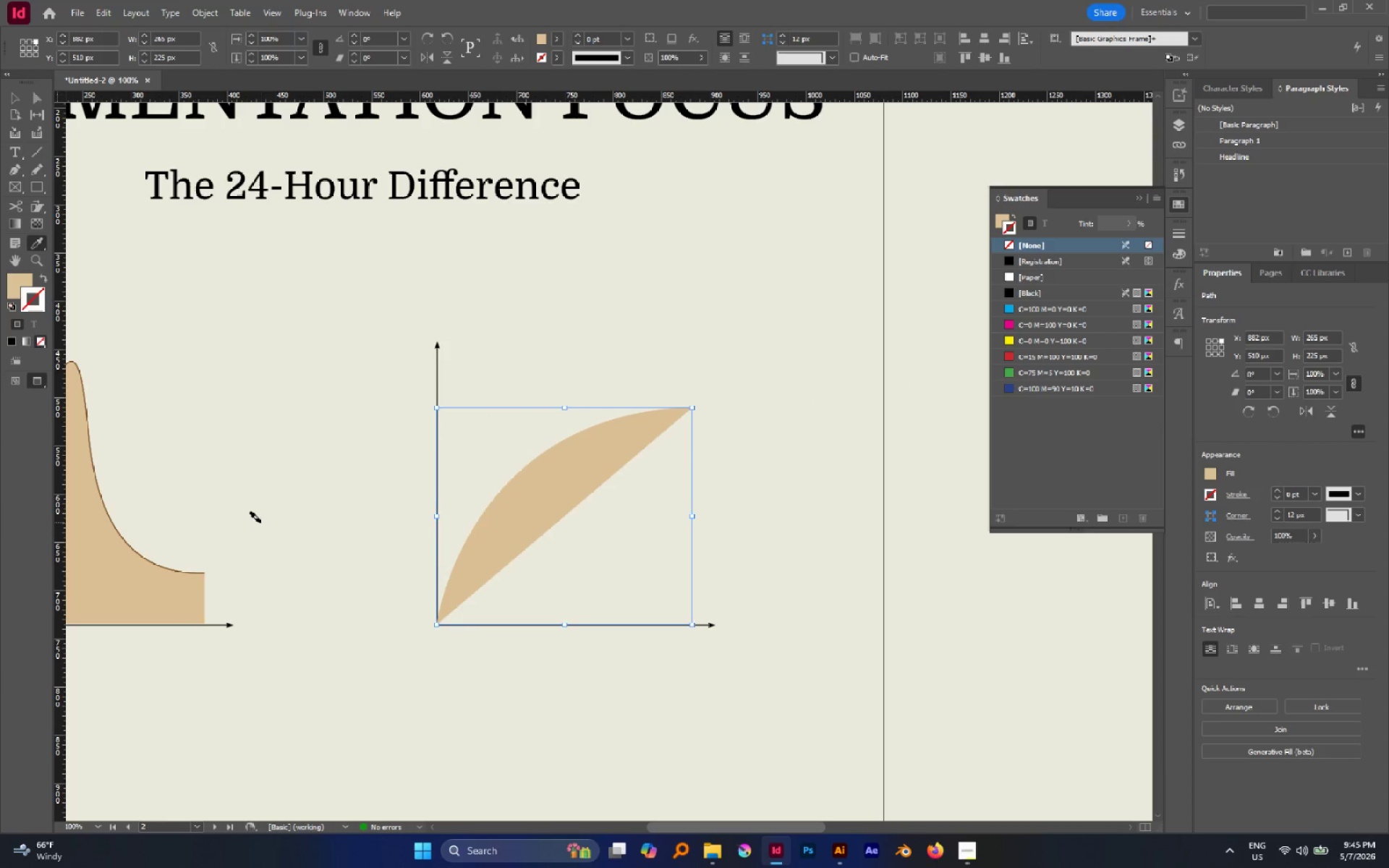 
key(P)
 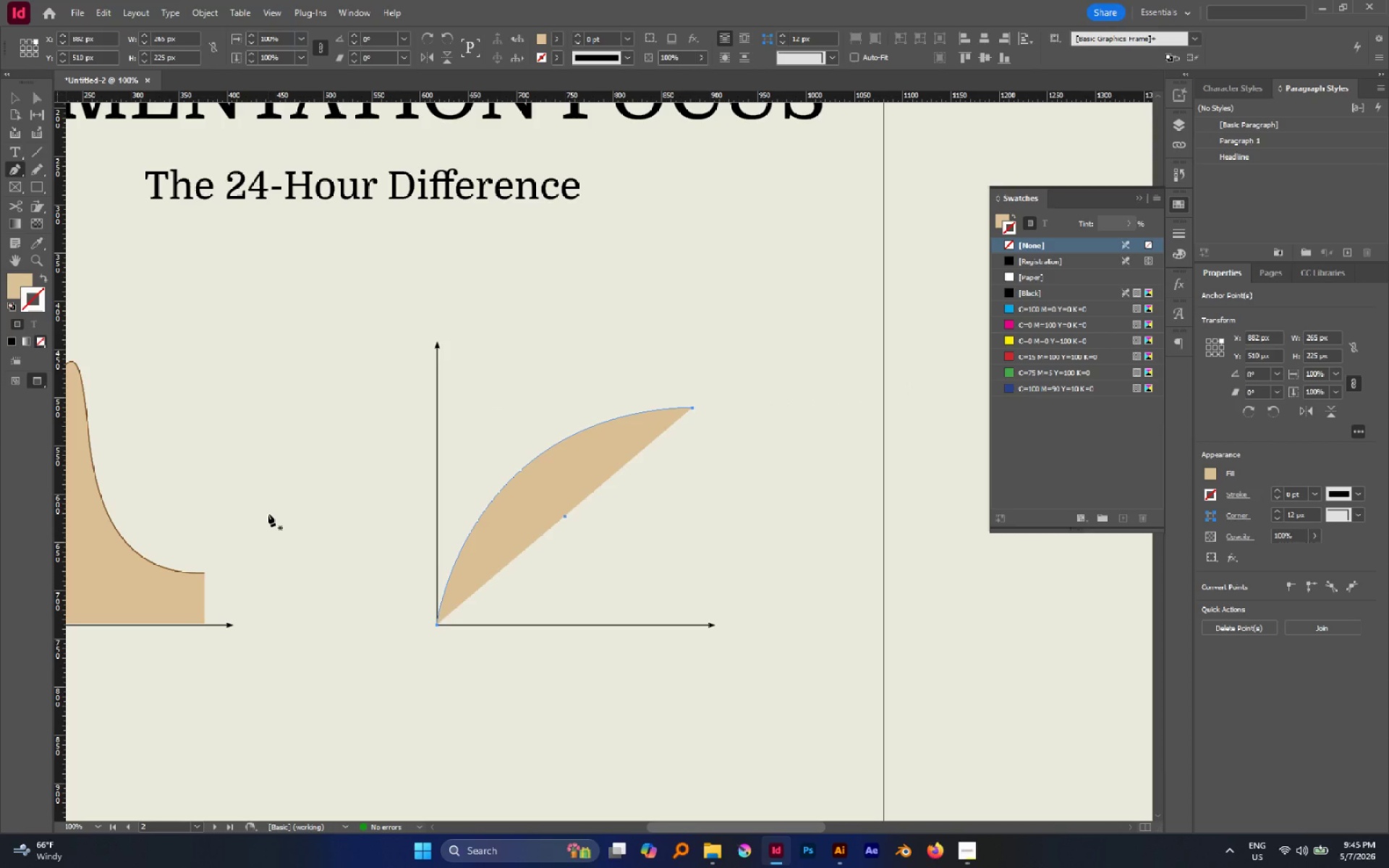 
key(V)
 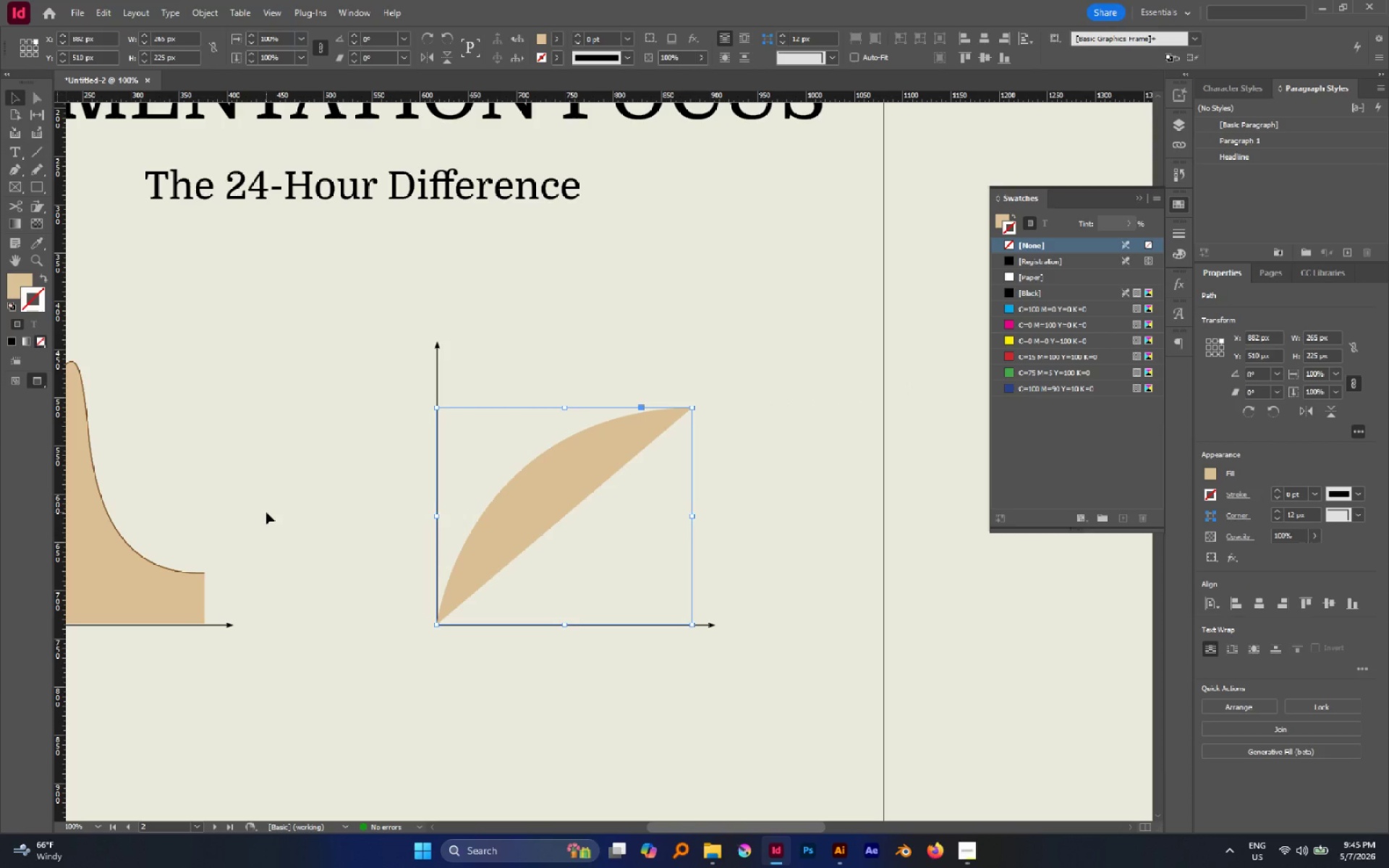 
key(Control+C)
 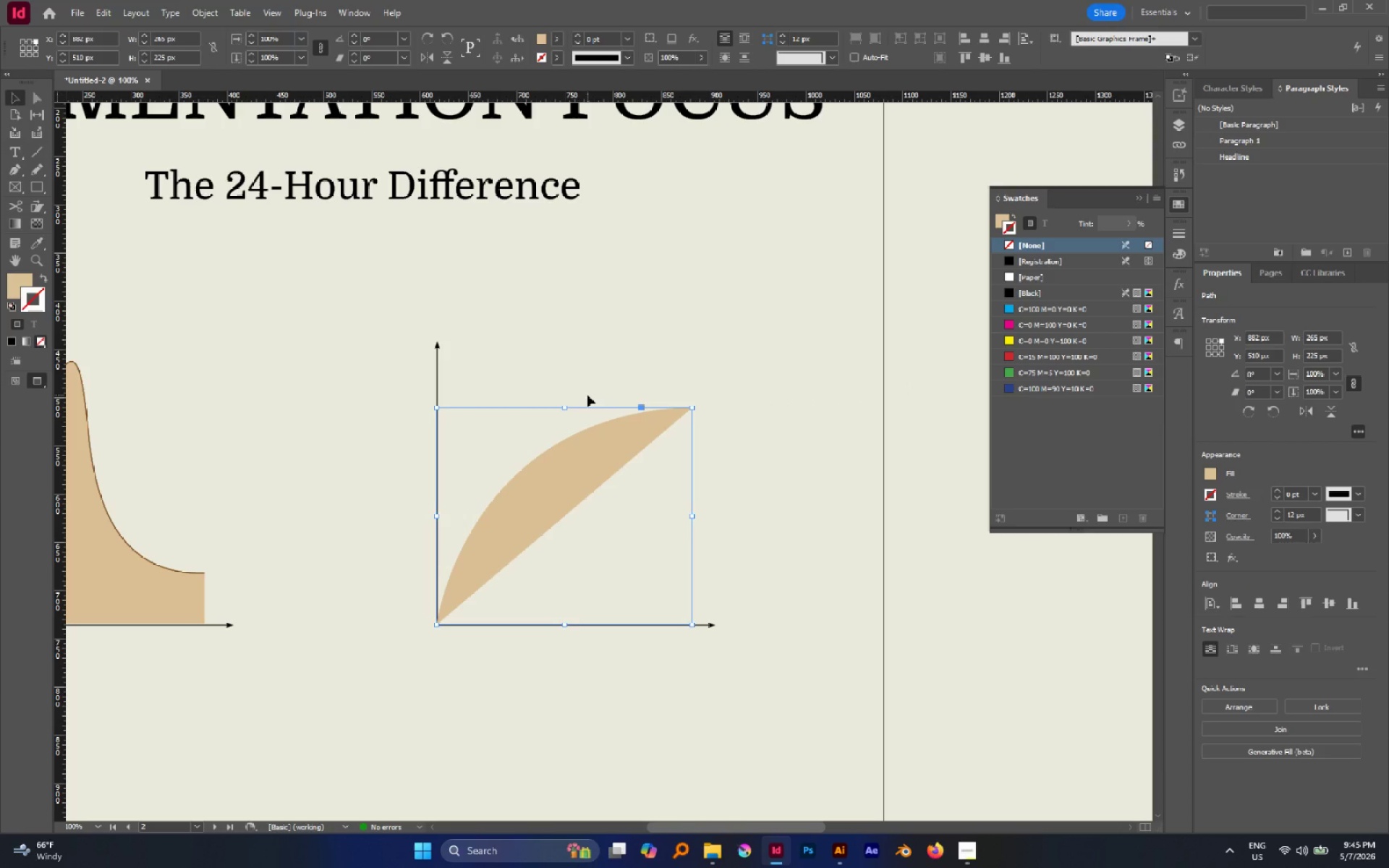 
key(P)
 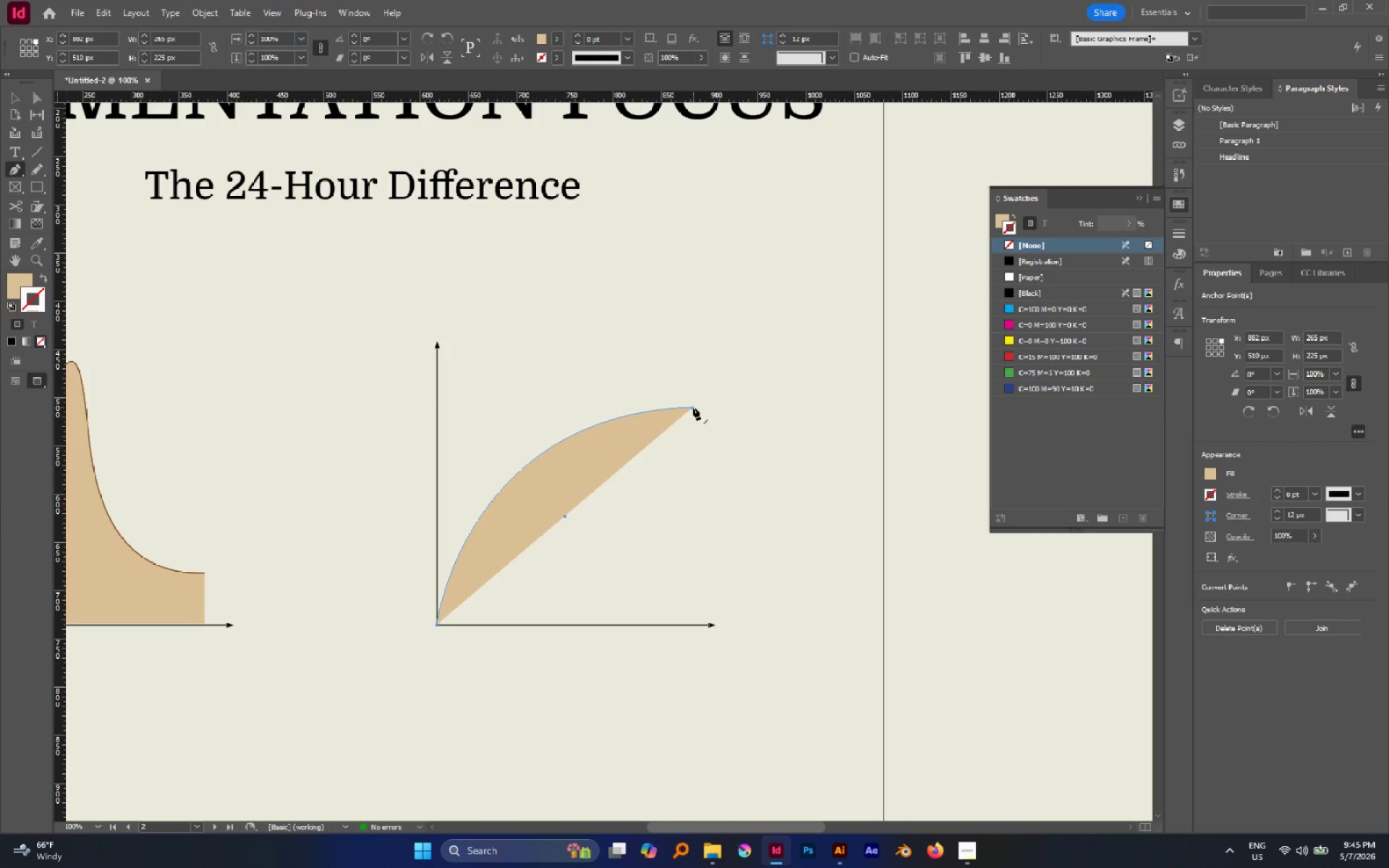 
left_click([693, 407])
 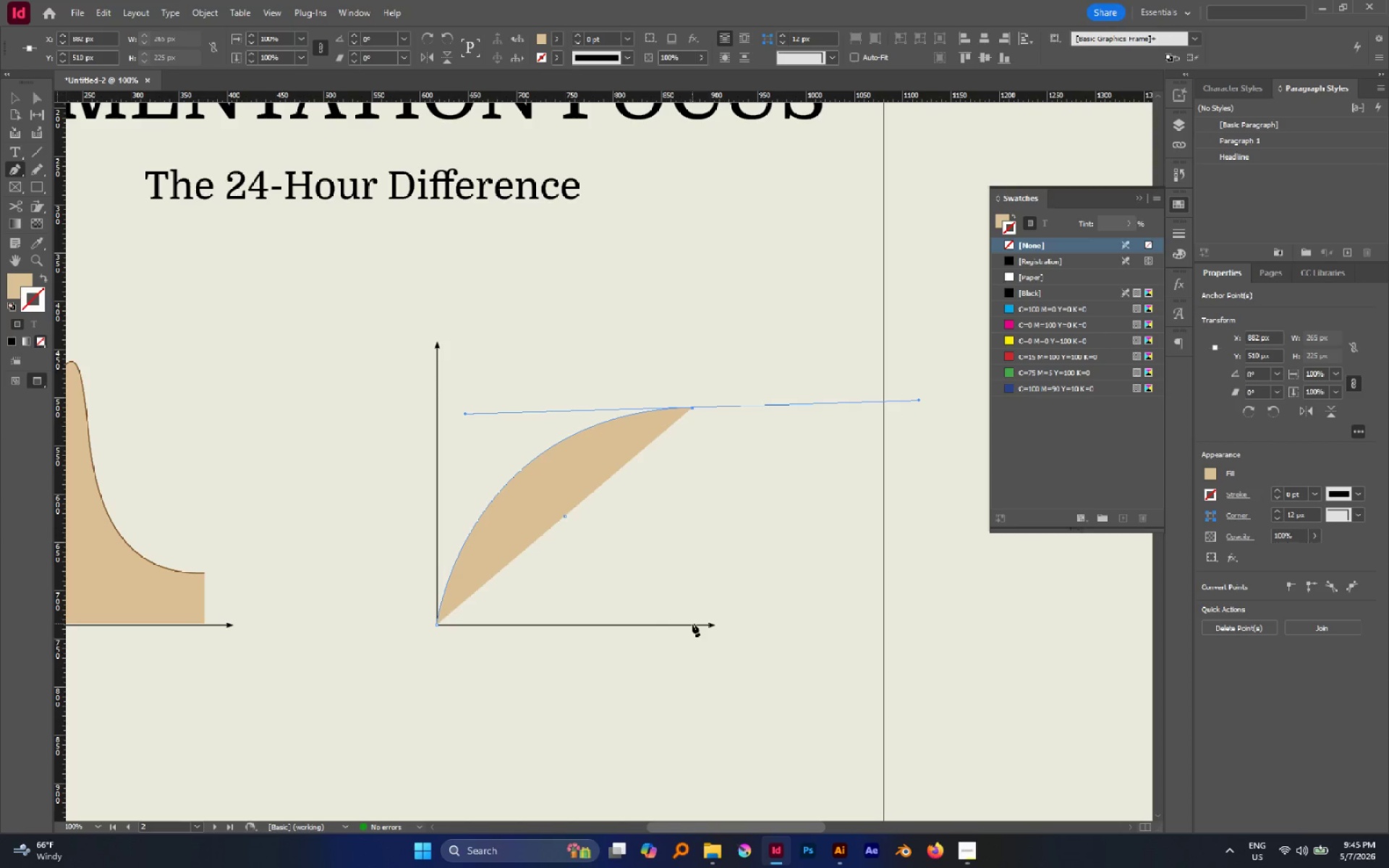 
hold_key(key=ShiftLeft, duration=1.01)
left_click([692, 624])
 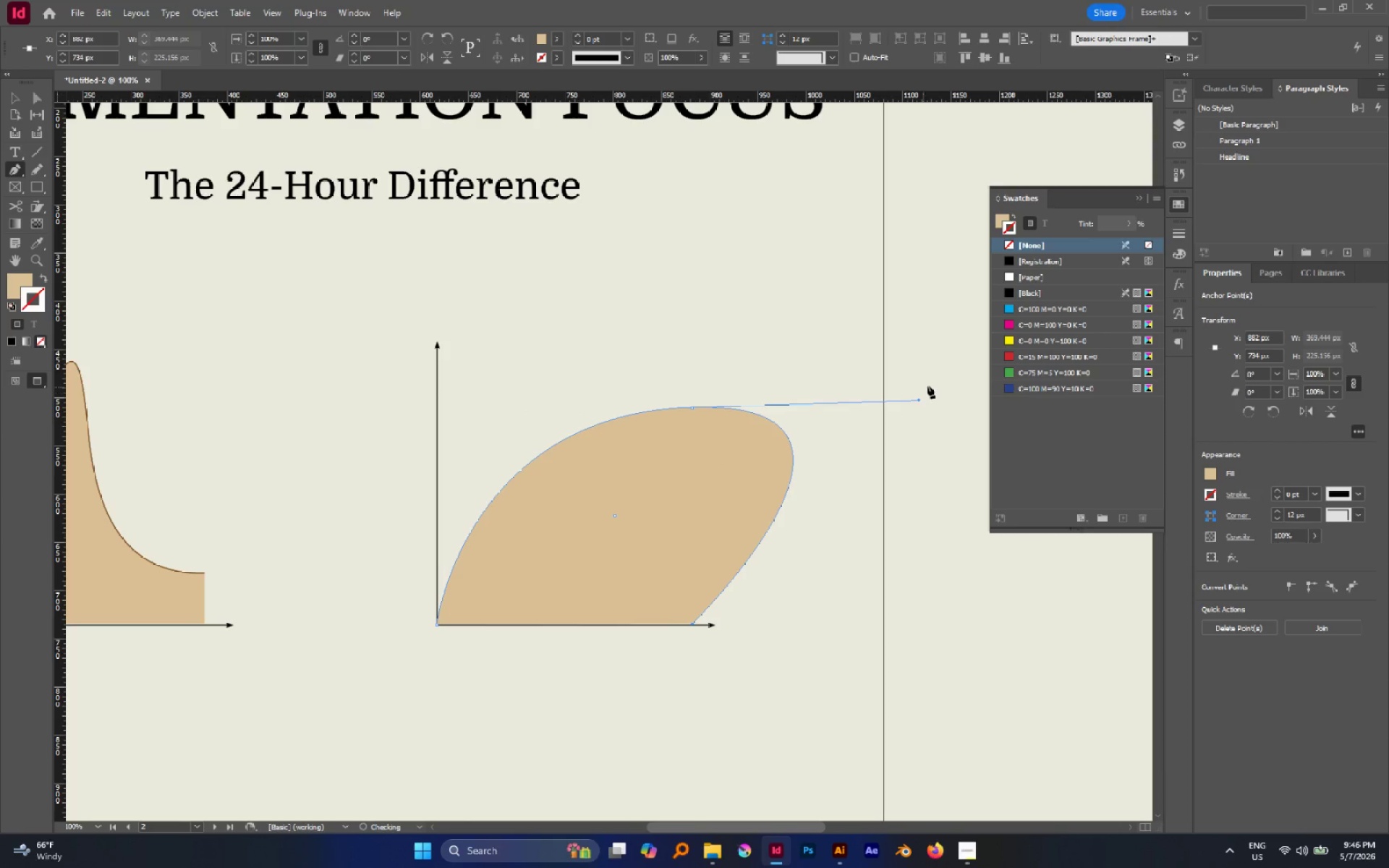 
hold_key(key=AltLeft, duration=3.03)
left_click_drag(start_coordinate=[919, 399], to_coordinate=[692, 409])
 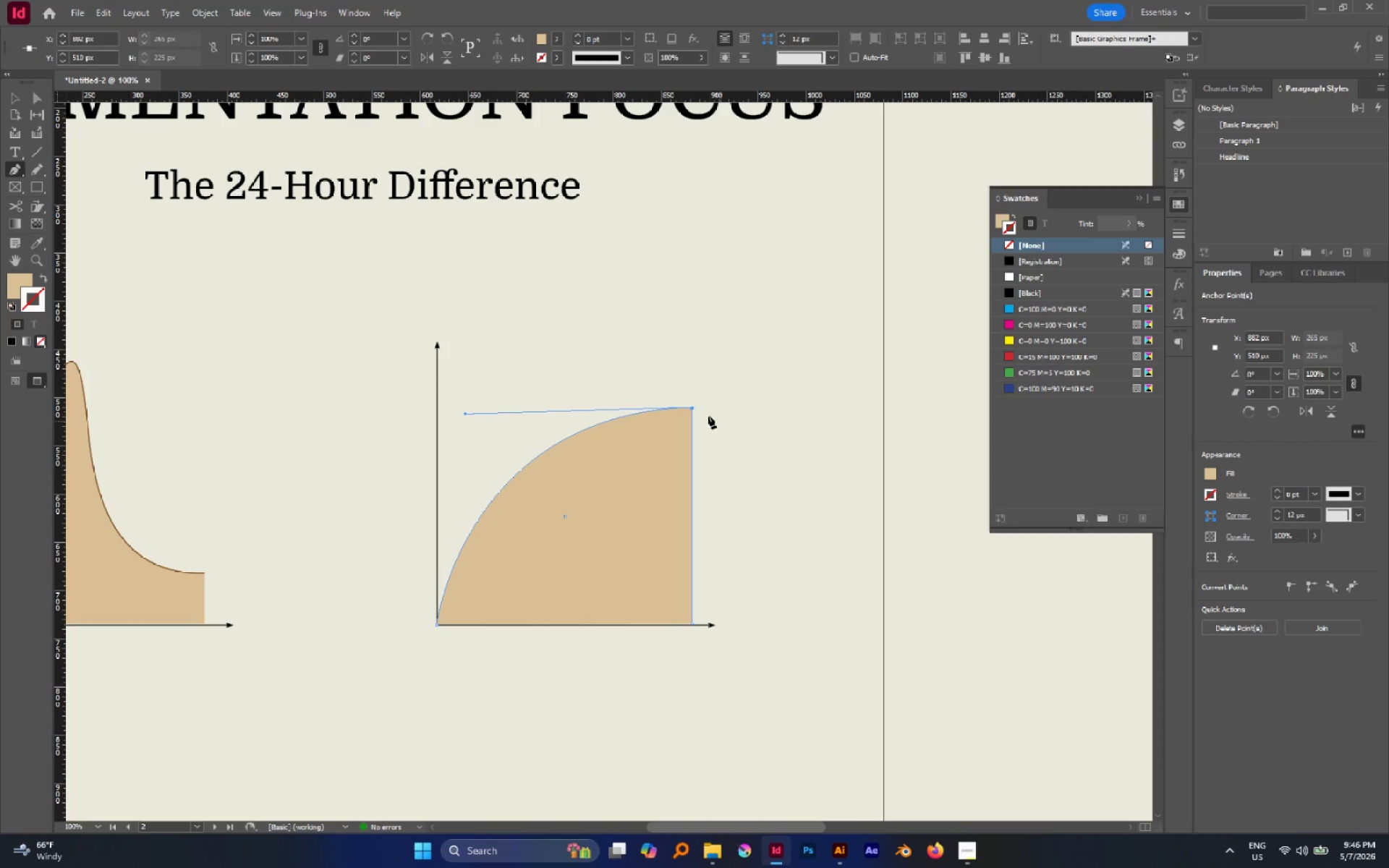 
hold_key(key=AltLeft, duration=1.09)
left_click([692, 408])
 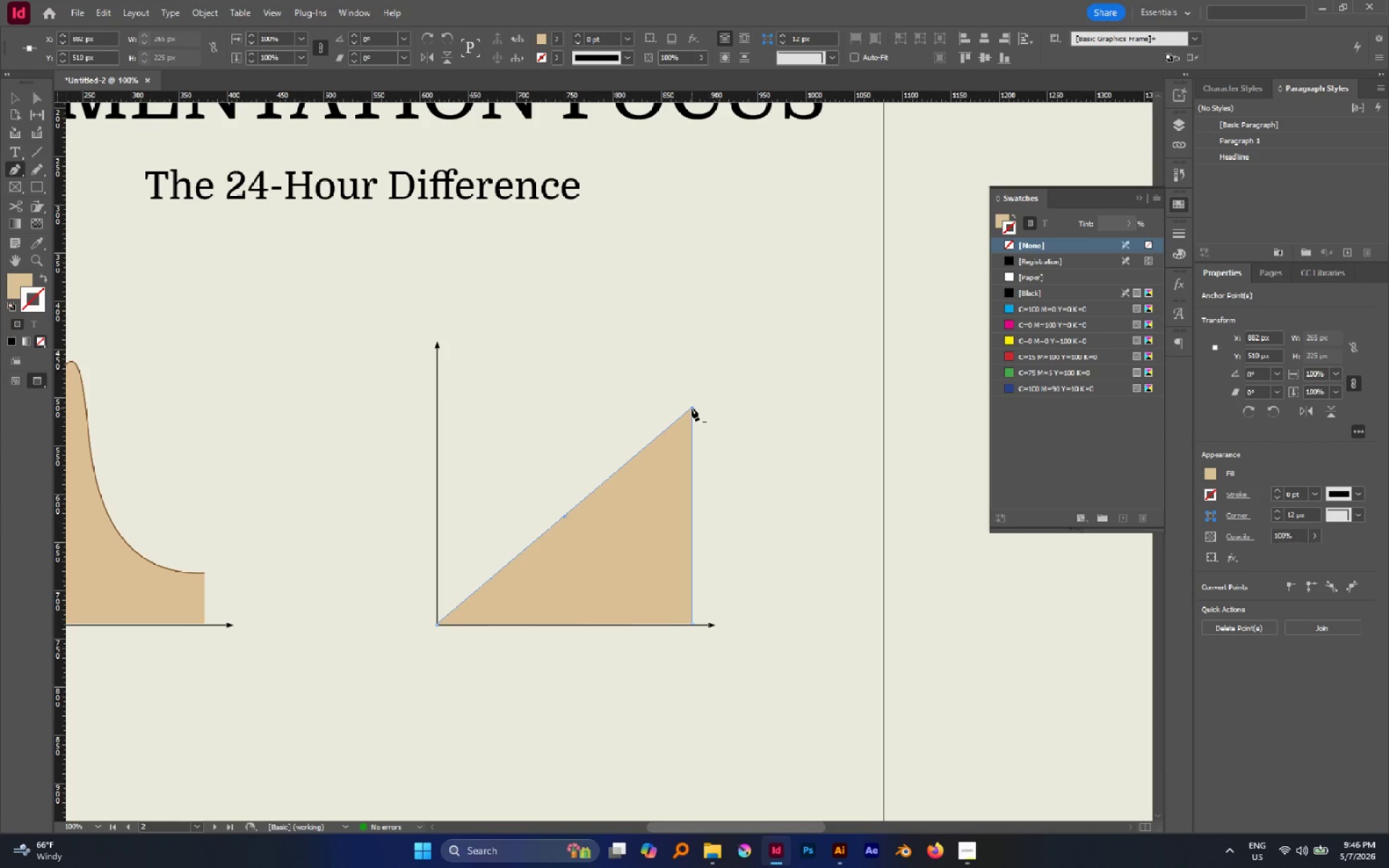 
key(Control+Z)
 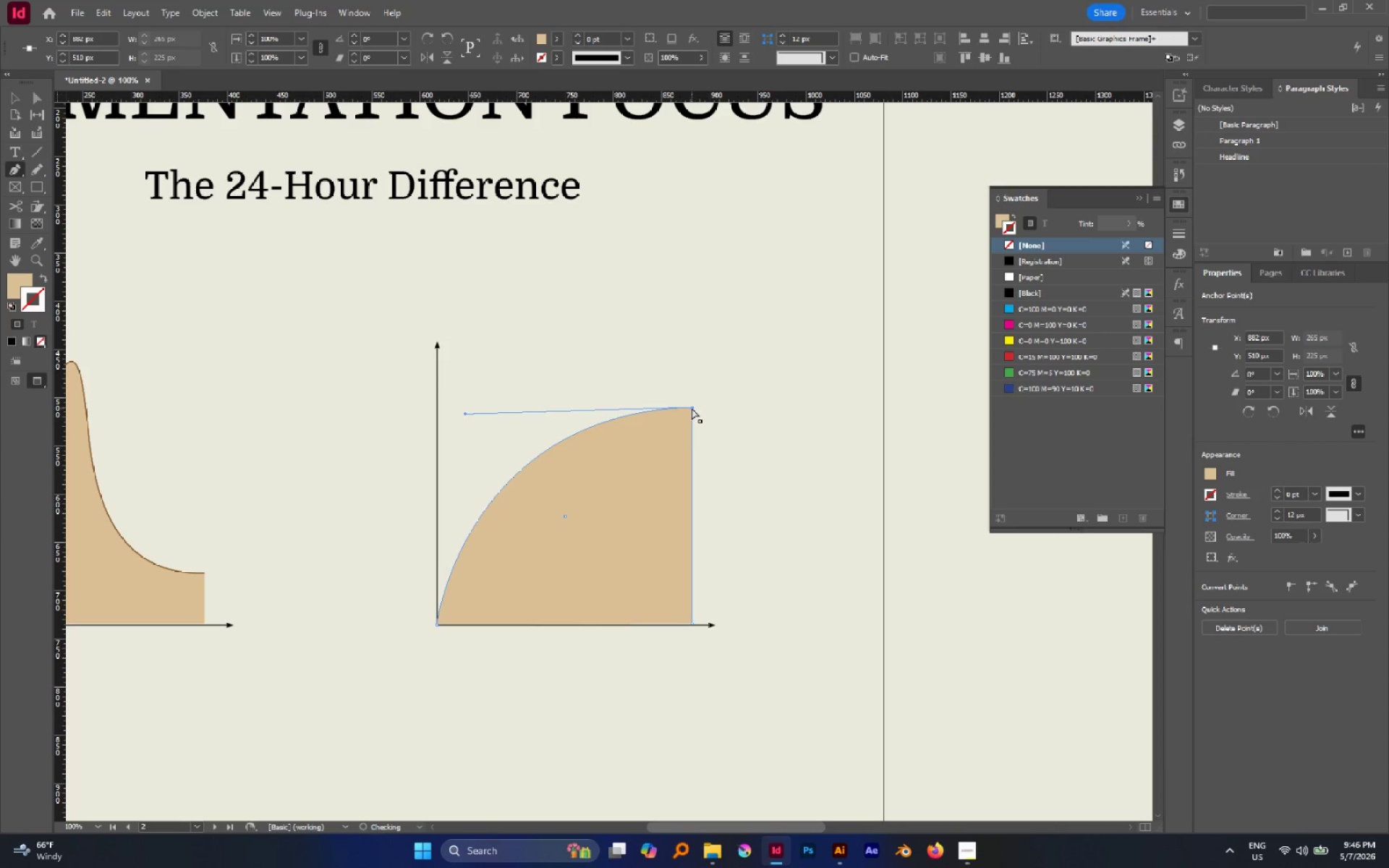 
key(Control+Z)
 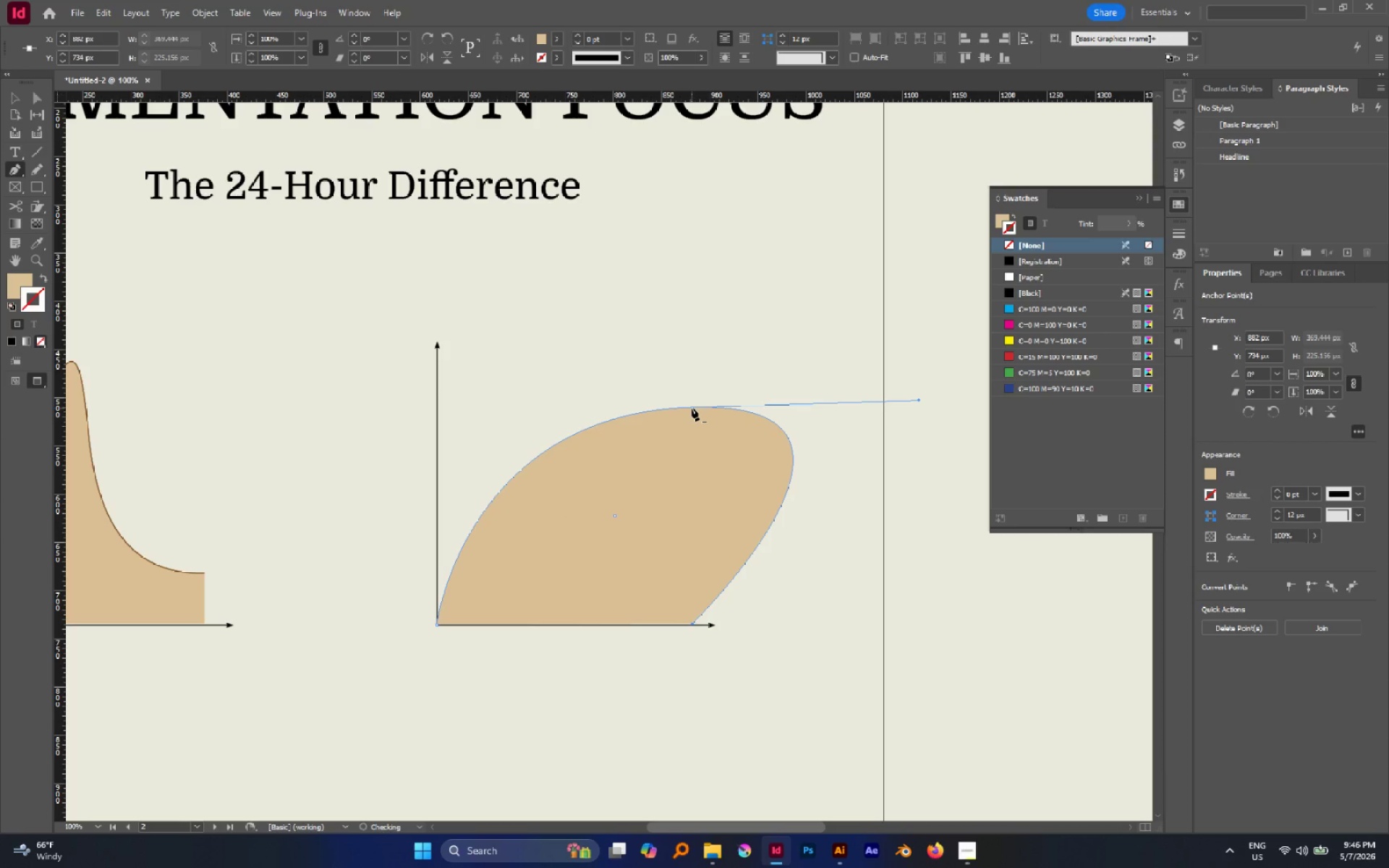 
hold_key(key=AltLeft, duration=0.77)
left_click([692, 408])
 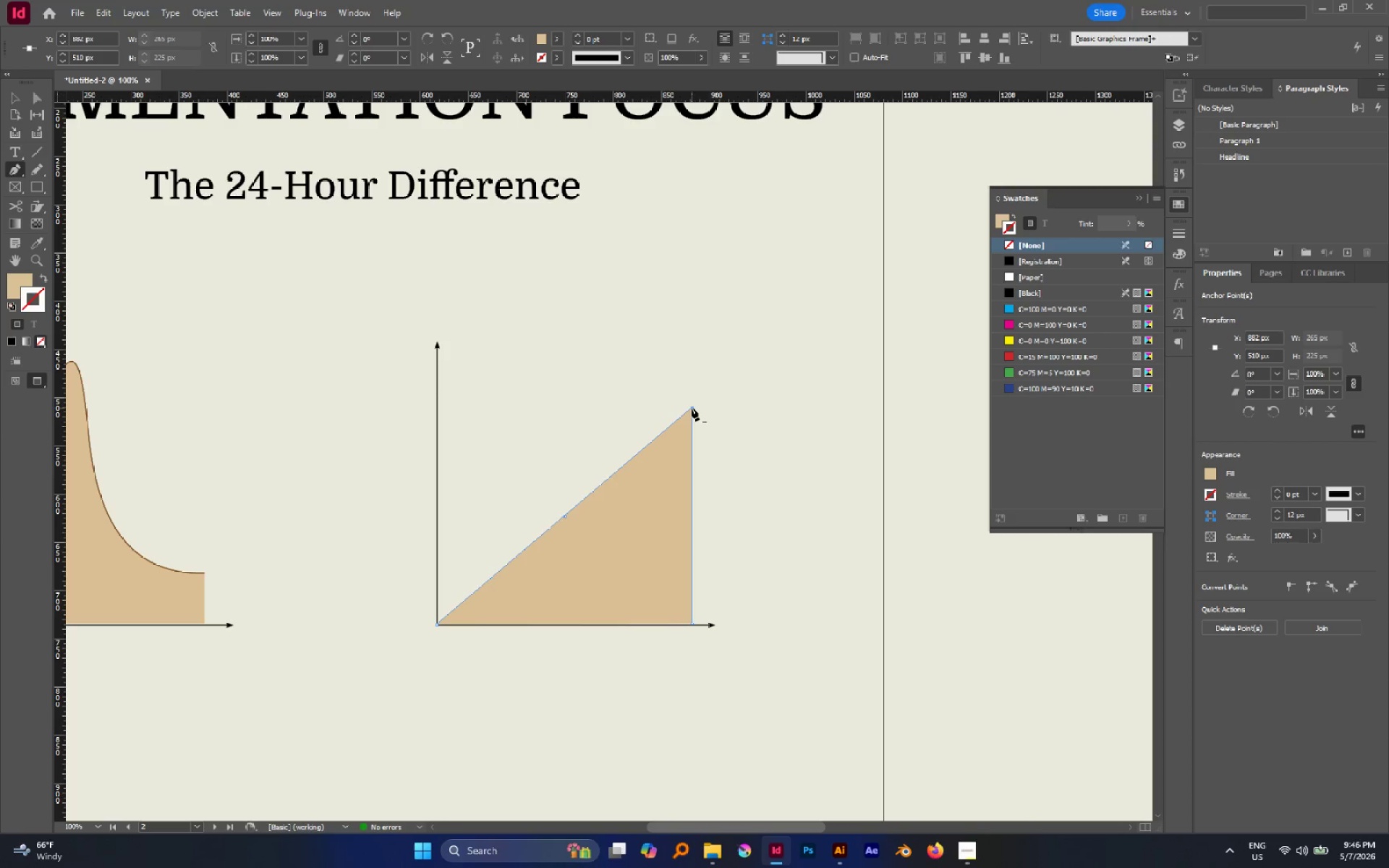 
key(Control+Z)
 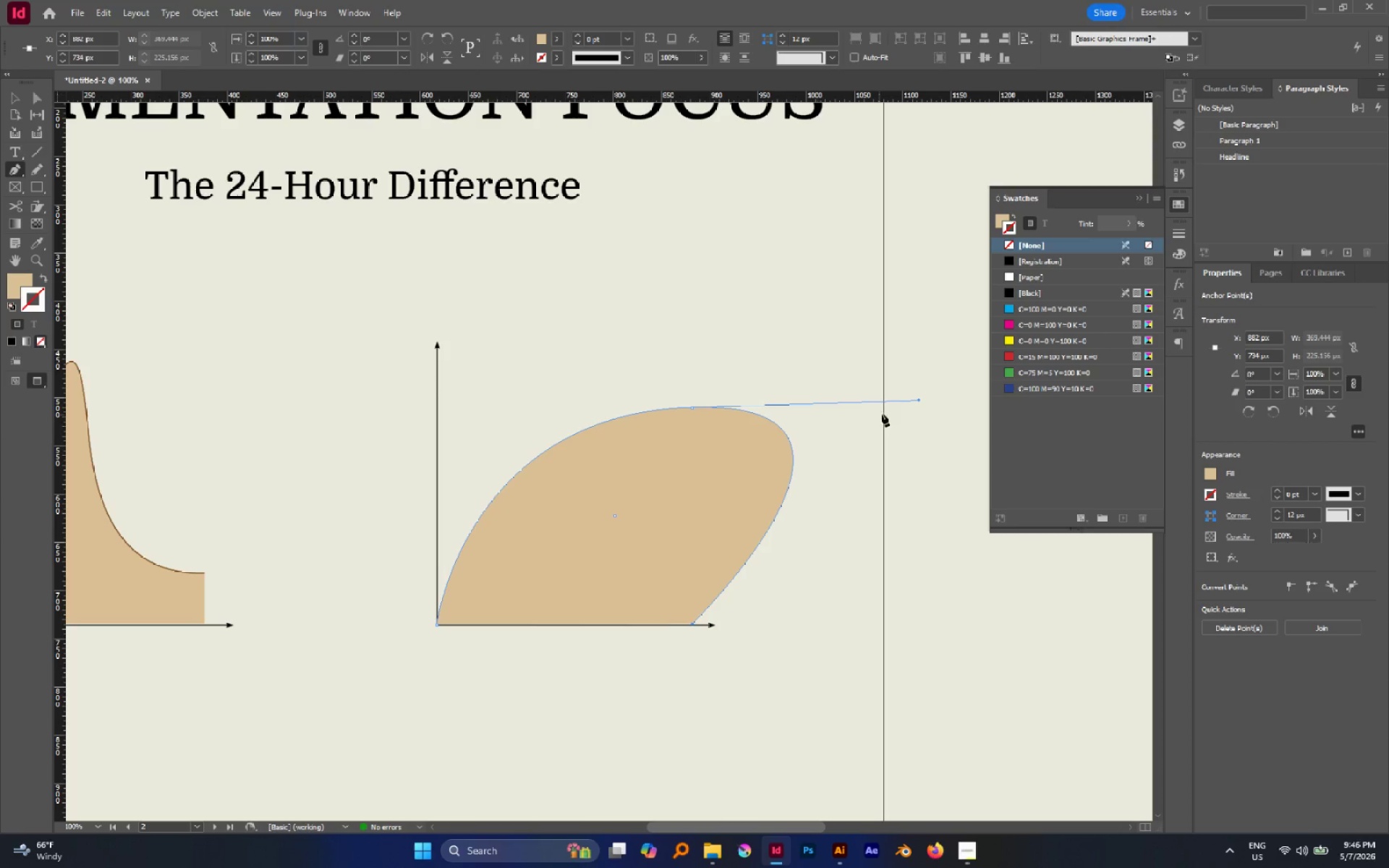 
hold_key(key=AltLeft, duration=0.5)
 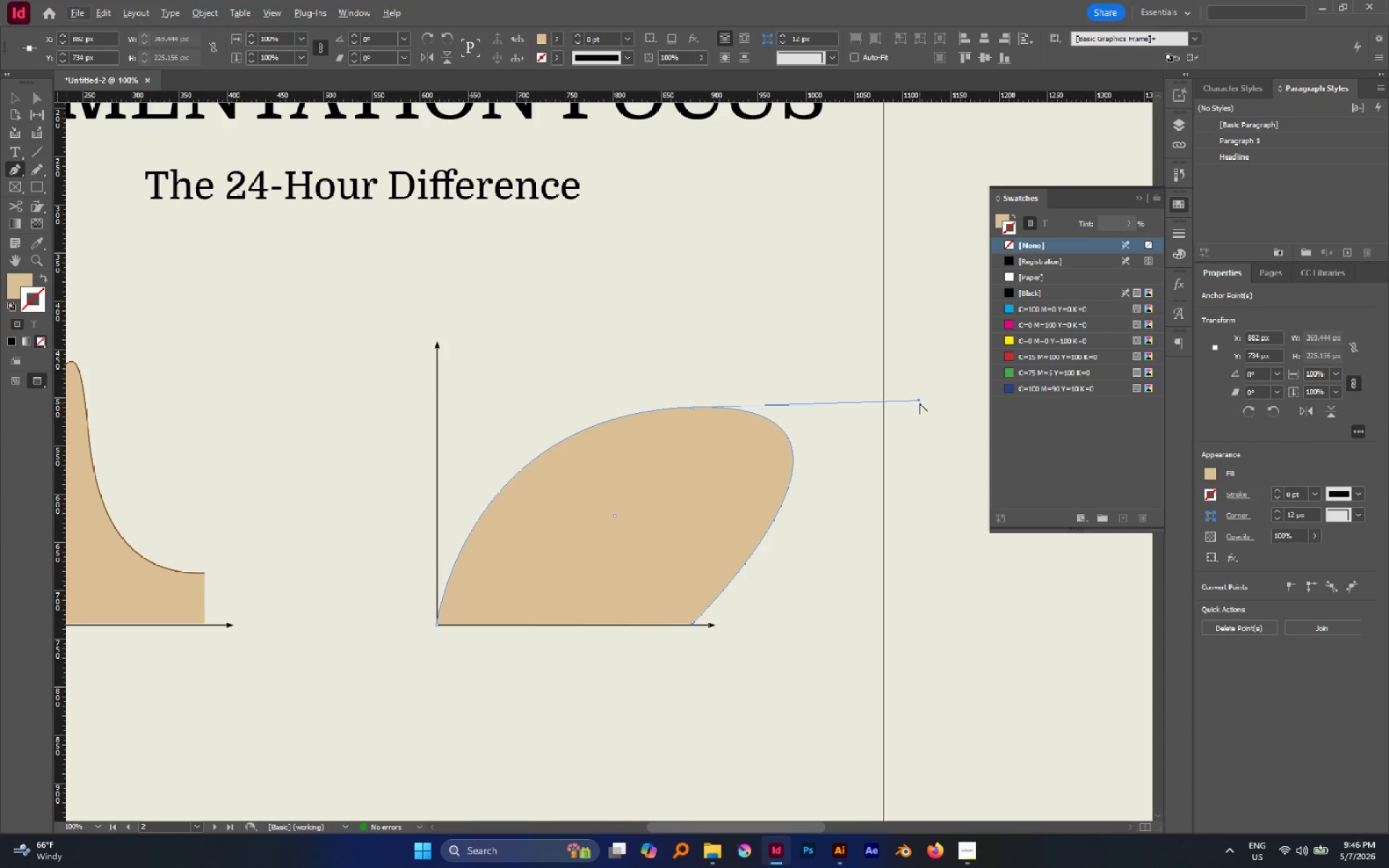 
hold_key(key=AltLeft, duration=3.48)
left_click_drag(start_coordinate=[919, 402], to_coordinate=[692, 504])
 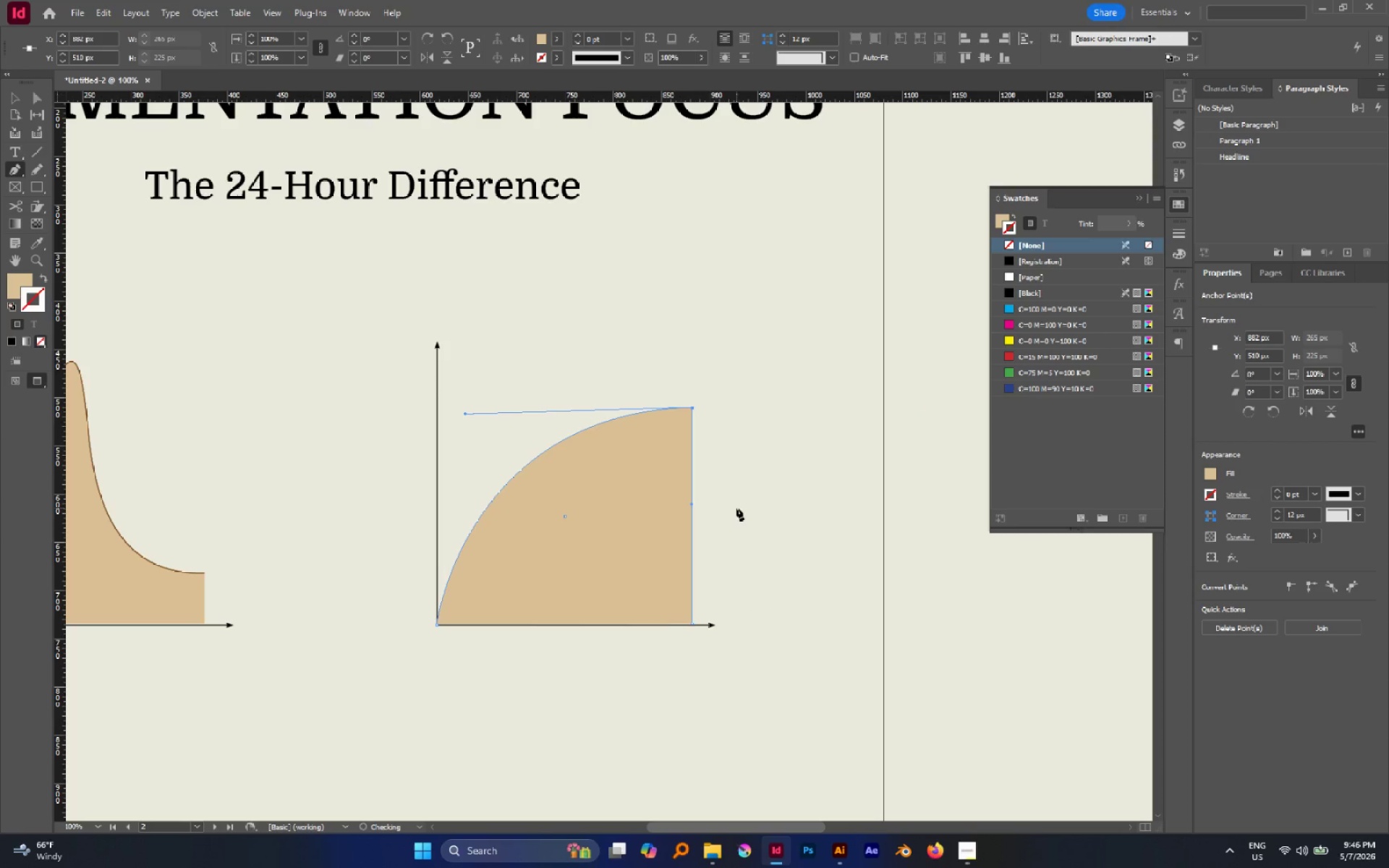 
hold_key(key=ShiftLeft, duration=1.05)
 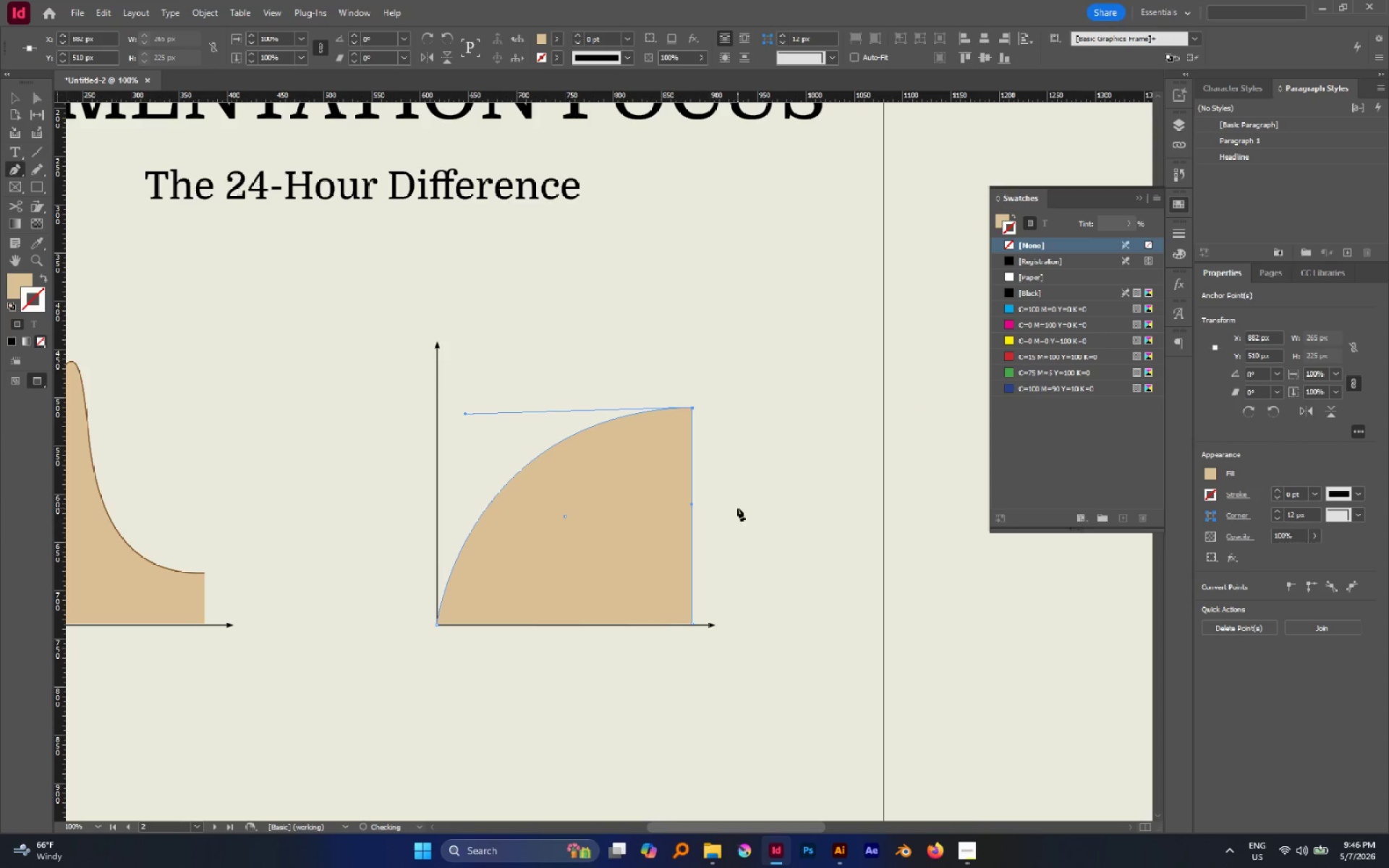 
type(av)
 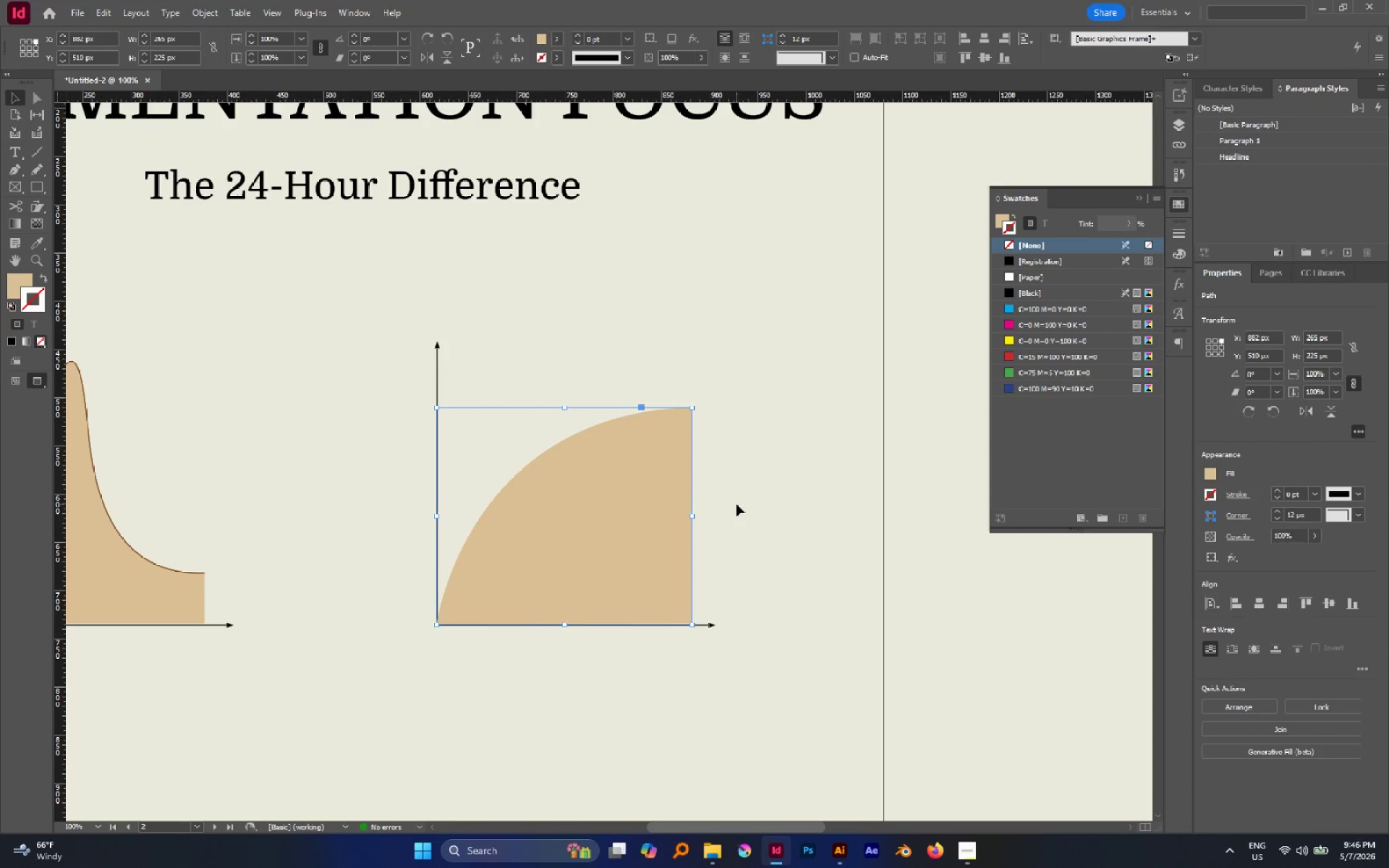 
left_click([736, 504])
 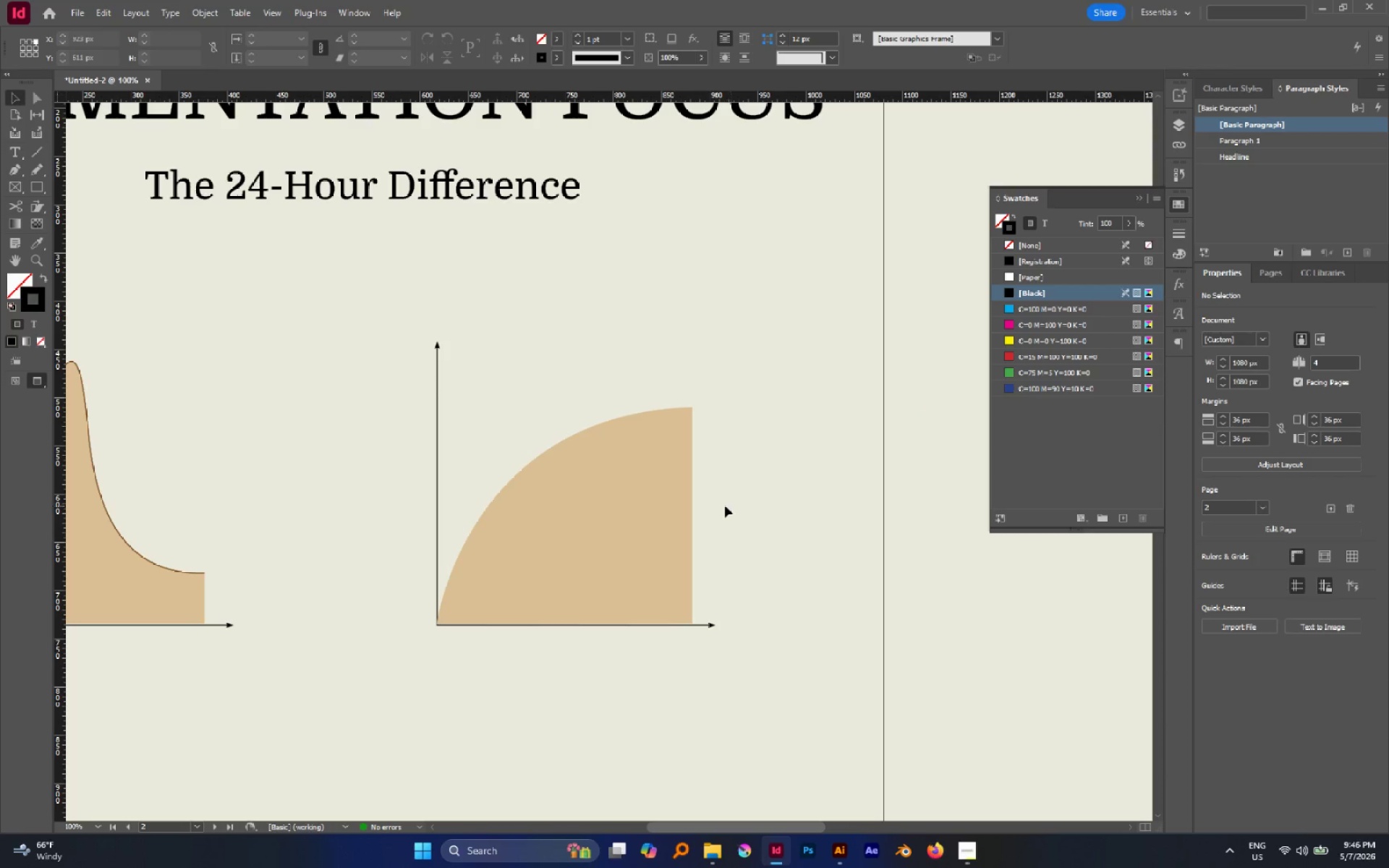 
key(Alt+Control+Shift+V)
 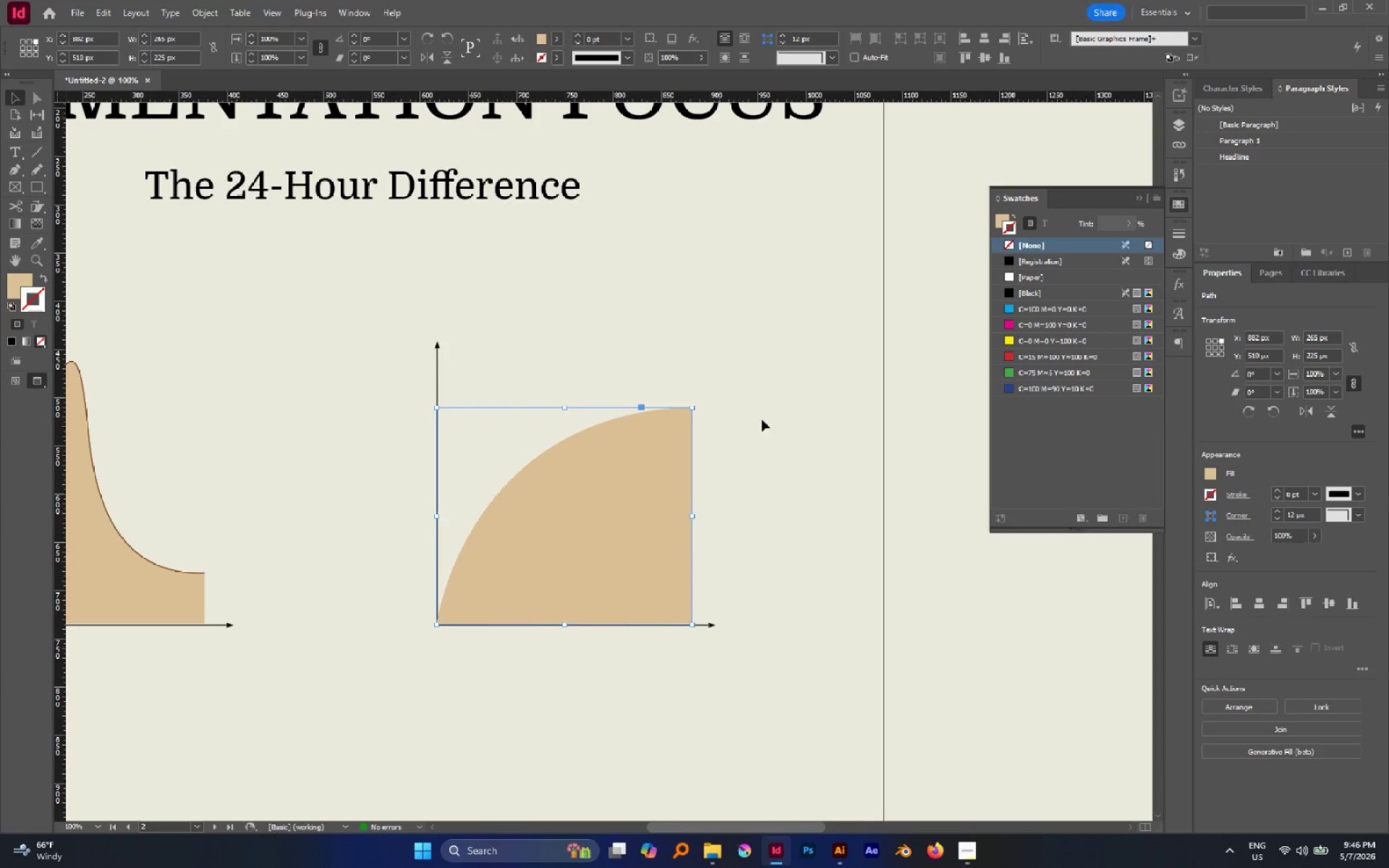 
type(vi)
 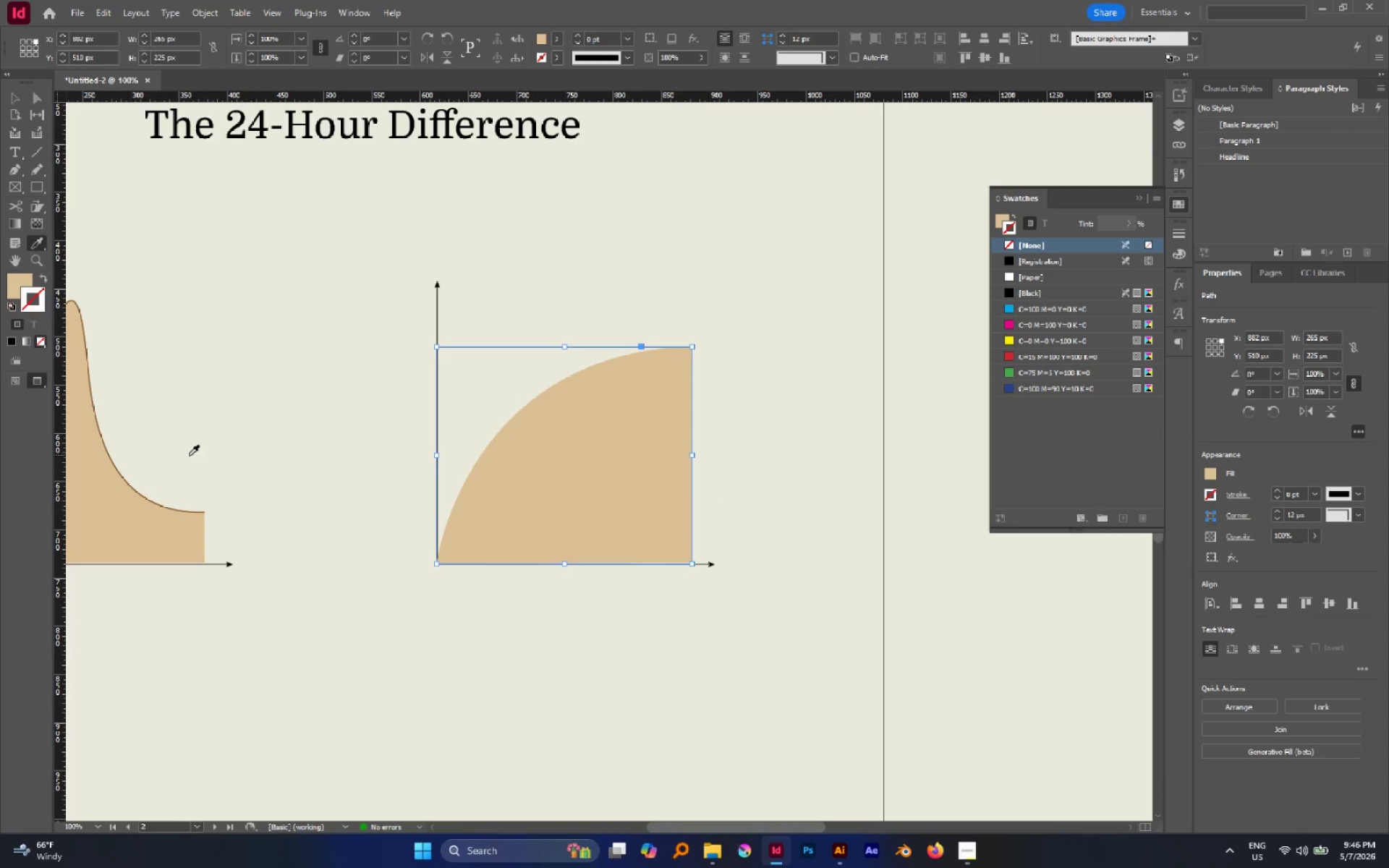 
scroll: coordinate [752, 381], scroll_direction: down, amount: 1.0
 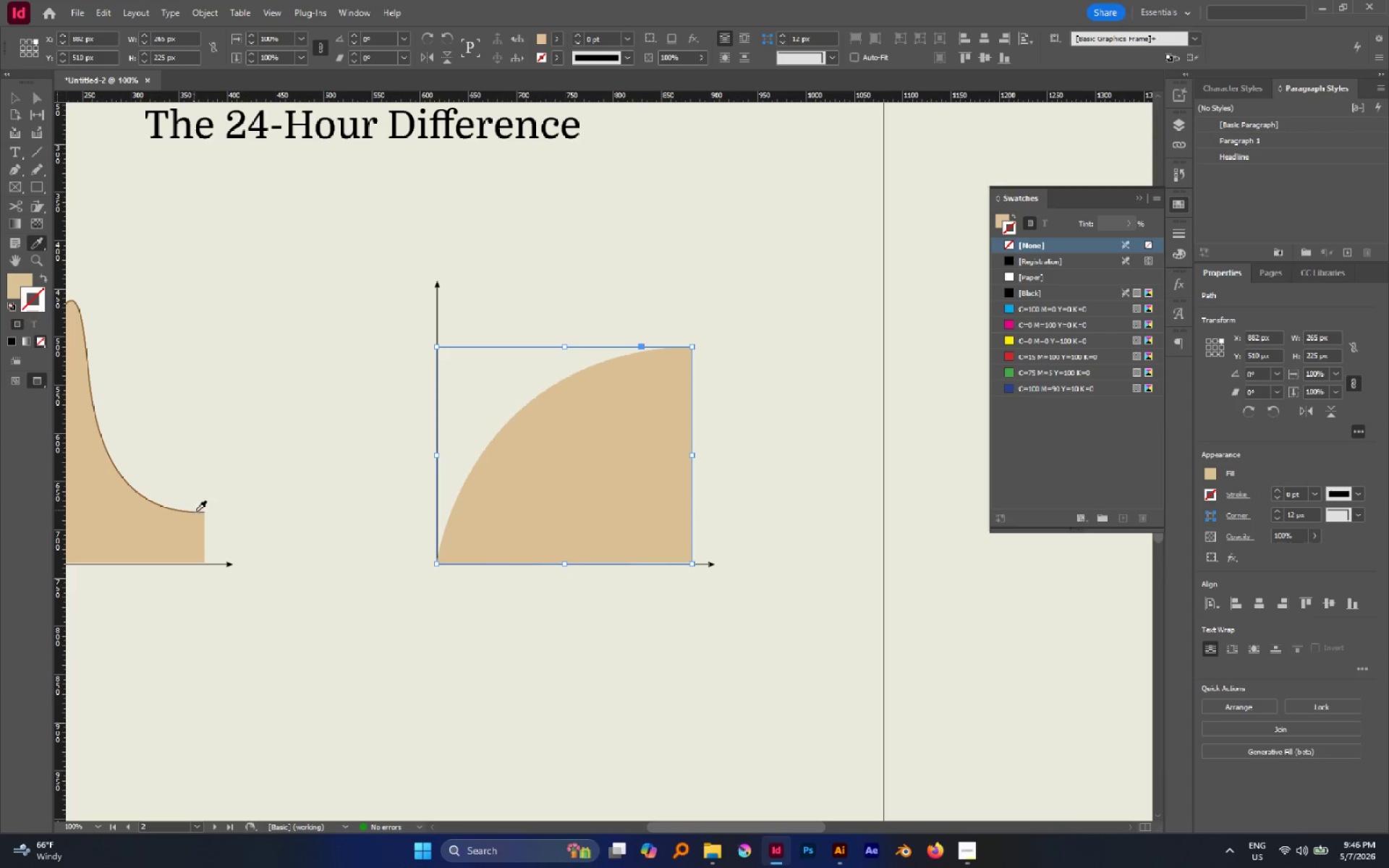 
left_click([196, 513])
 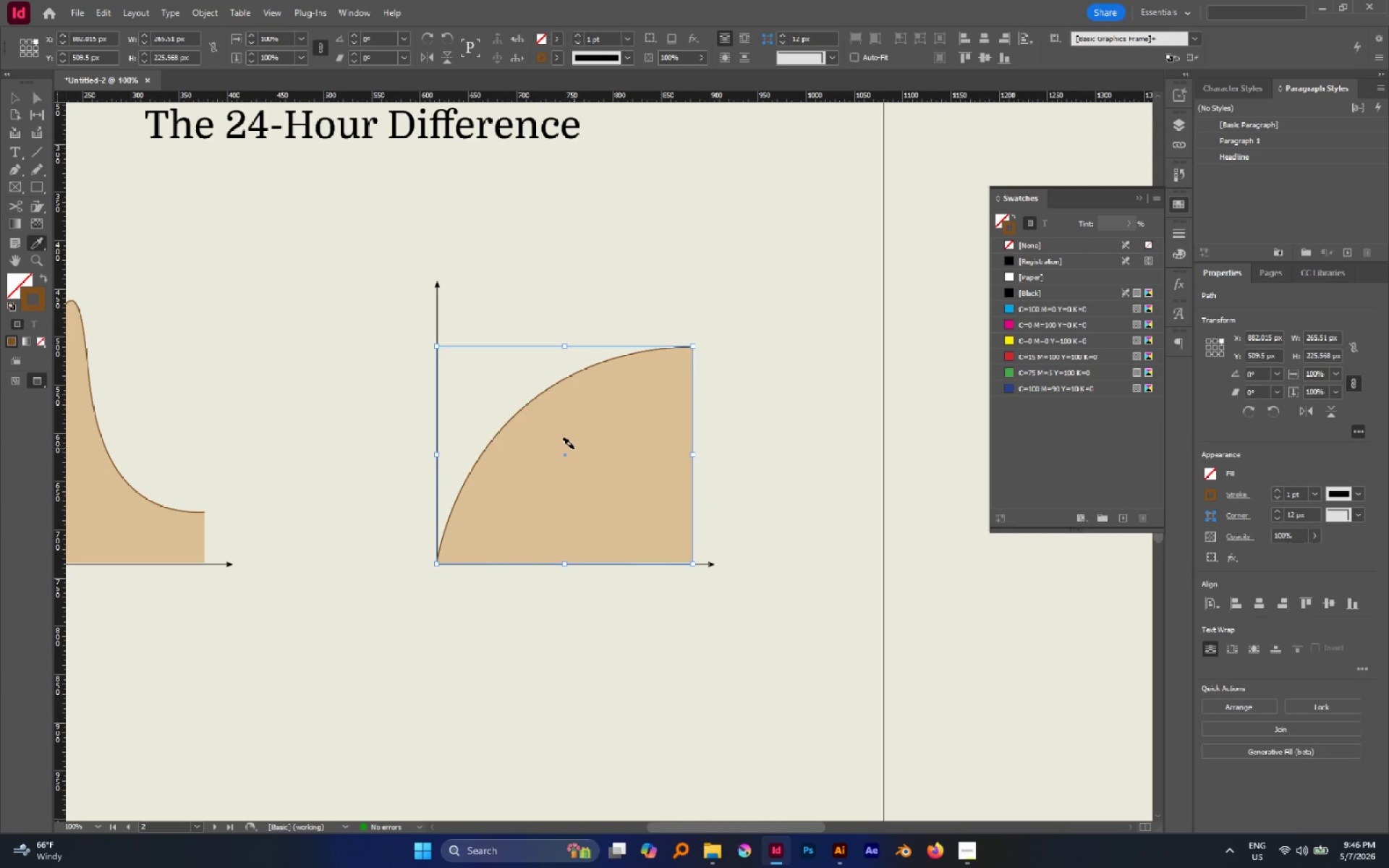 
key(V)
 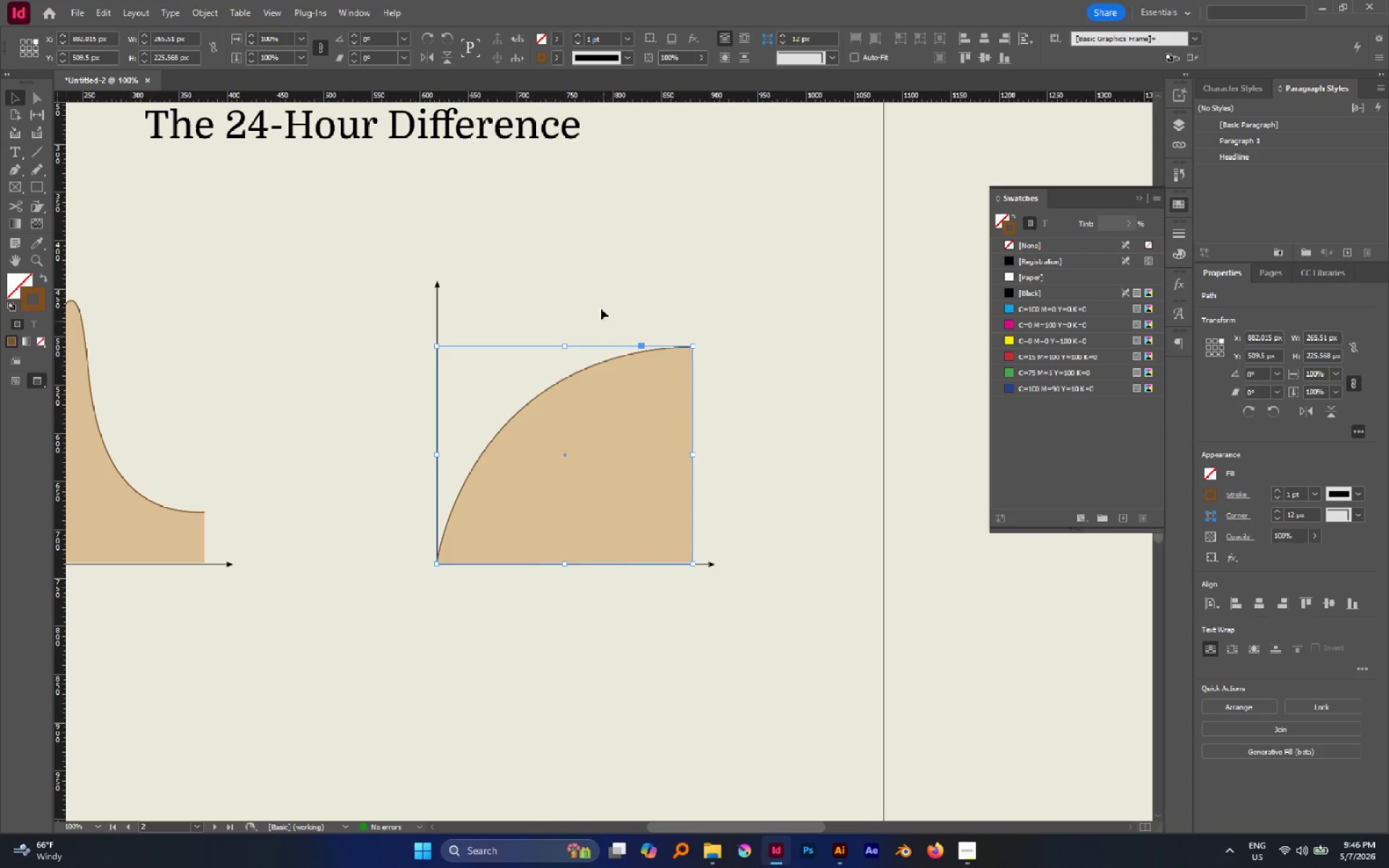 
left_click([600, 307])
 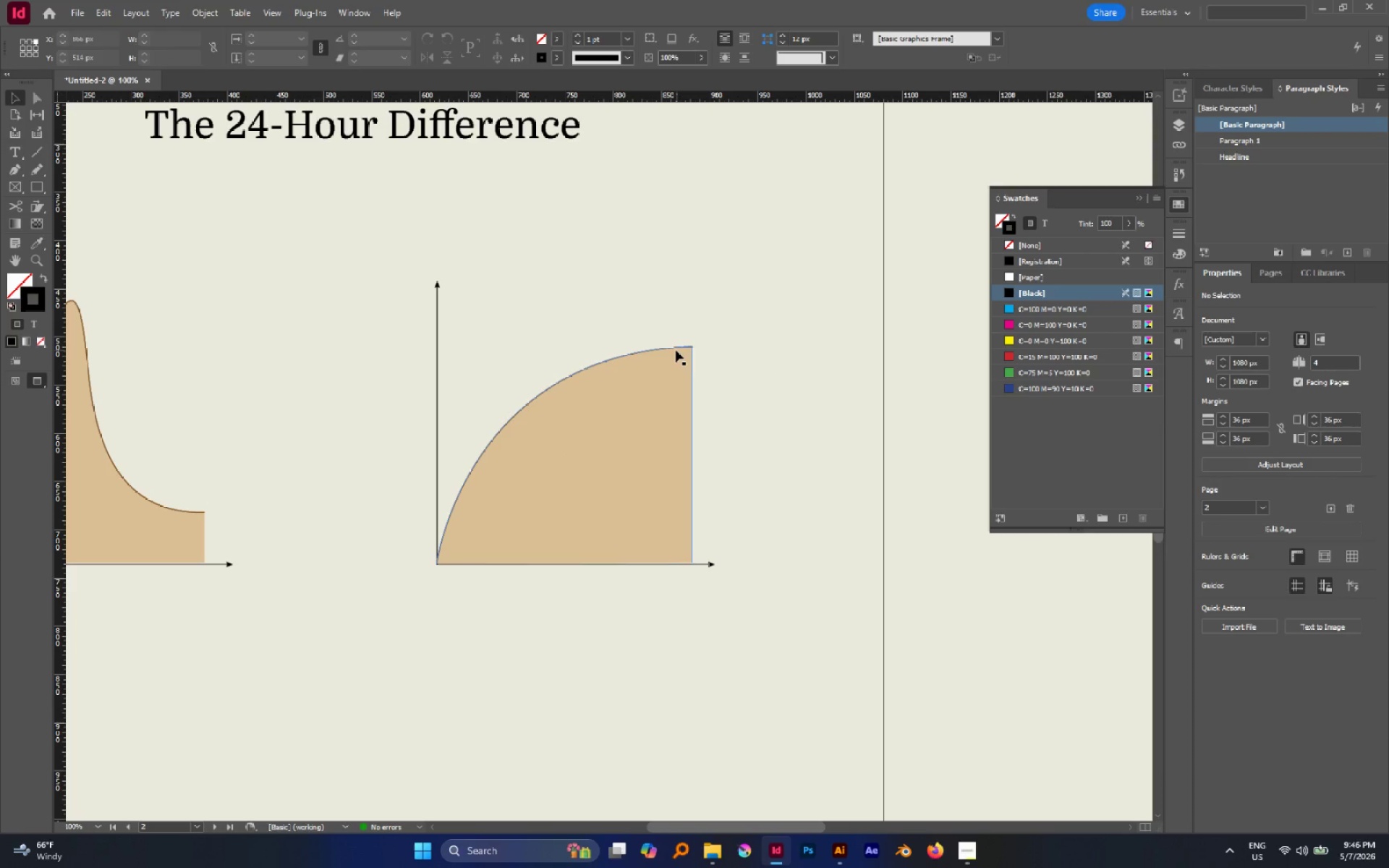 
left_click([674, 346])
 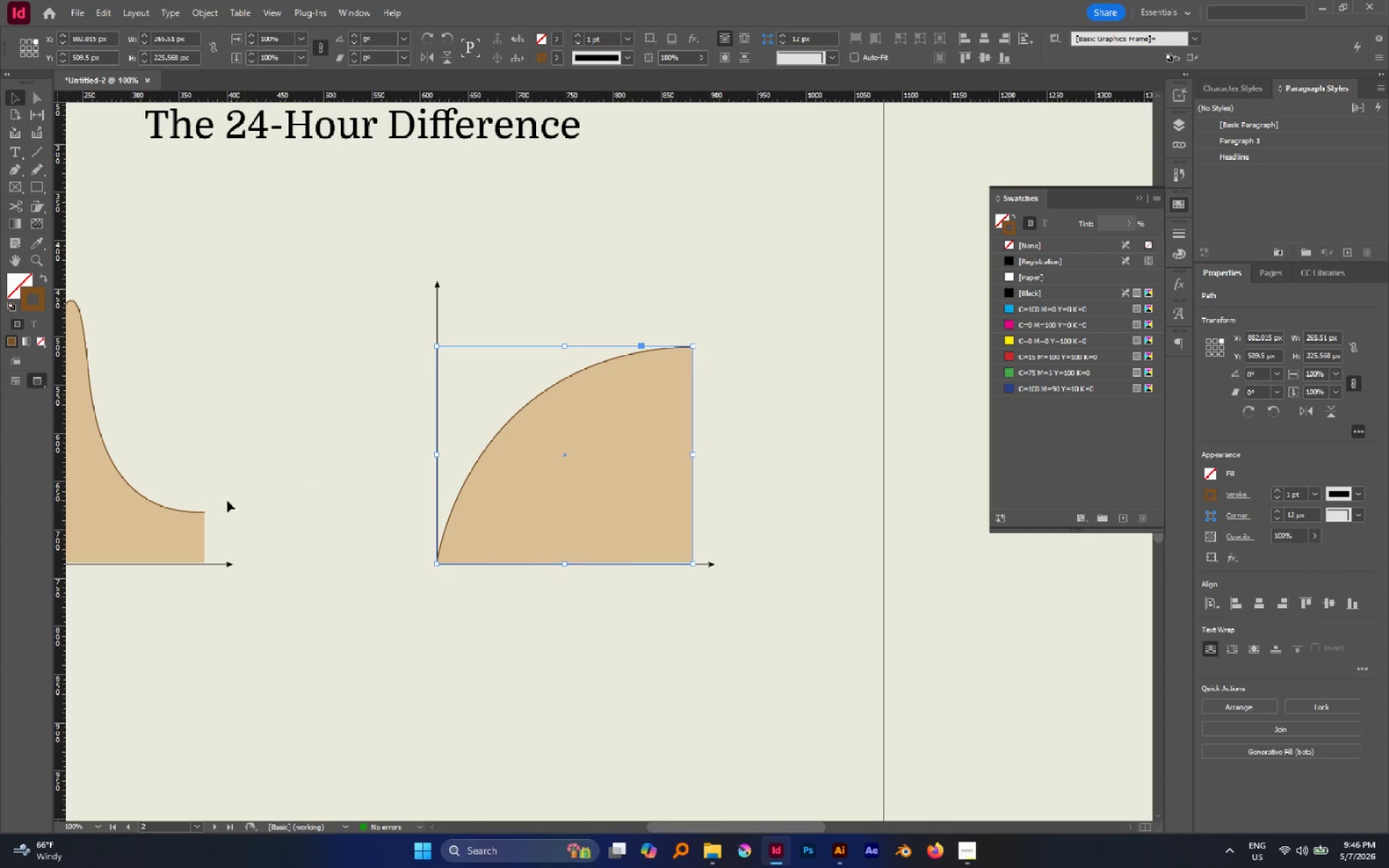 
hold_key(key=ShiftLeft, duration=0.94)
left_click([188, 511])
 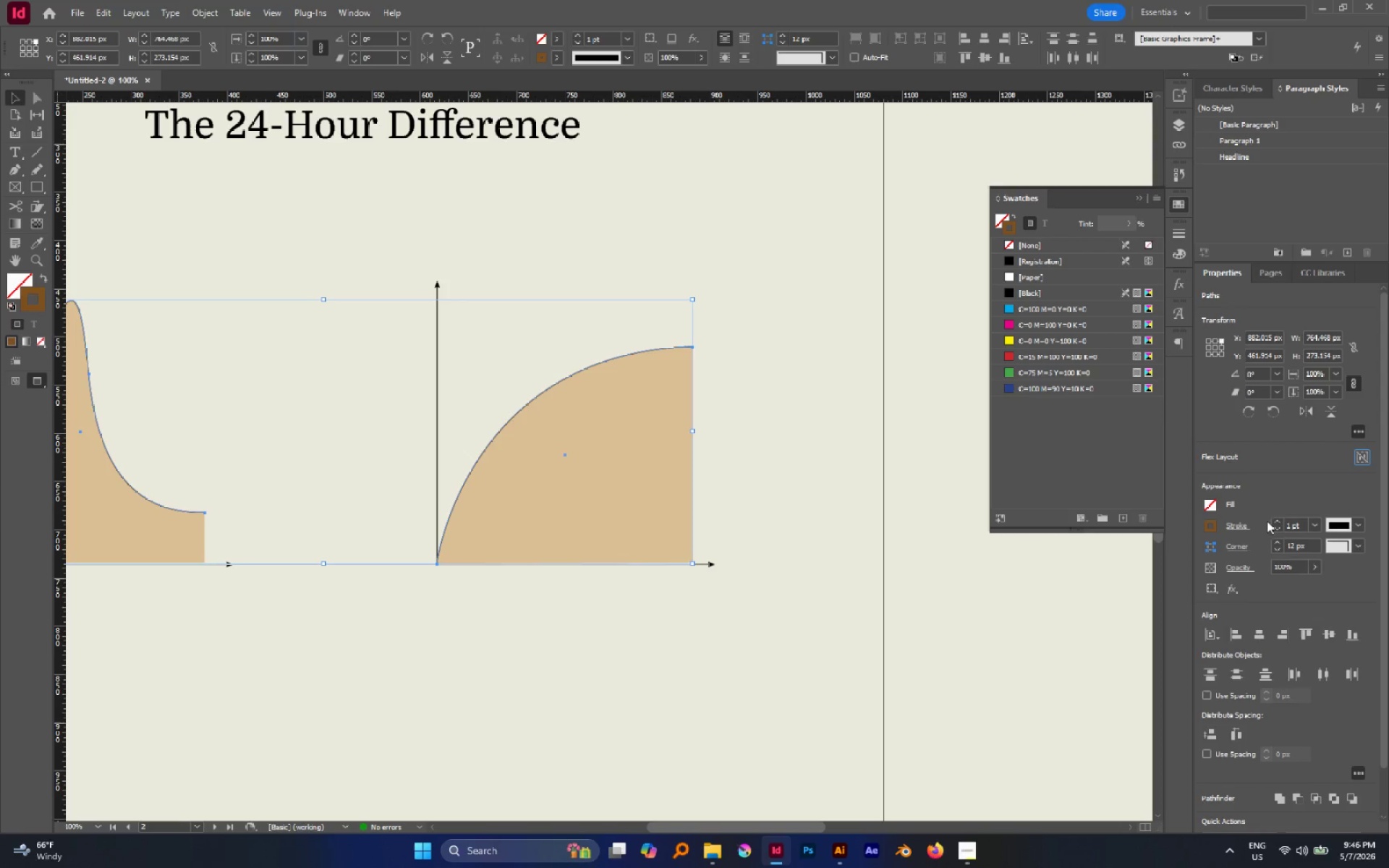 
left_click([1279, 522])
 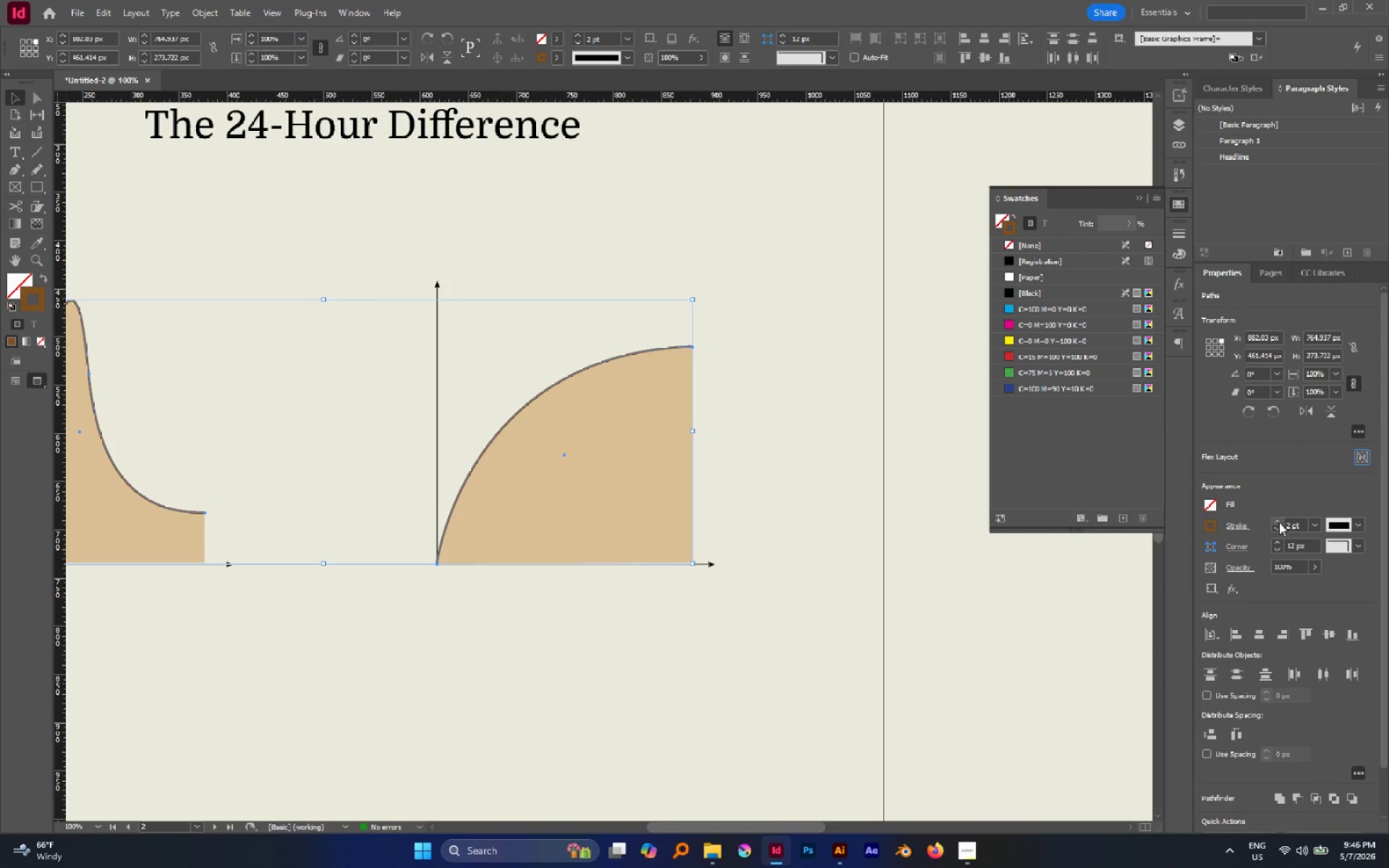 
left_click([1279, 522])
 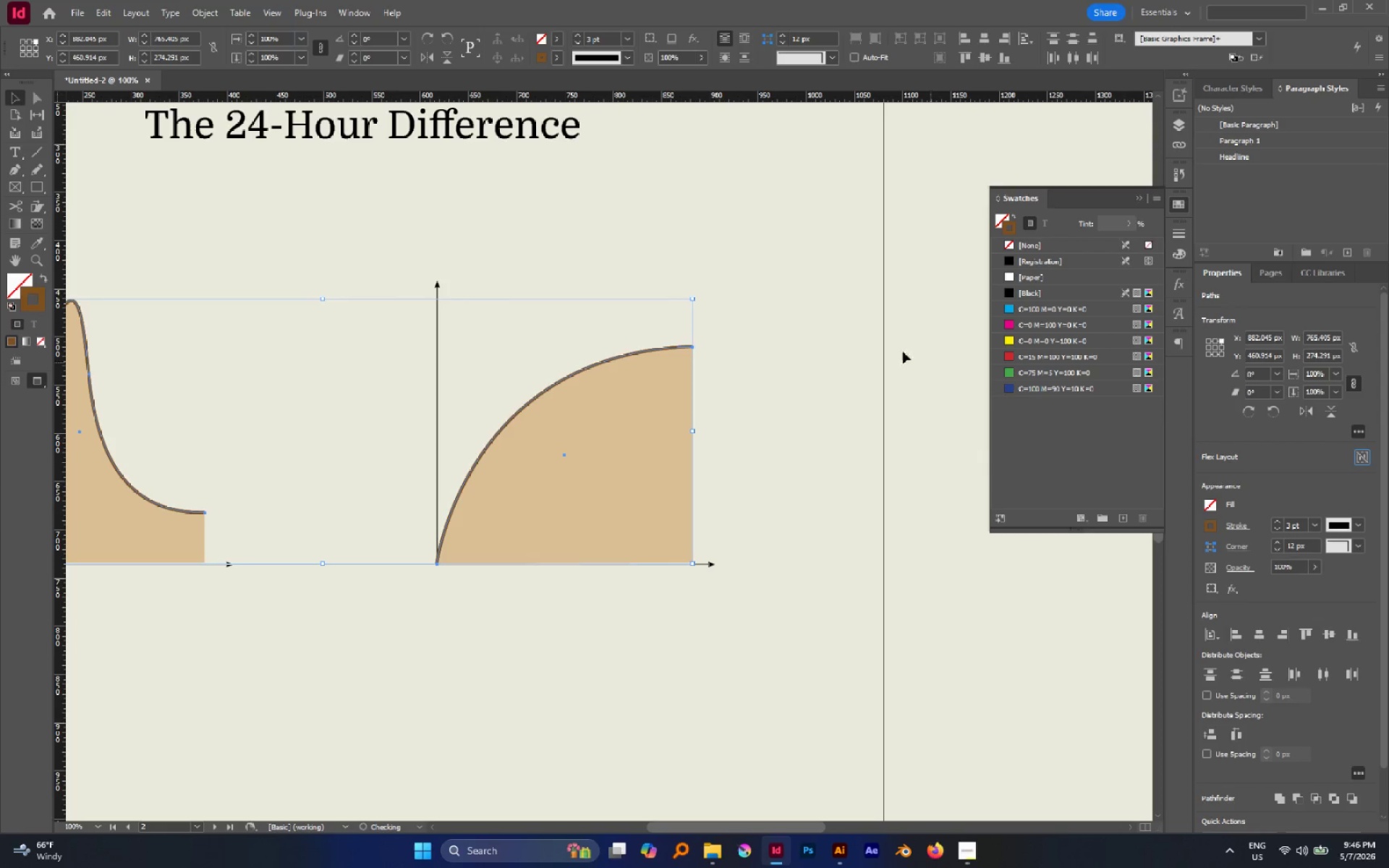 
left_click([848, 337])
 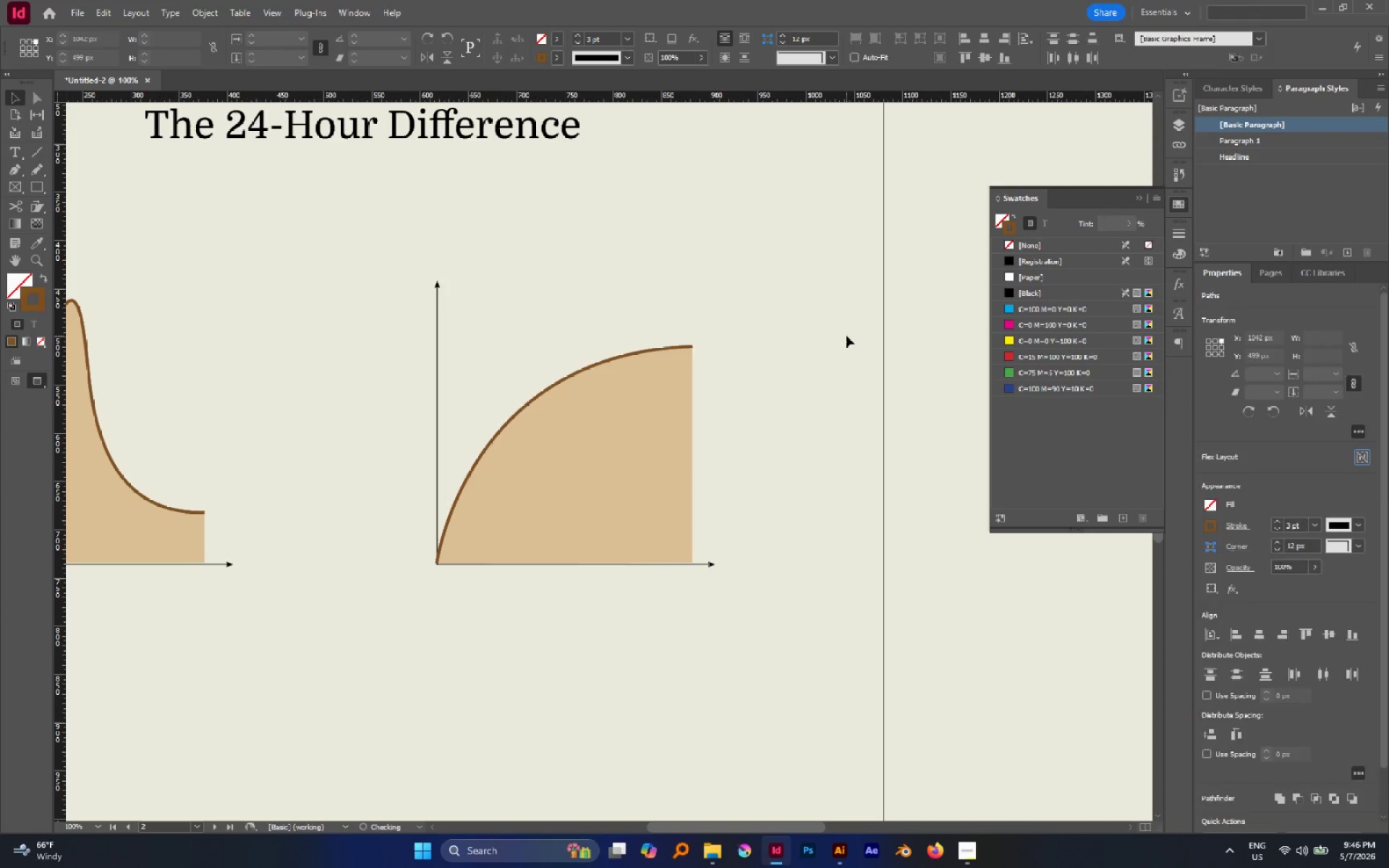 
hold_key(key=AltLeft, duration=0.64)
scroll: coordinate [847, 336], scroll_direction: down, amount: 2.0
 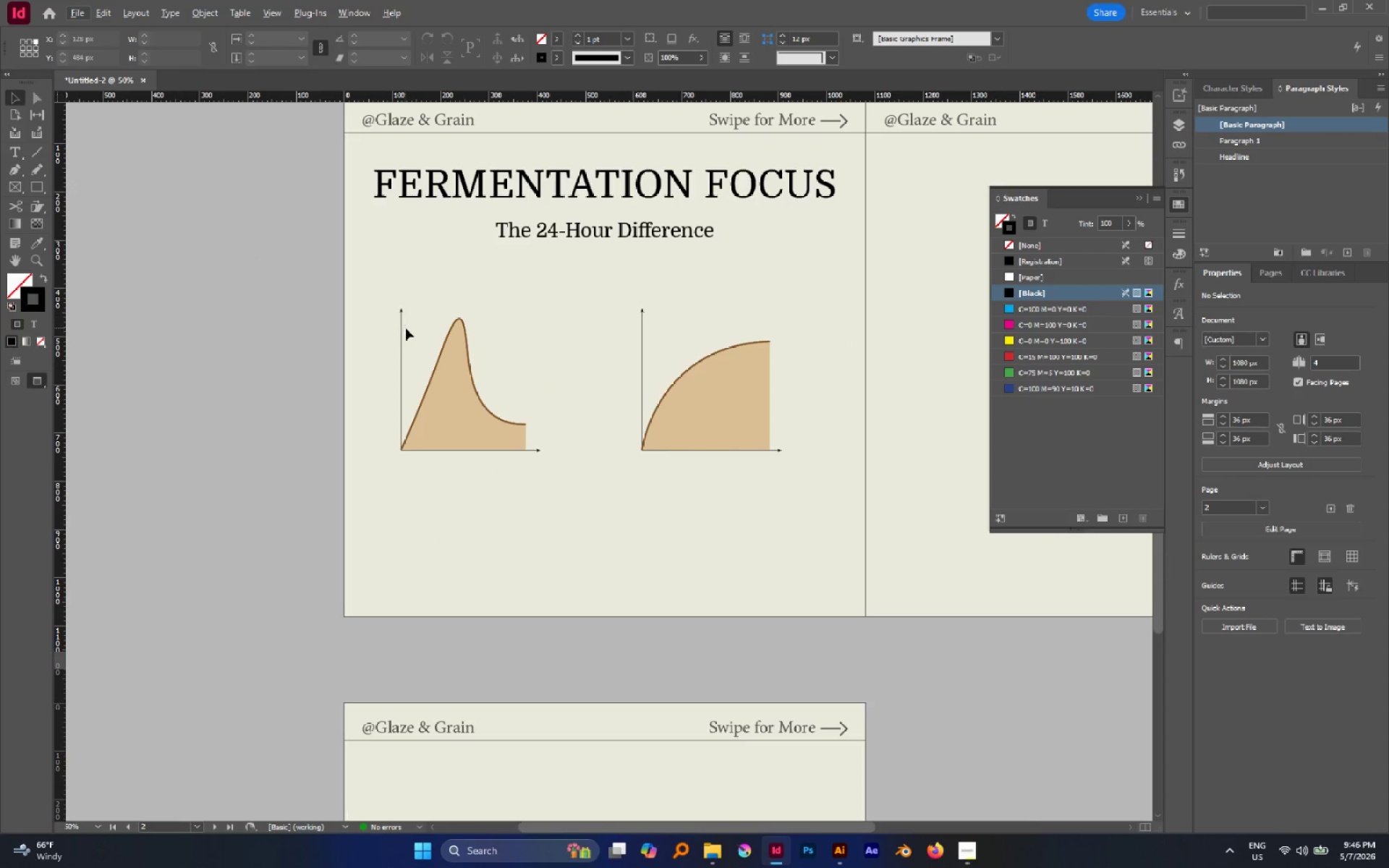 
left_click_drag(start_coordinate=[367, 317], to_coordinate=[403, 354])
 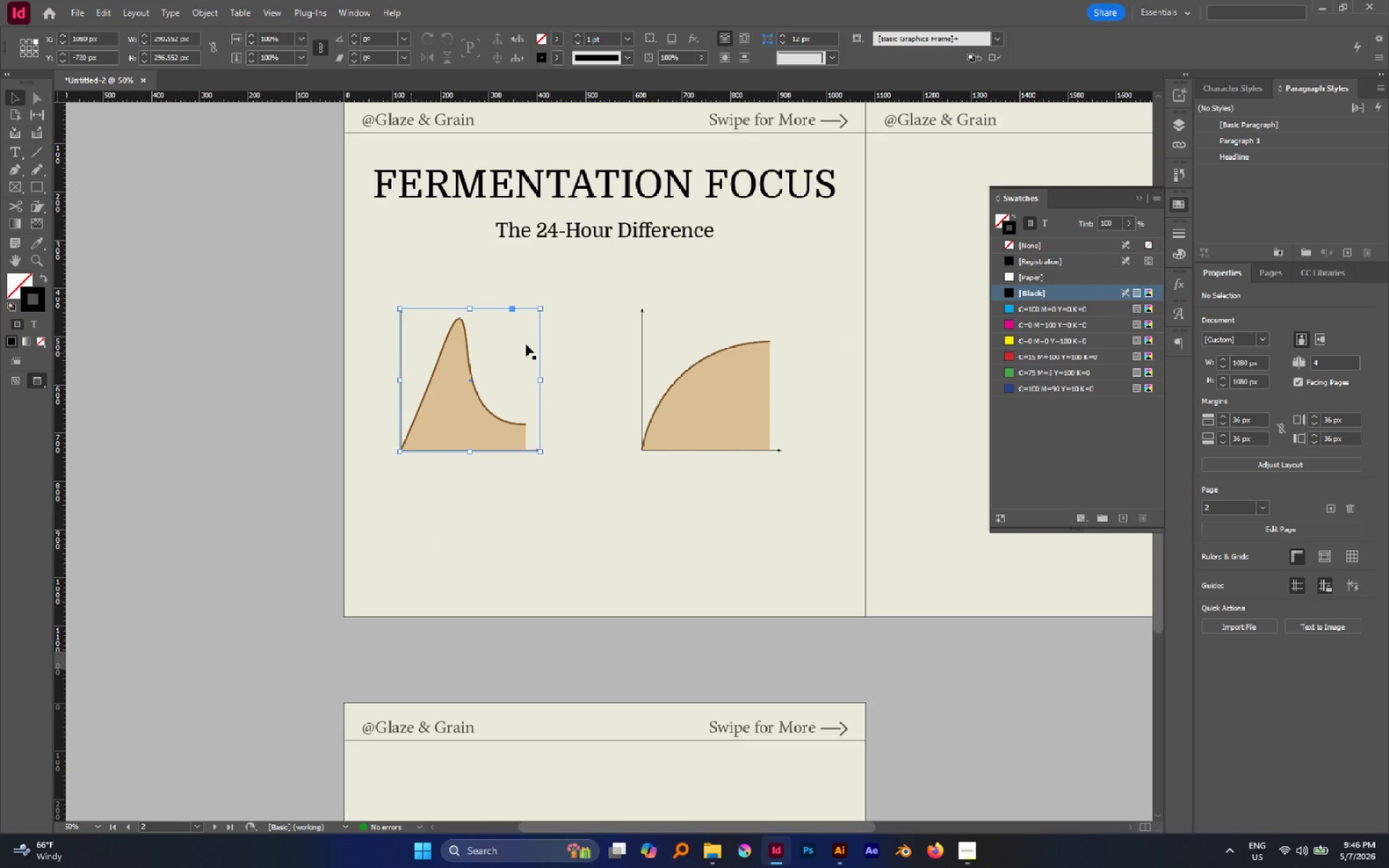 
hold_key(key=ShiftLeft, duration=0.77)
left_click_drag(start_coordinate=[621, 299], to_coordinate=[664, 341])
 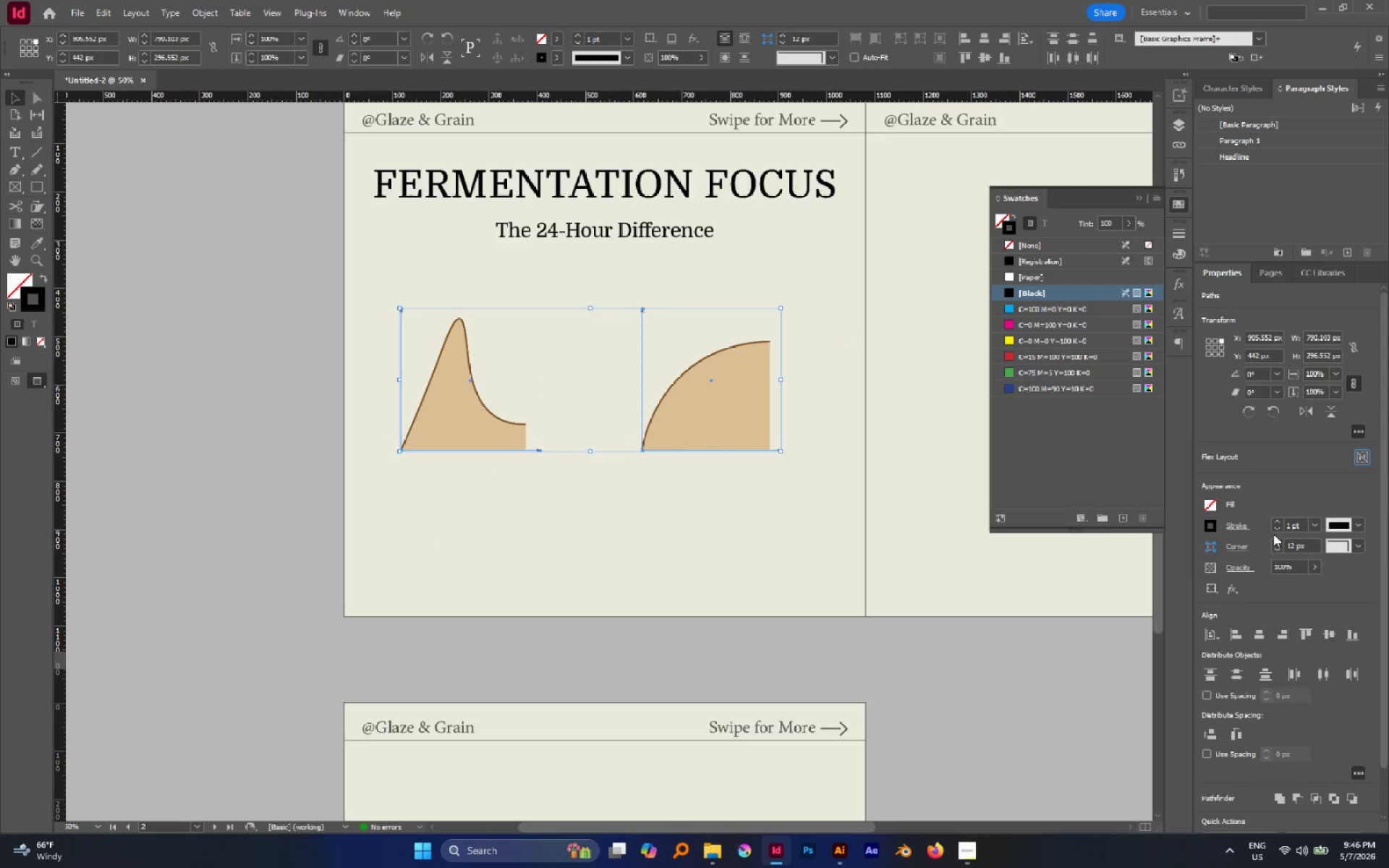 
left_click([1275, 522])
 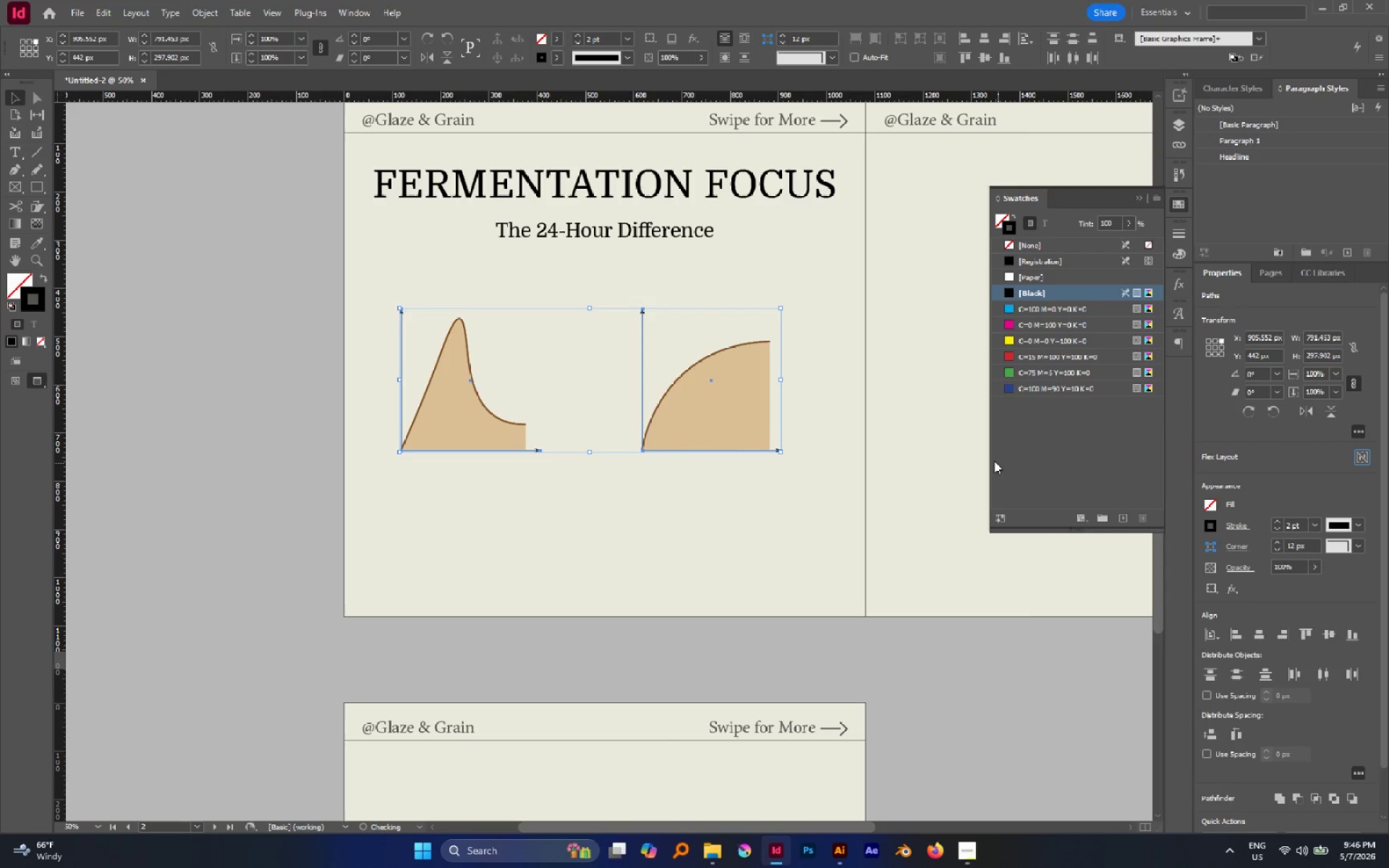 
left_click([875, 418])
 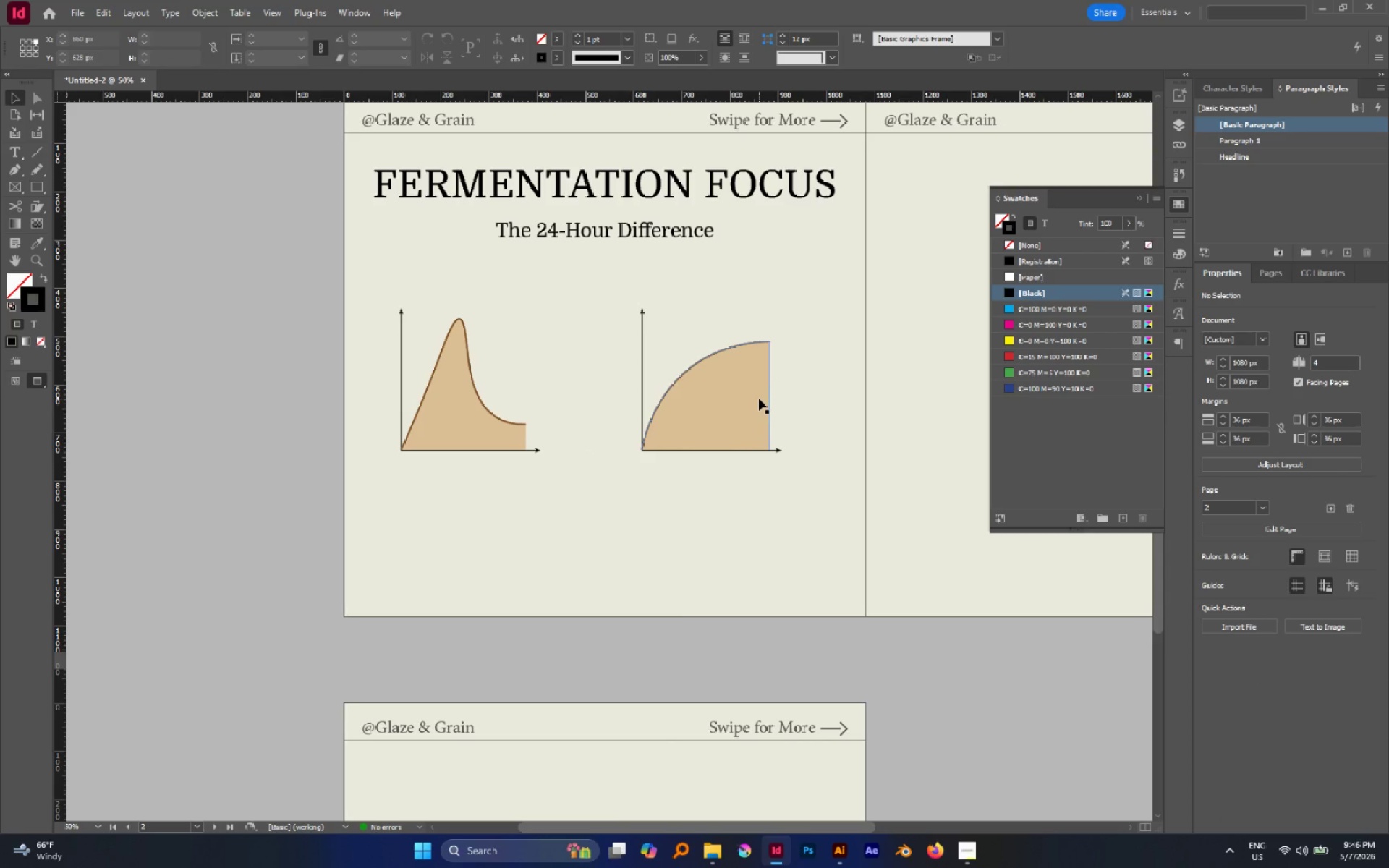 
hold_key(key=AltLeft, duration=1.25)
left_click_drag(start_coordinate=[537, 234], to_coordinate=[474, 482])
 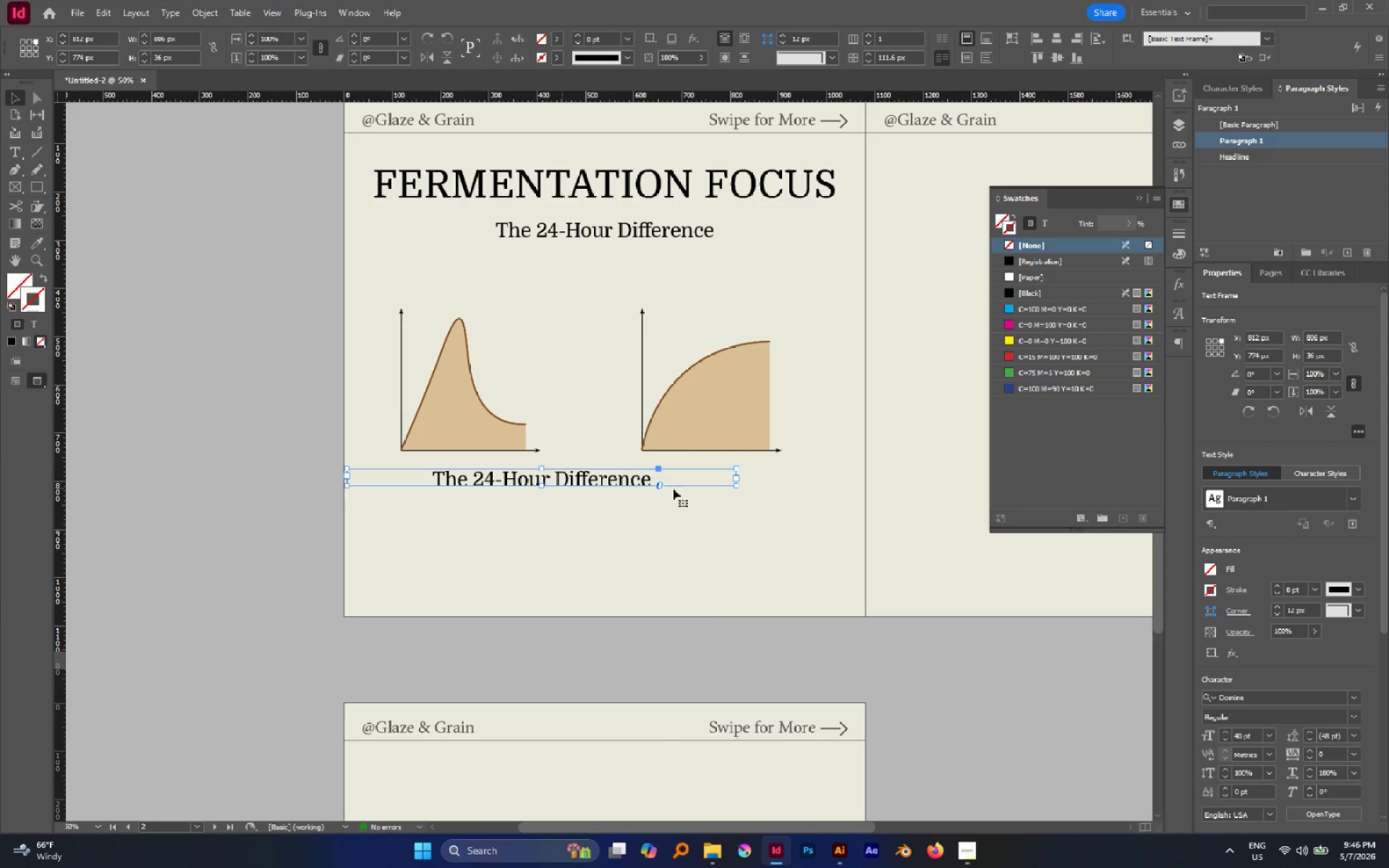 
hold_key(key=AltLeft, duration=2.62)
left_click_drag(start_coordinate=[736, 477], to_coordinate=[627, 488])
 